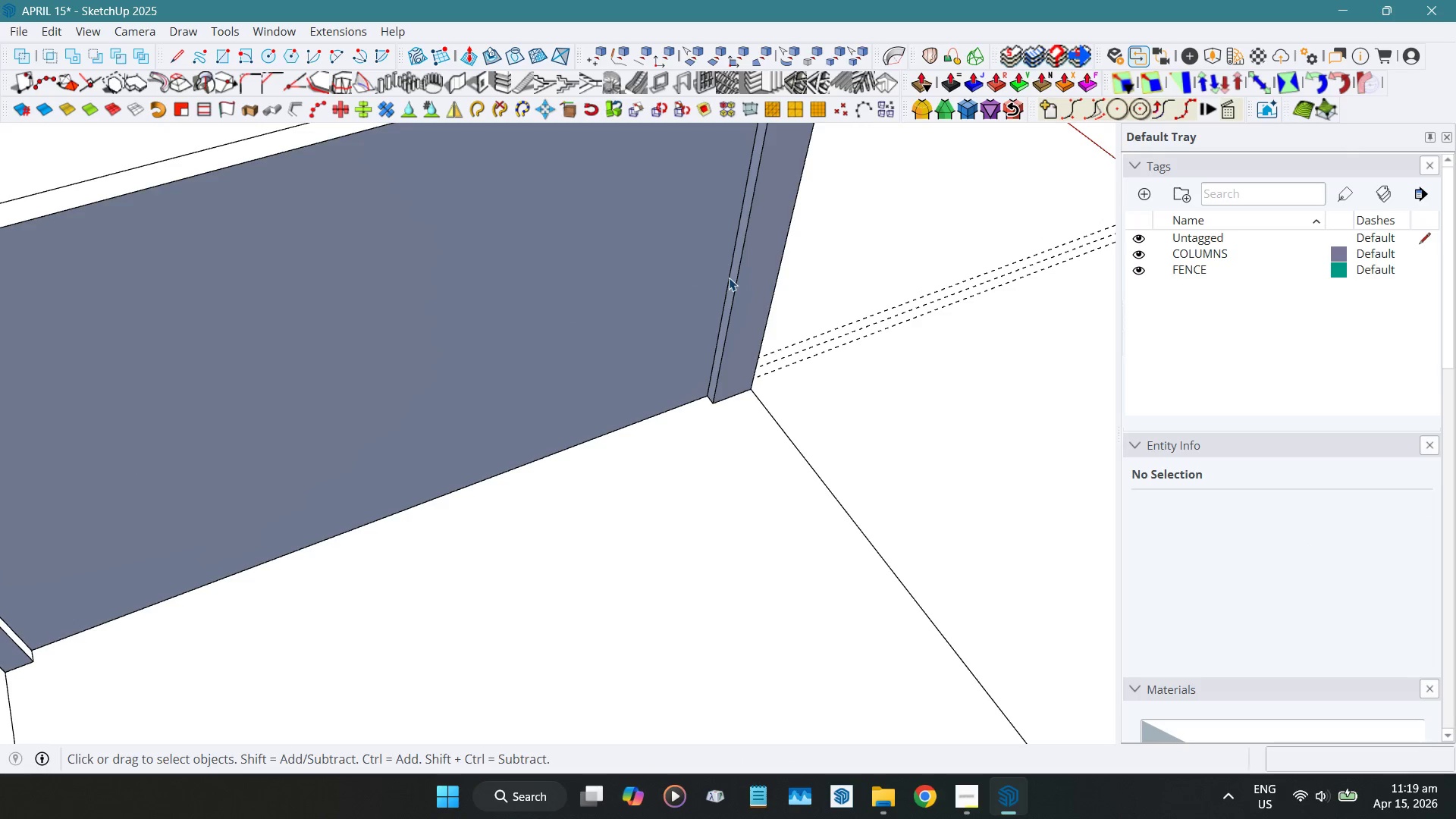 
scroll: coordinate [728, 287], scroll_direction: down, amount: 6.0
 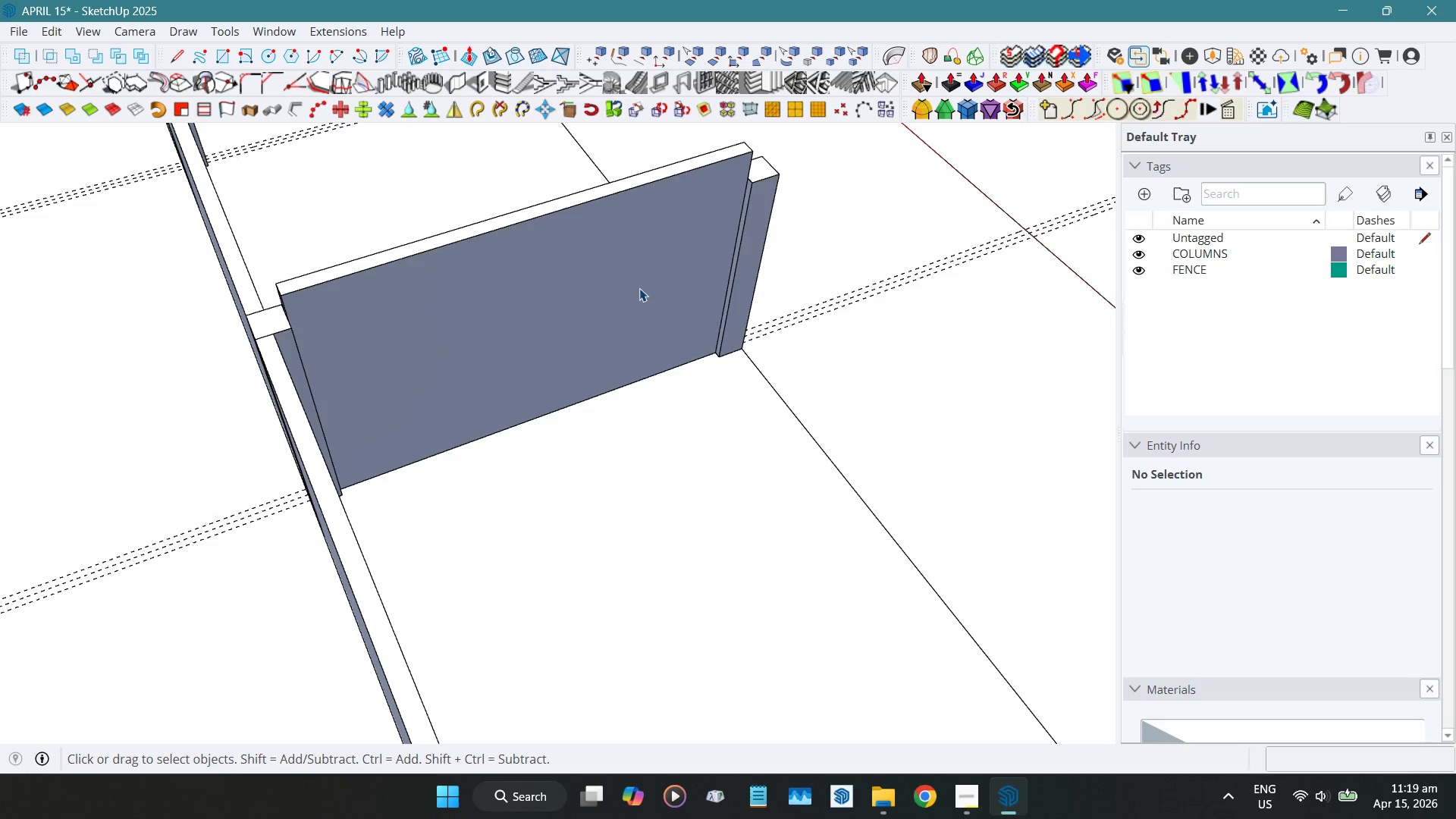 
double_click([639, 288])
 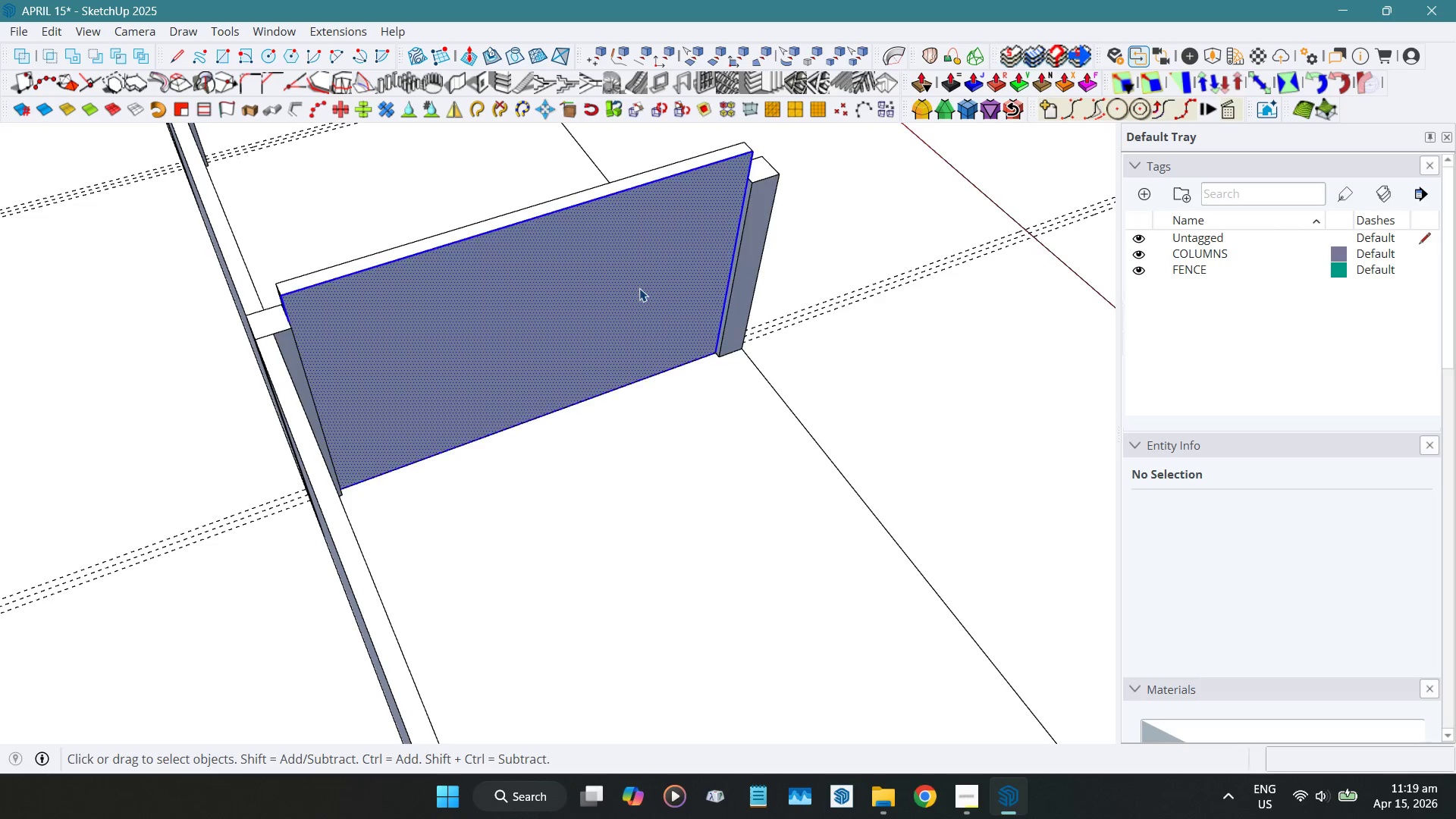 
triple_click([639, 288])
 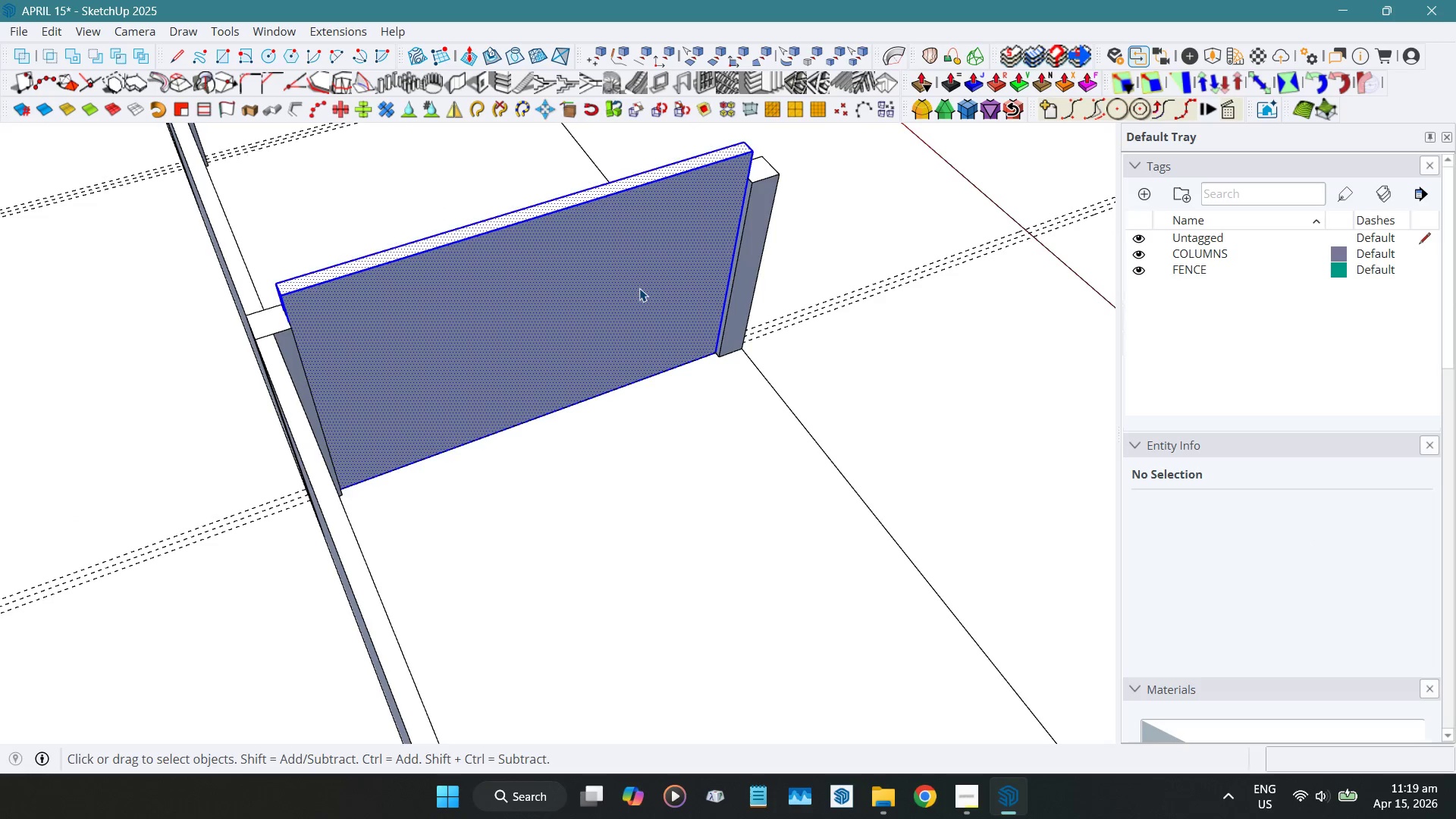 
triple_click([639, 288])
 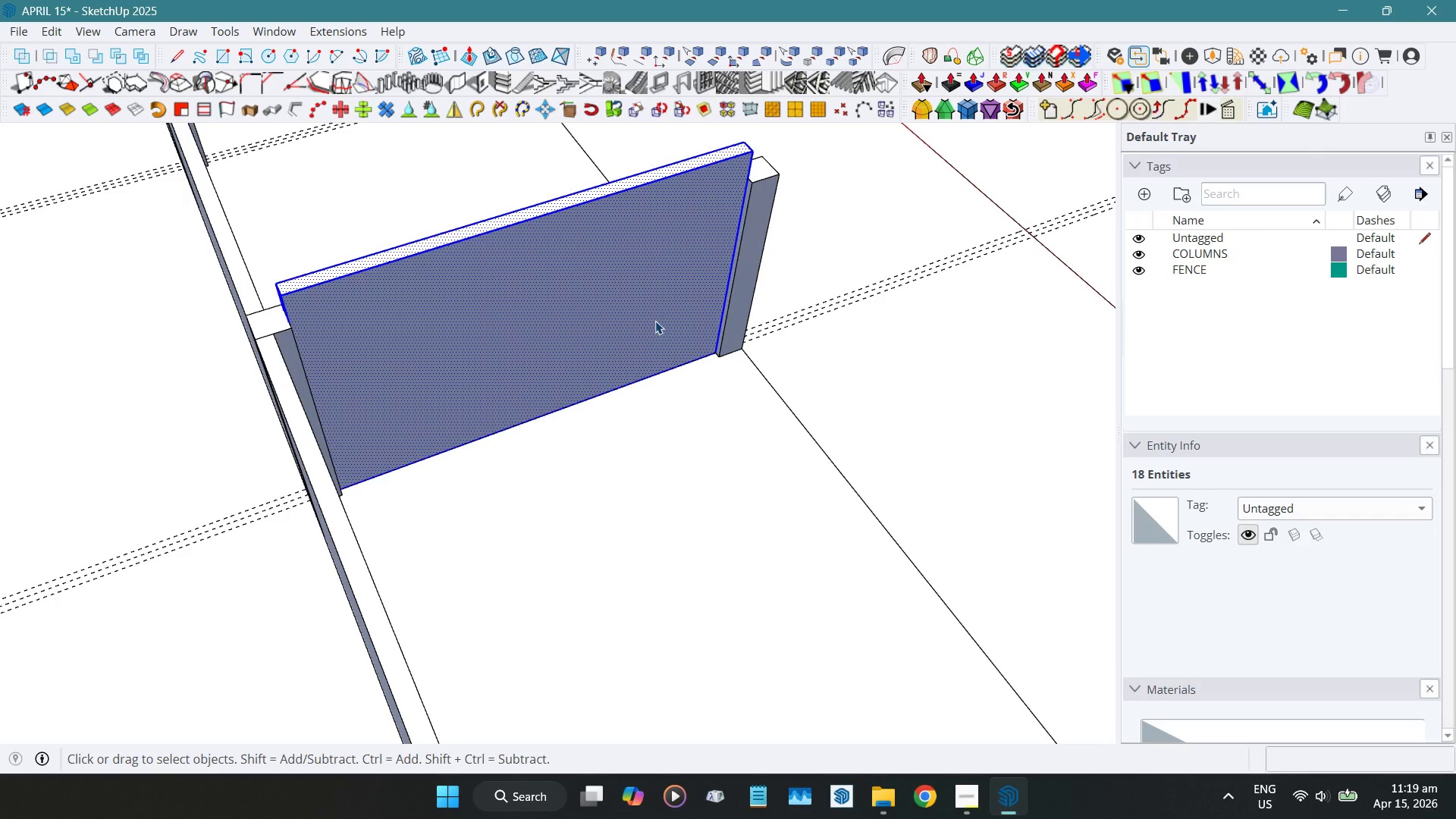 
key(G)
 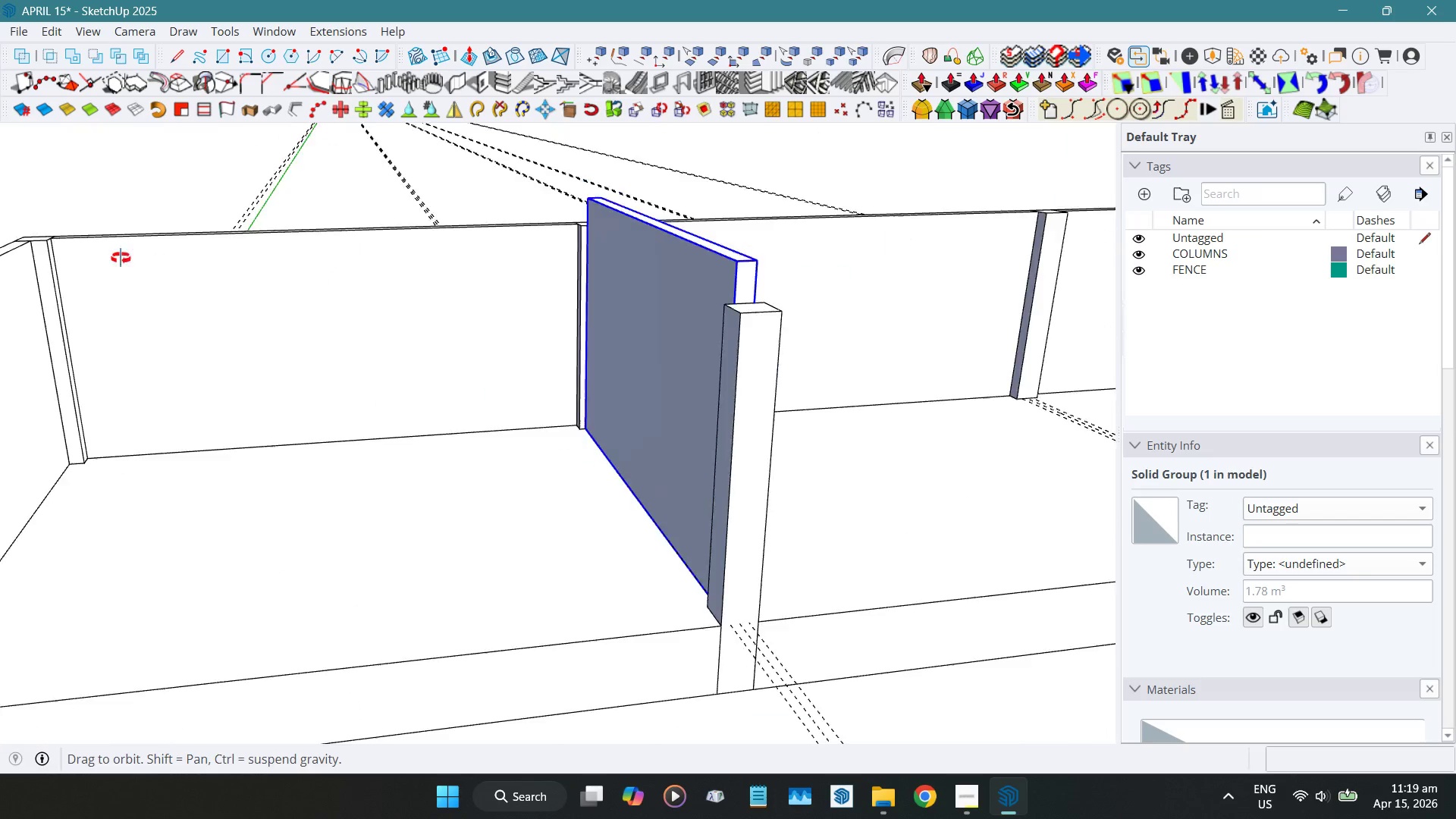 
scroll: coordinate [620, 416], scroll_direction: down, amount: 6.0
 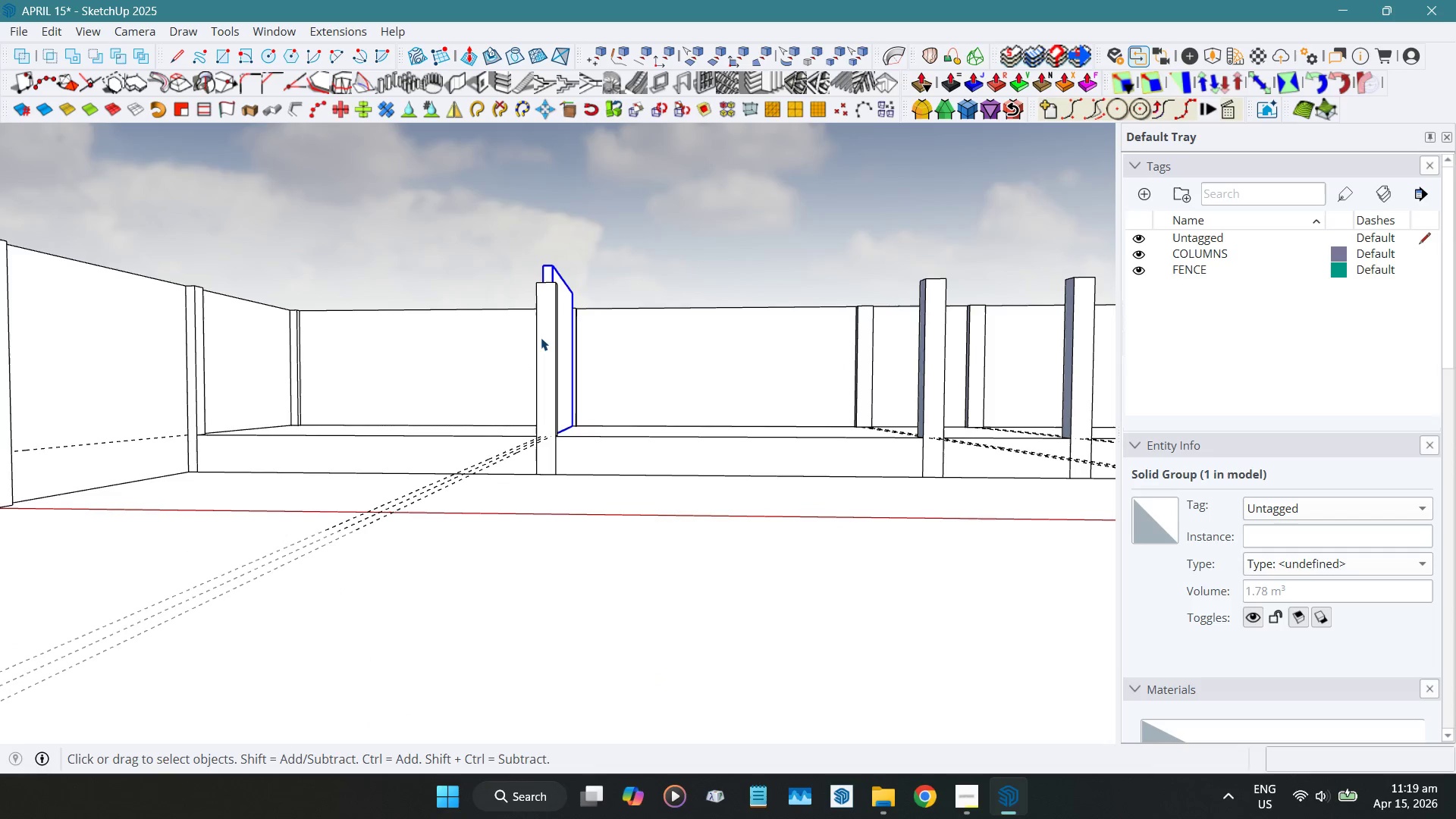 
double_click([541, 337])
 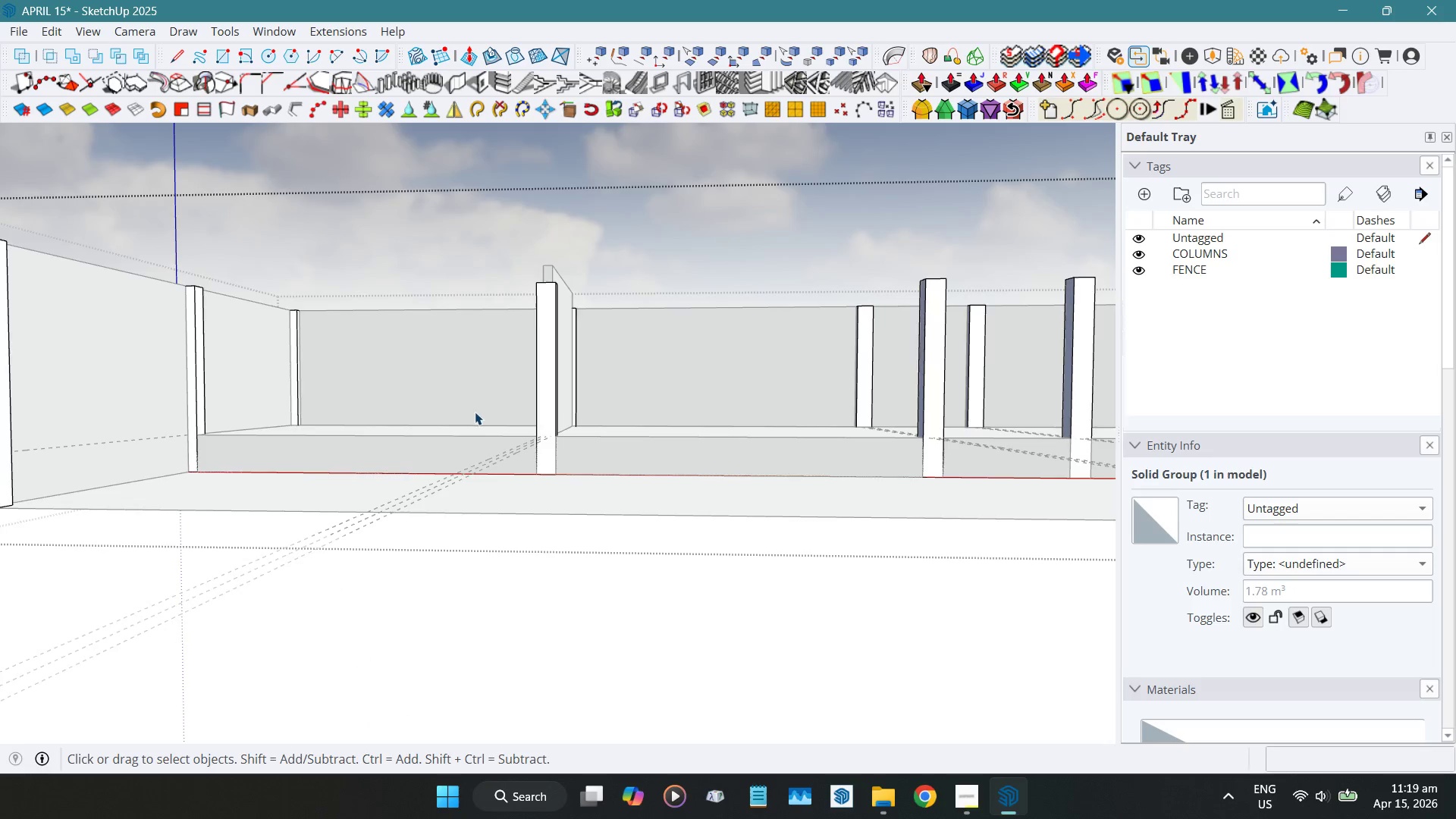 
scroll: coordinate [531, 433], scroll_direction: down, amount: 11.0
 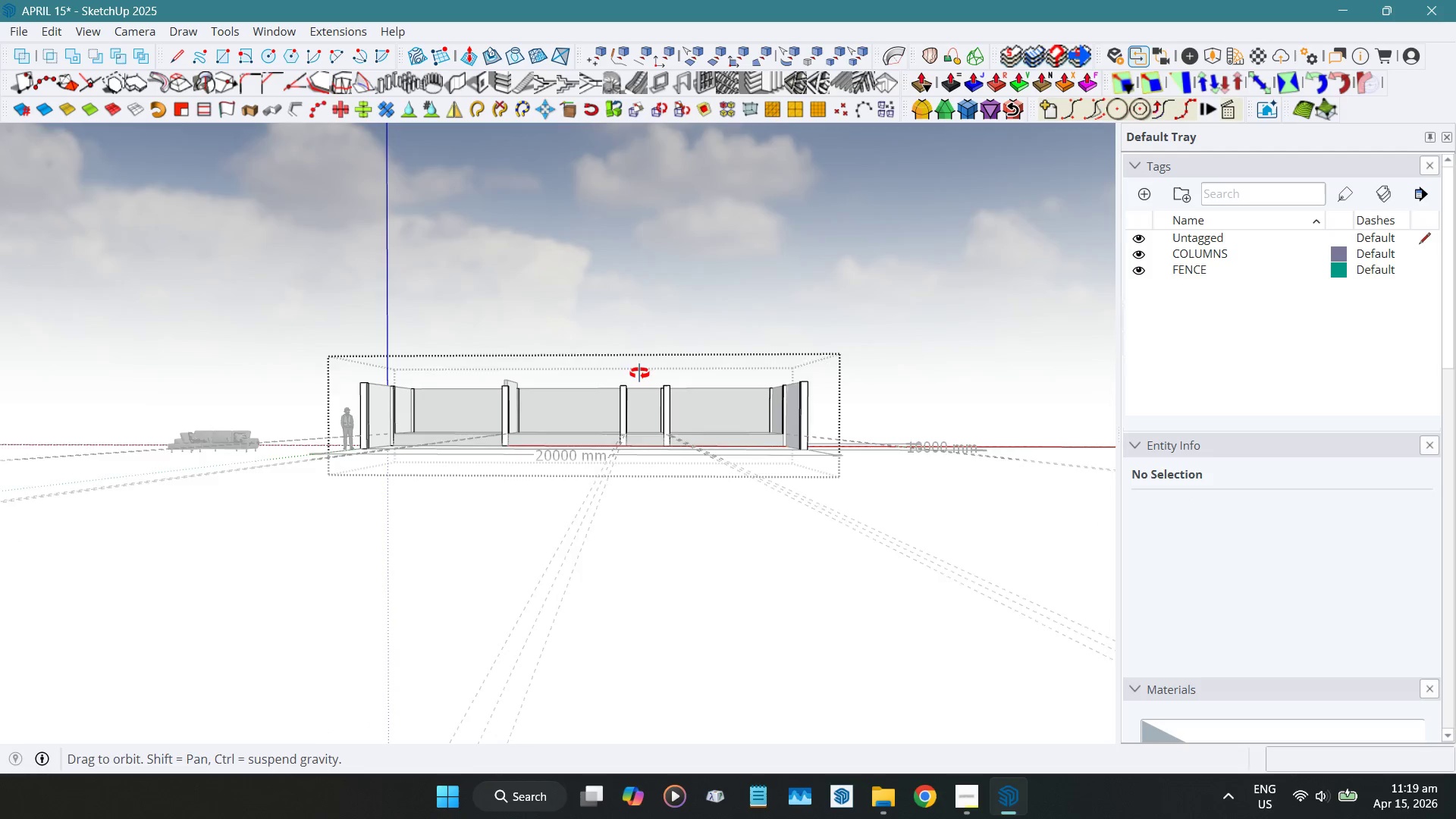 
scroll: coordinate [638, 378], scroll_direction: up, amount: 5.0
 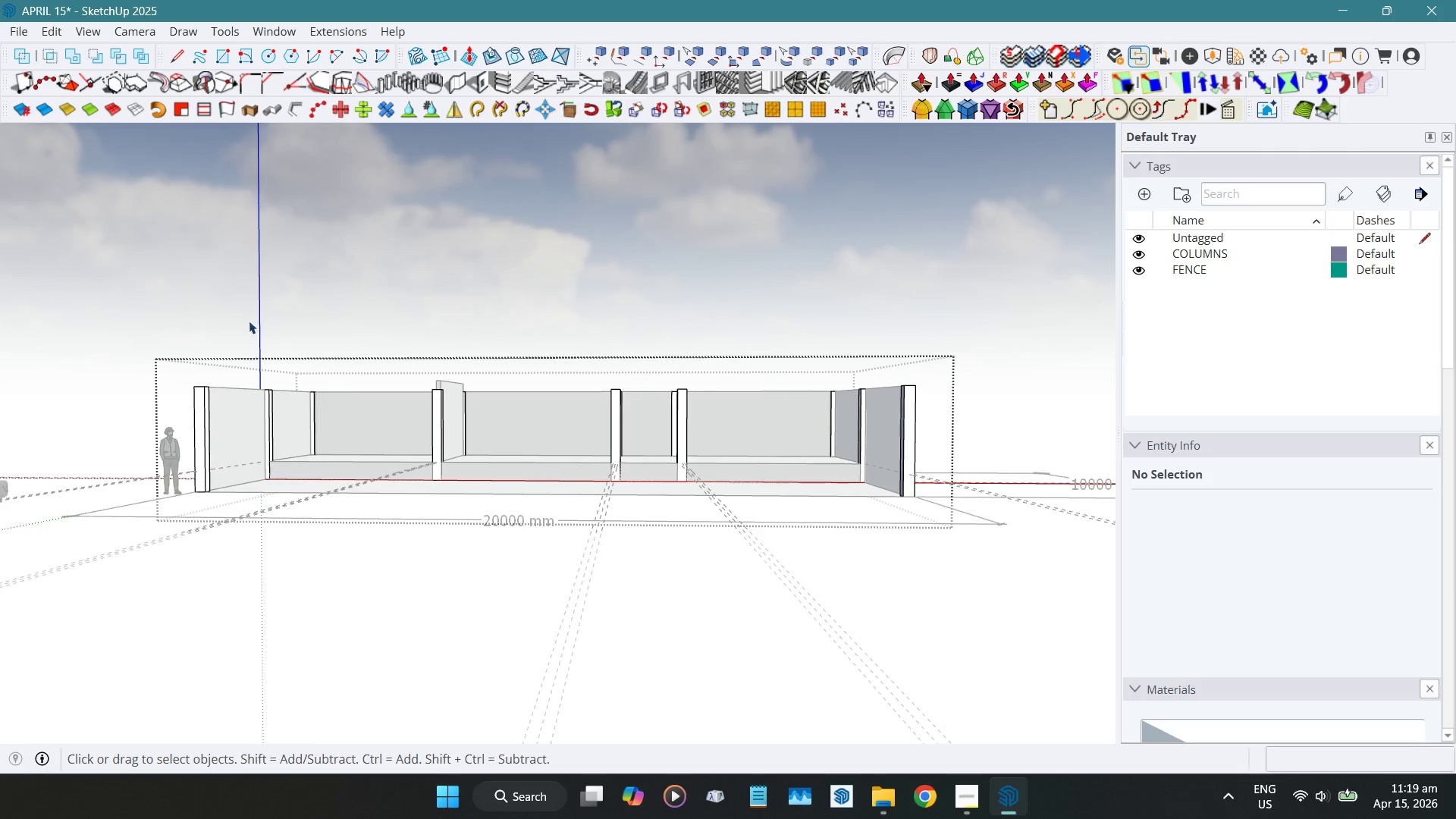 
left_click_drag(start_coordinate=[251, 331], to_coordinate=[890, 415])
 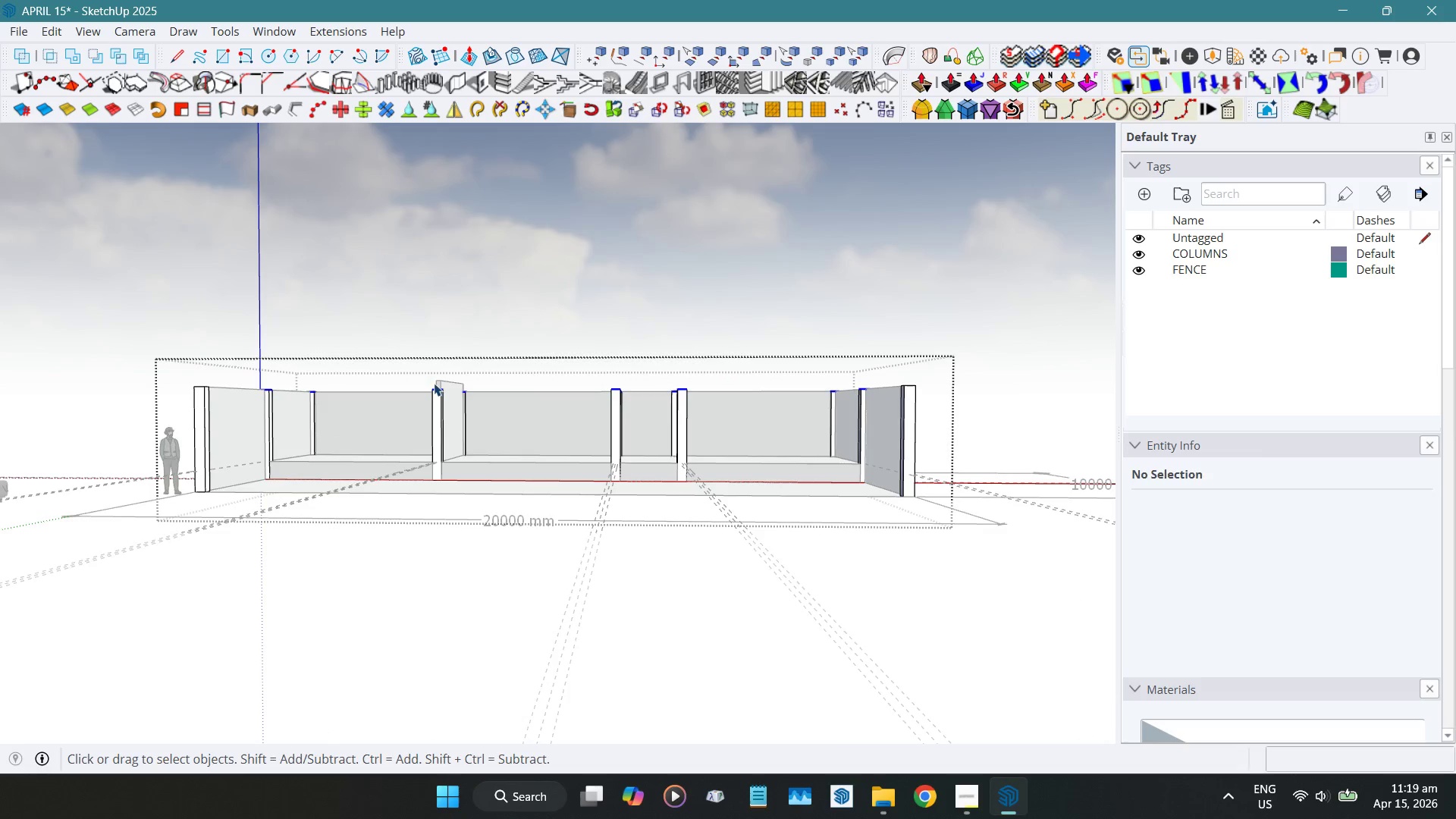 
scroll: coordinate [405, 405], scroll_direction: up, amount: 14.0
 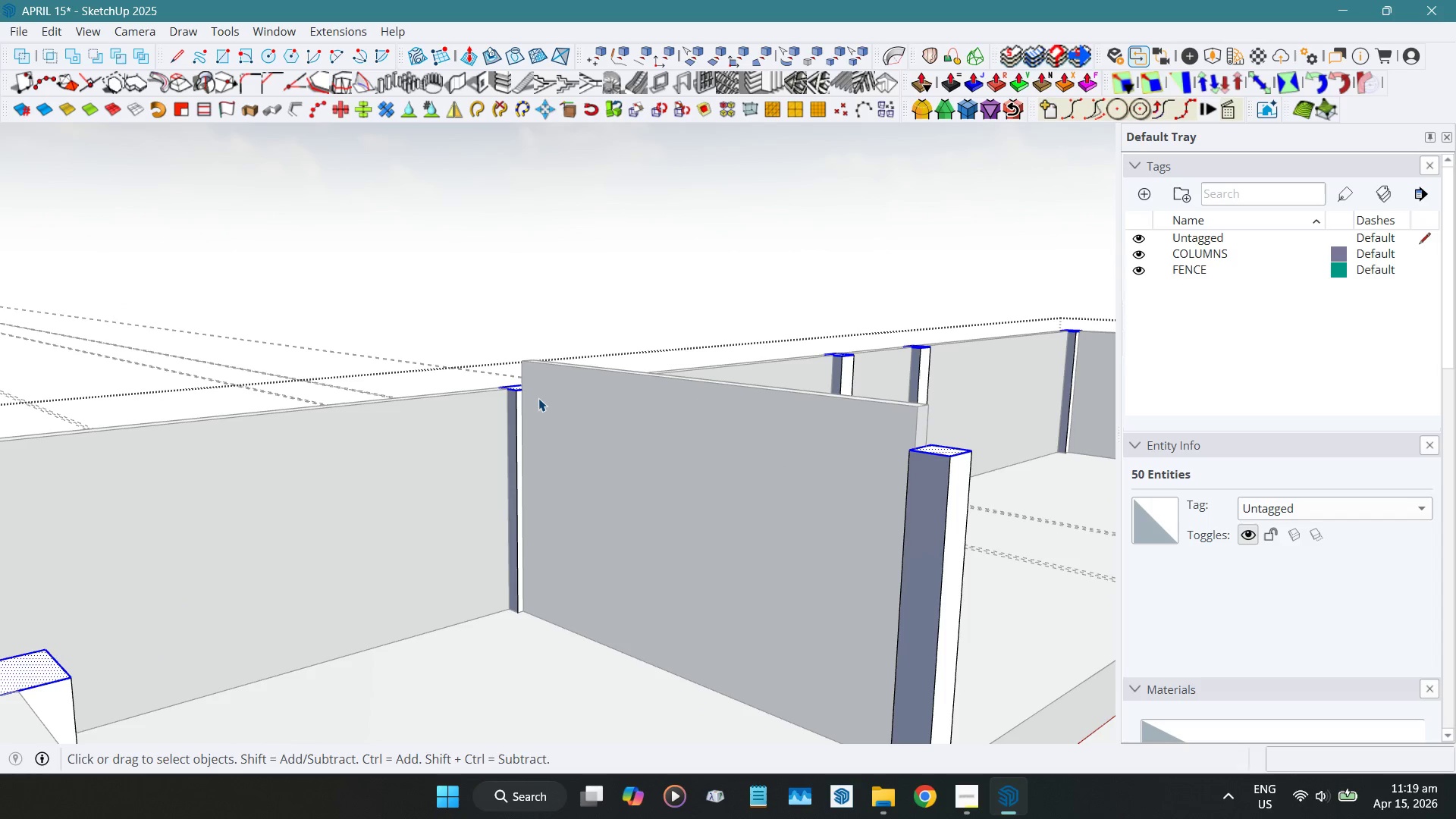 
key(Shift+ShiftLeft)
 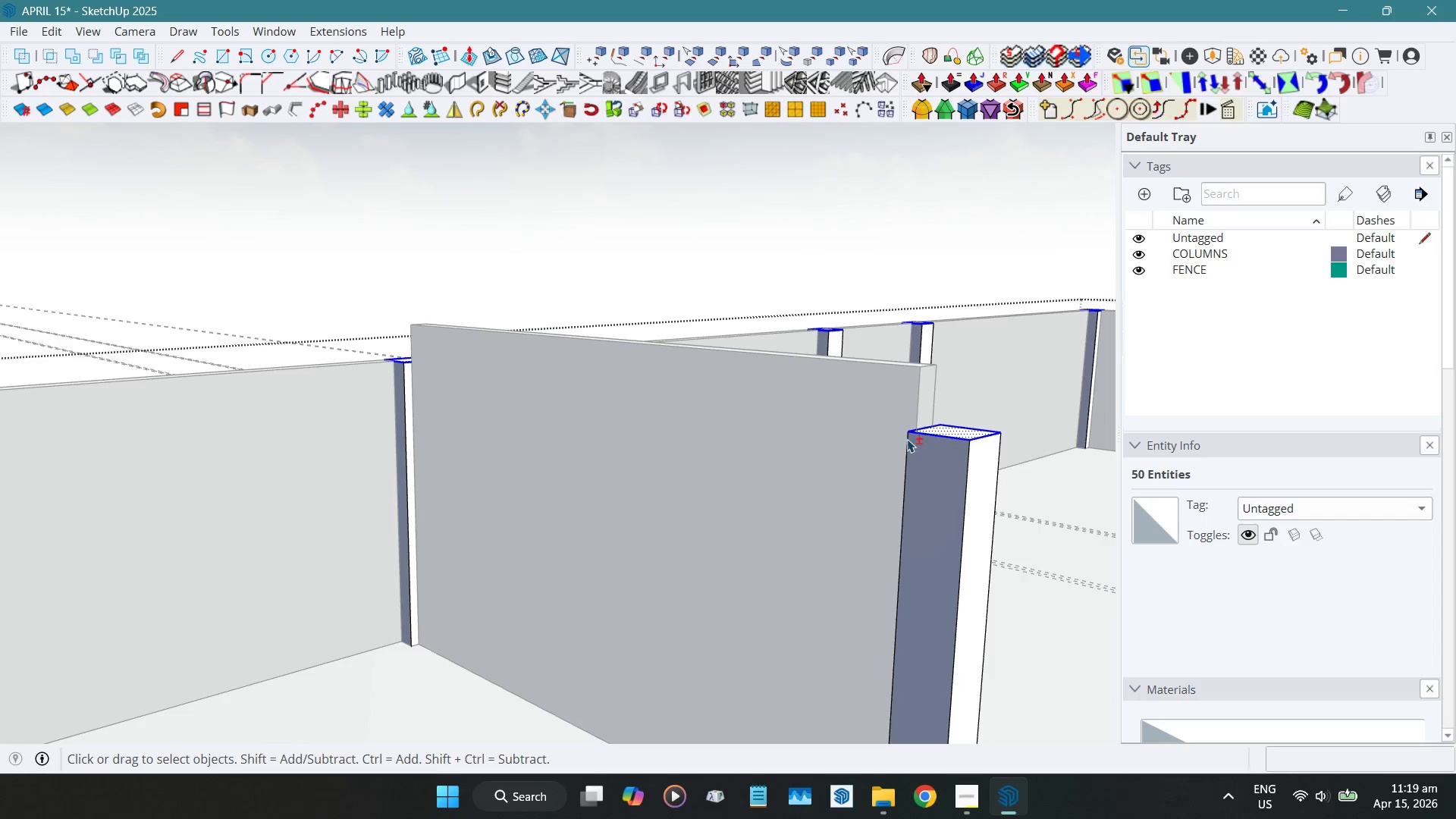 
key(Shift+W)
 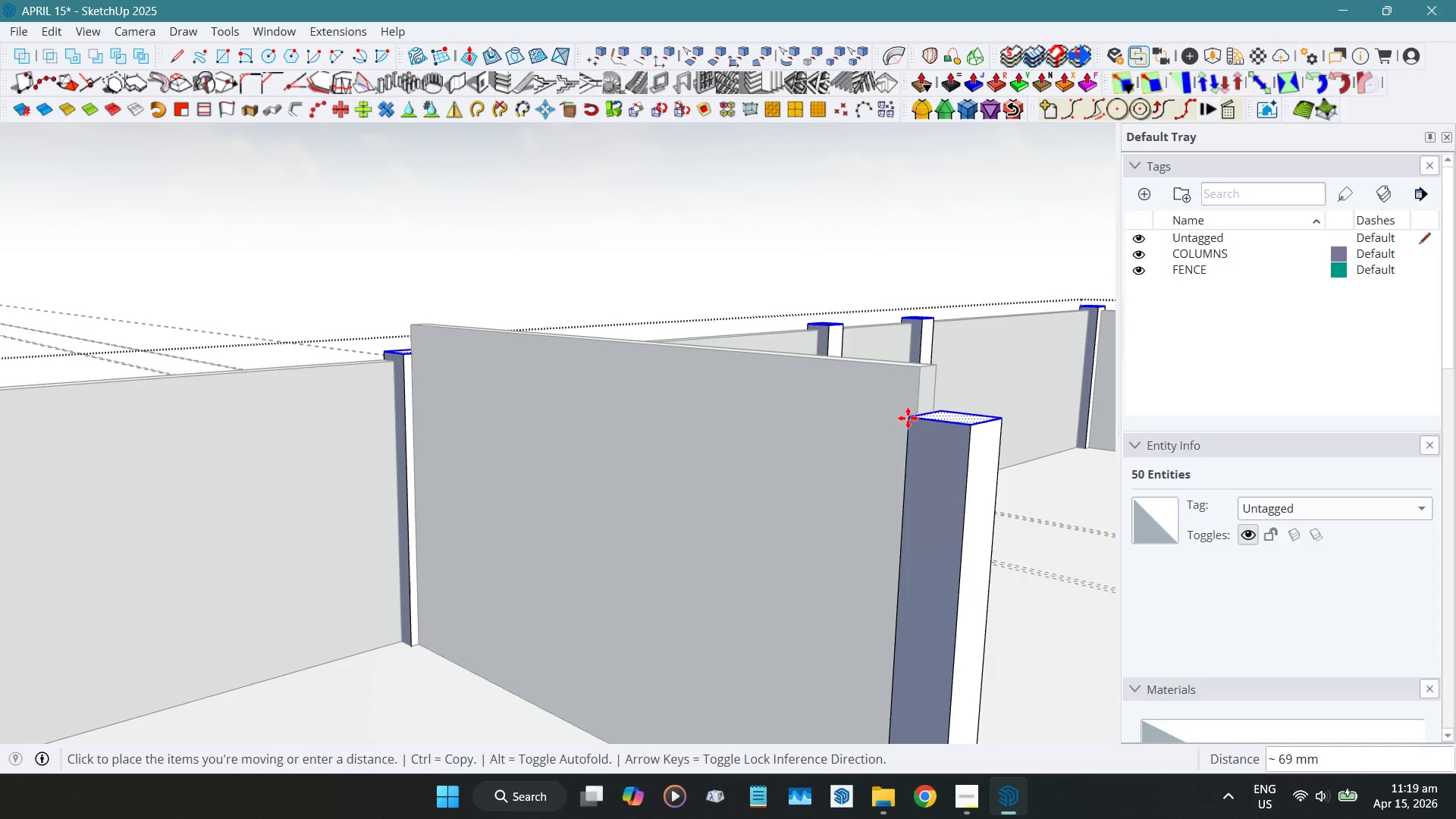 
scroll: coordinate [912, 488], scroll_direction: up, amount: 4.0
 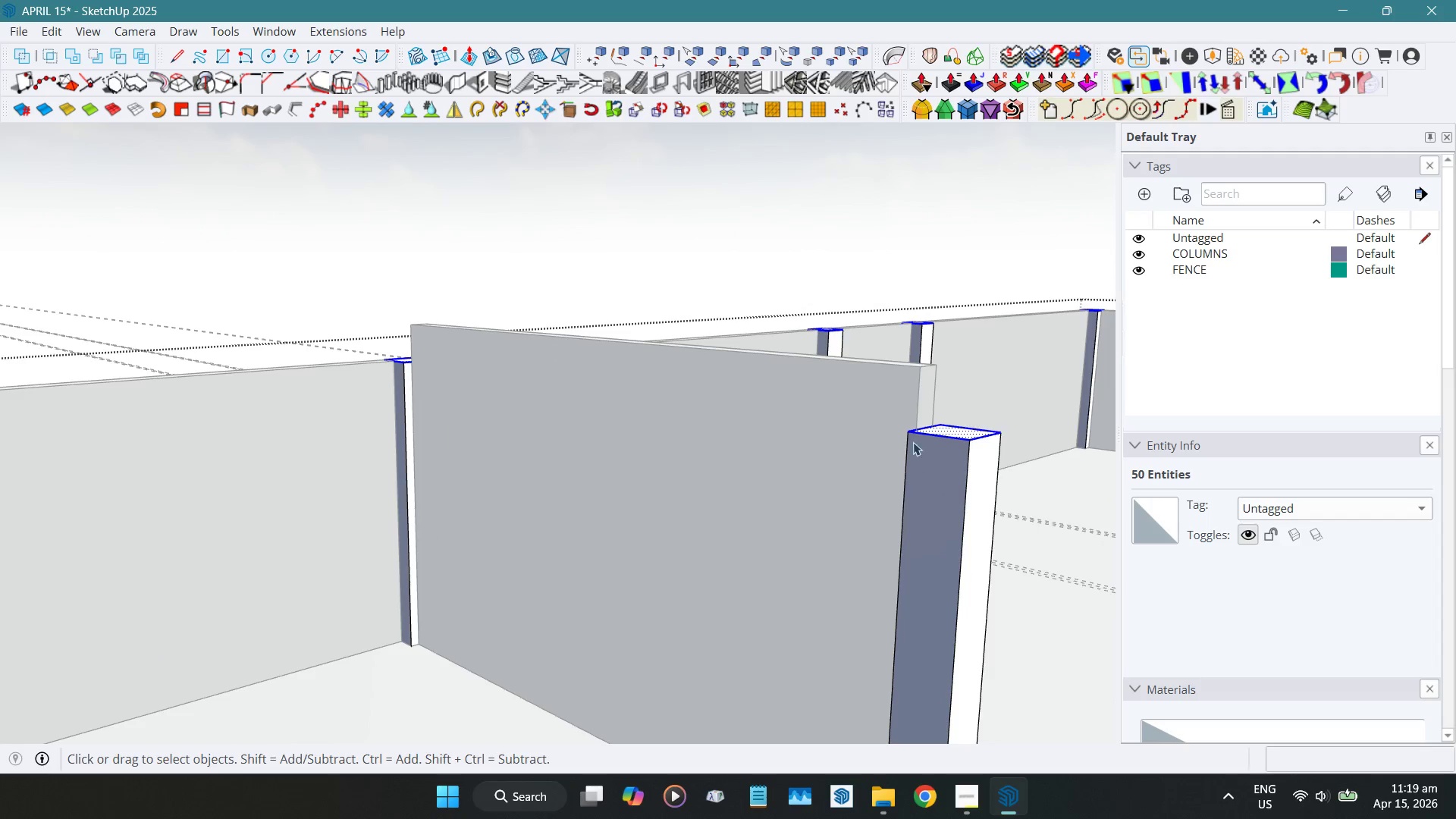 
hold_key(key=ShiftLeft, duration=1.5)
 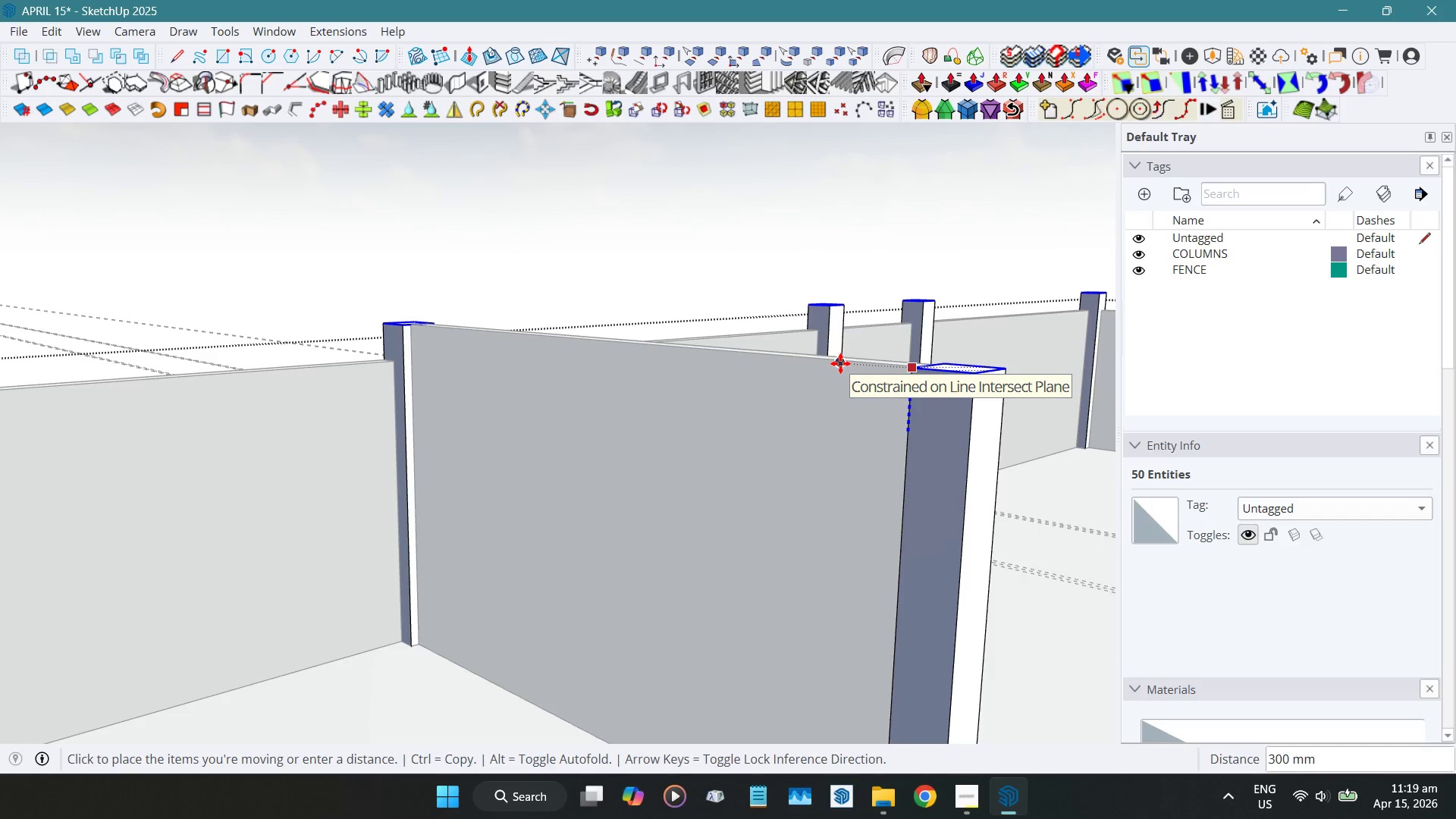 
hold_key(key=ShiftLeft, duration=1.5)
 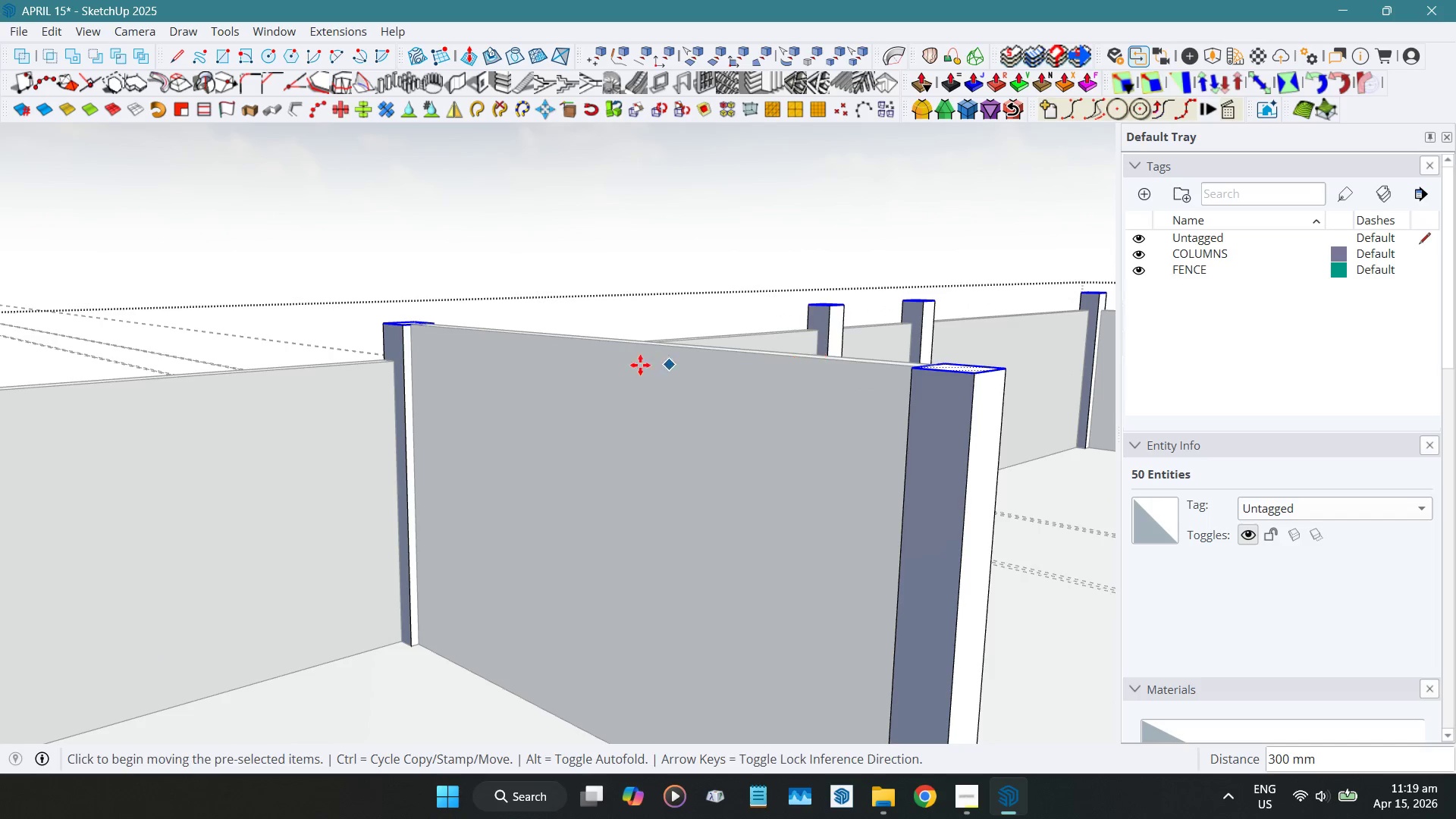 
hold_key(key=ShiftLeft, duration=0.36)
left_click([840, 363])
 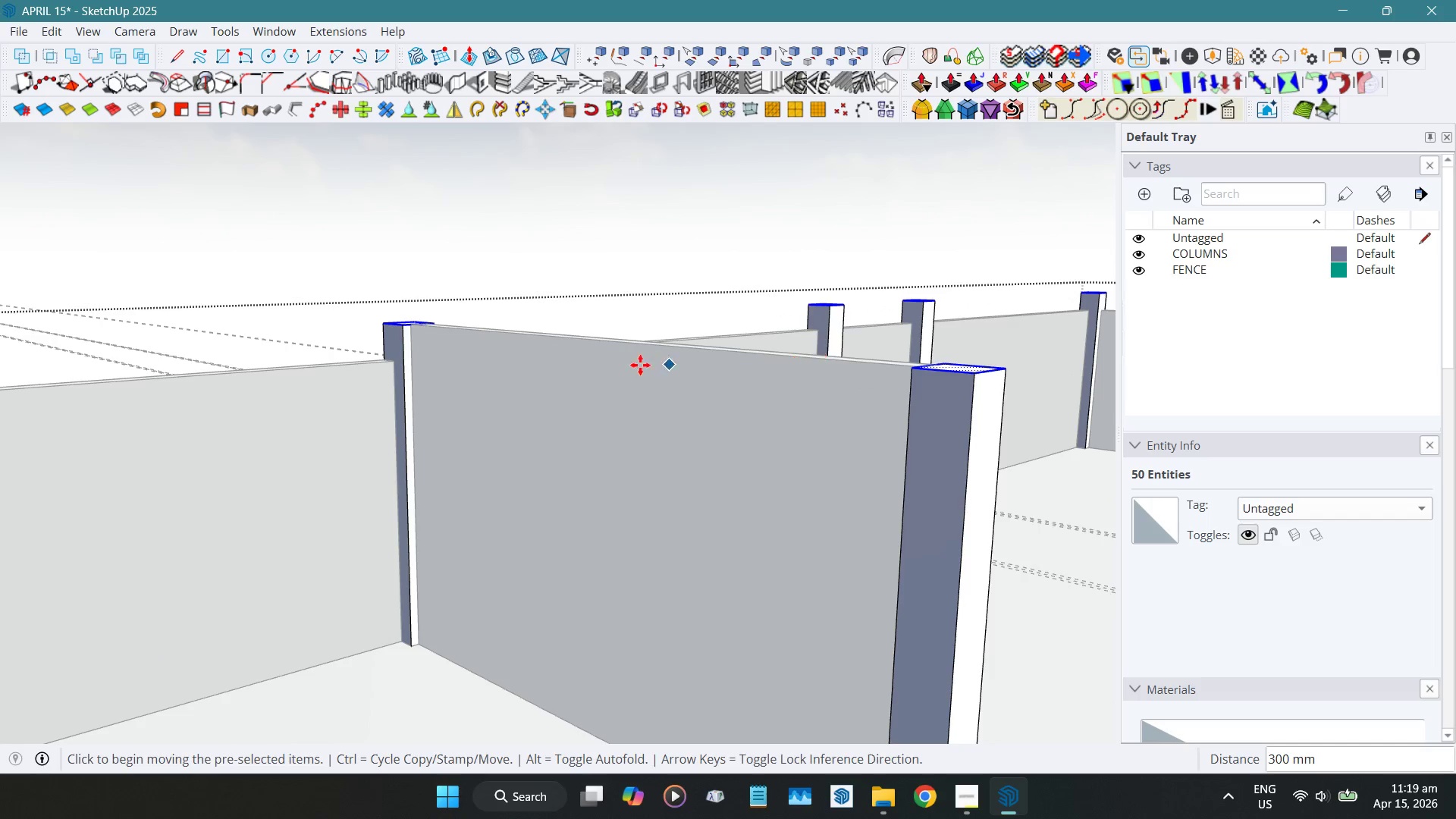 
key(Space)
 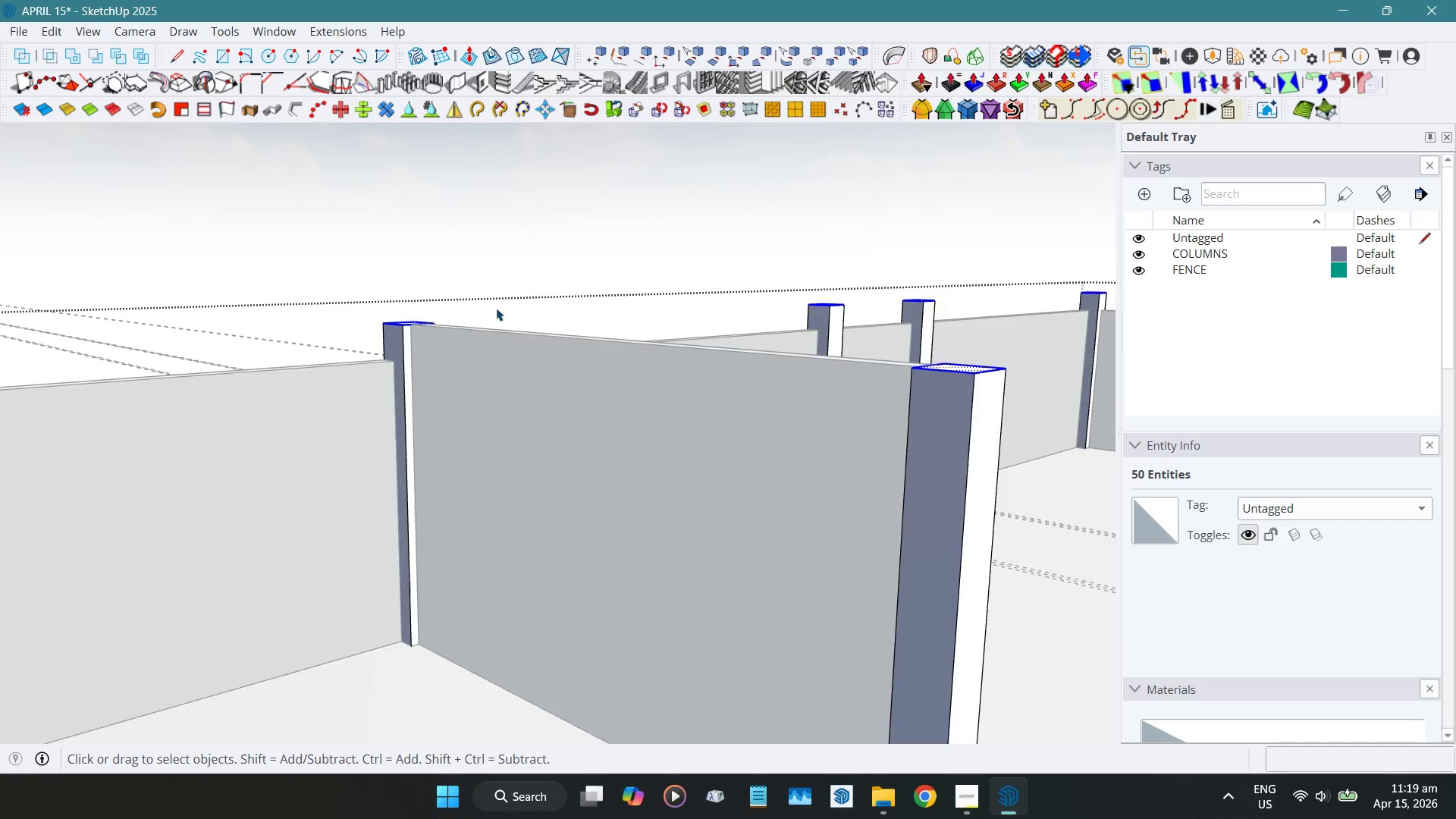 
scroll: coordinate [357, 484], scroll_direction: down, amount: 15.0
 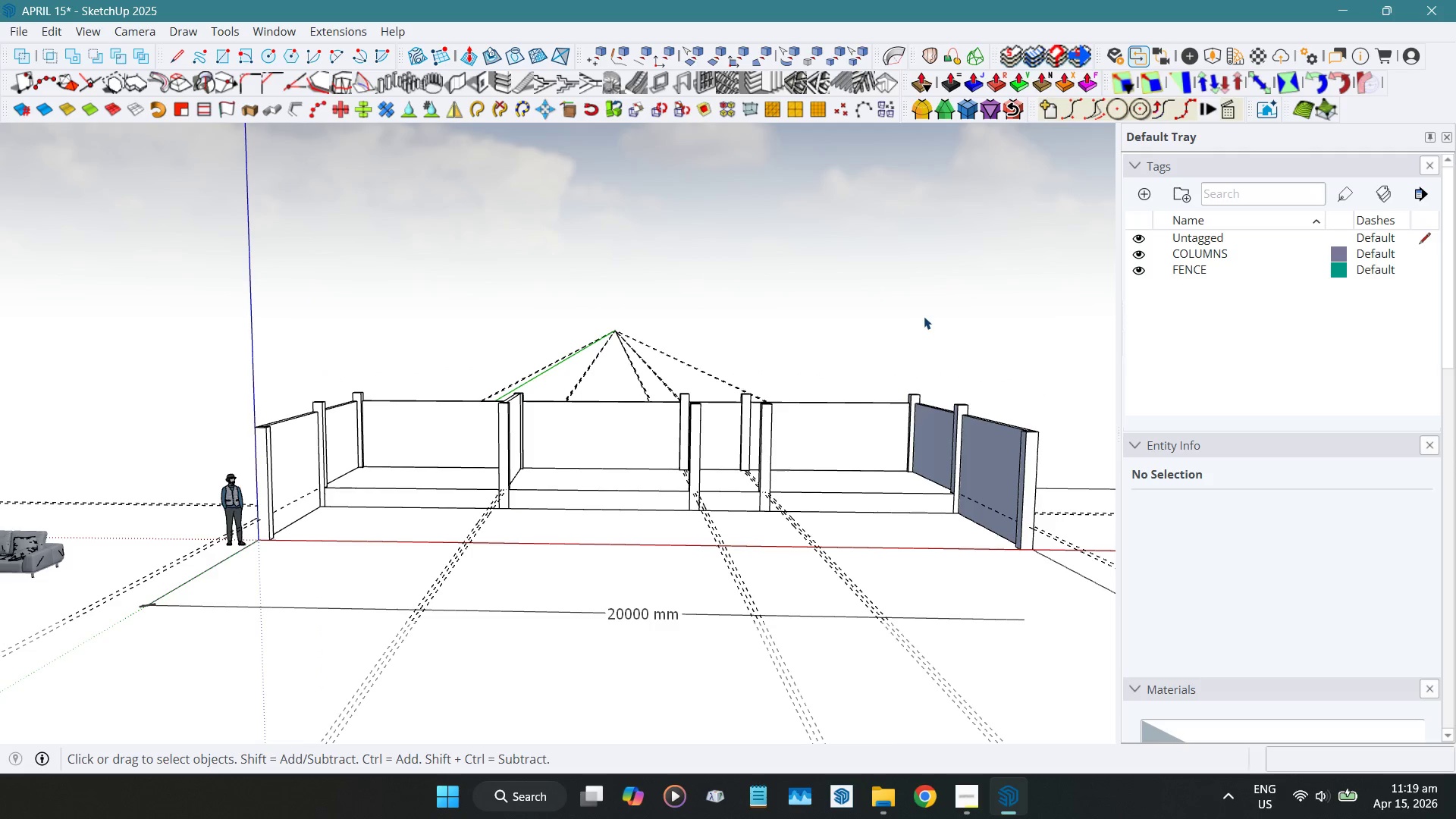 
wait(8.75)
 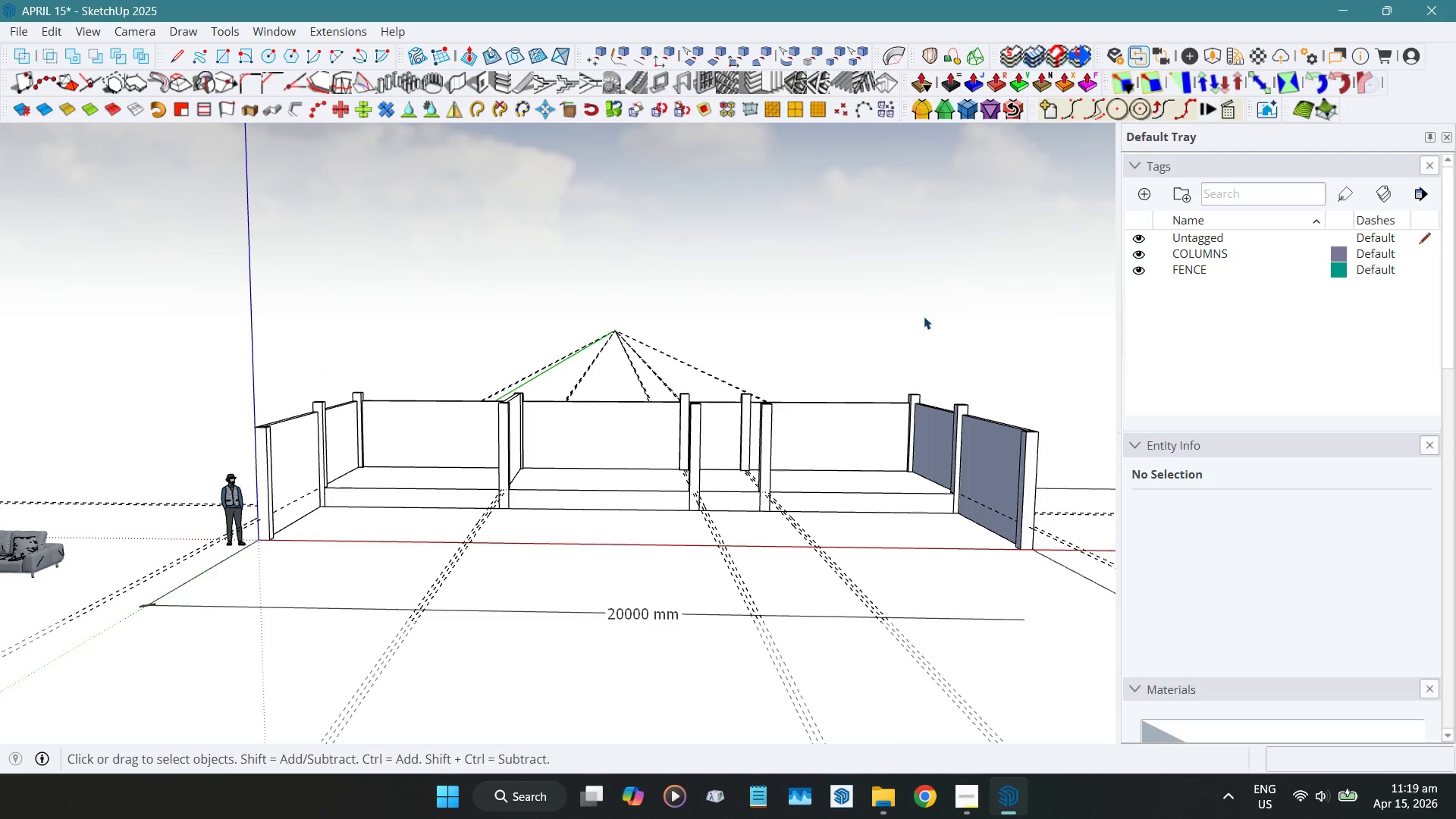 
scroll: coordinate [353, 381], scroll_direction: up, amount: 8.0
 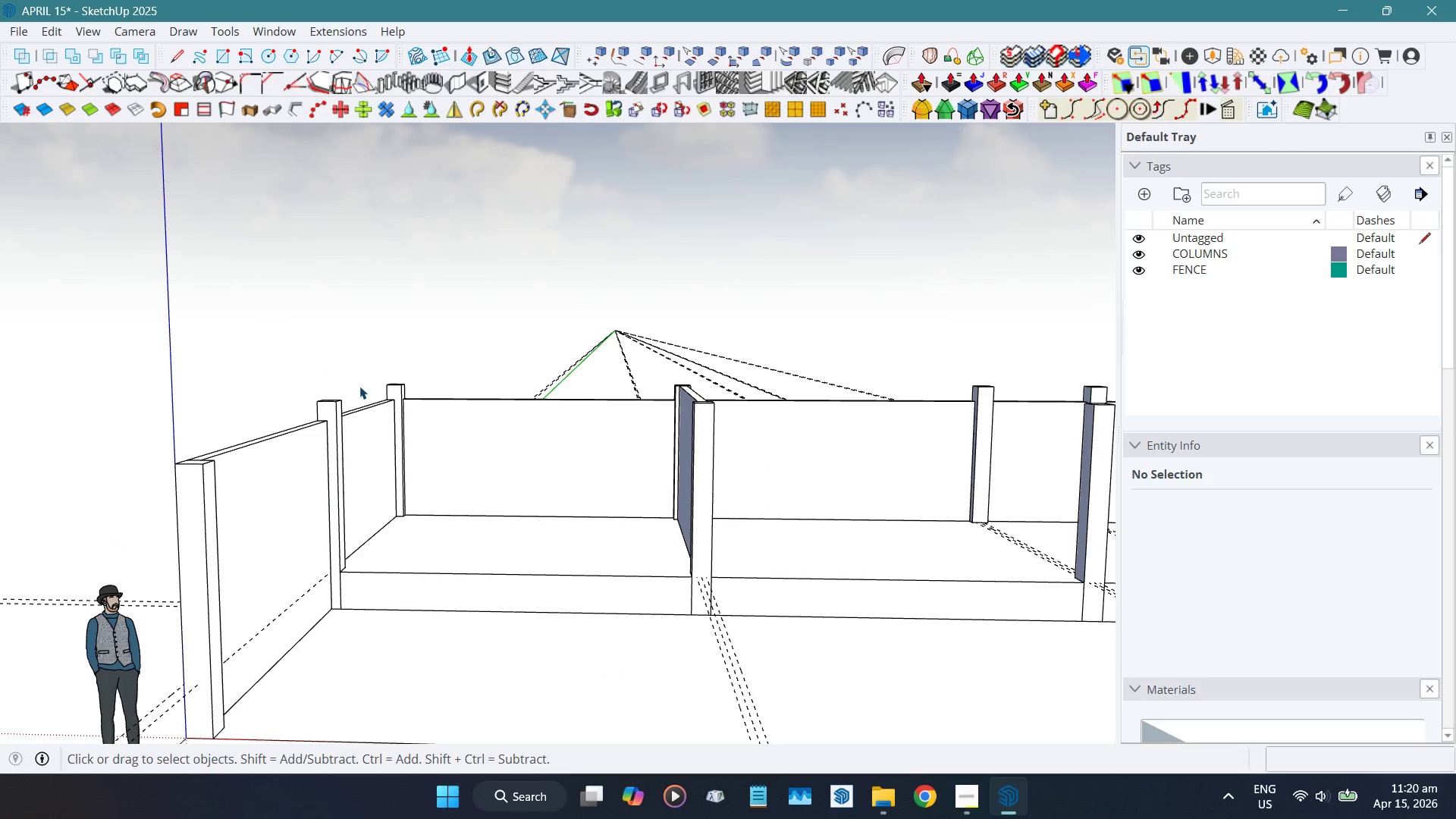 
hold_key(key=ShiftLeft, duration=0.48)
 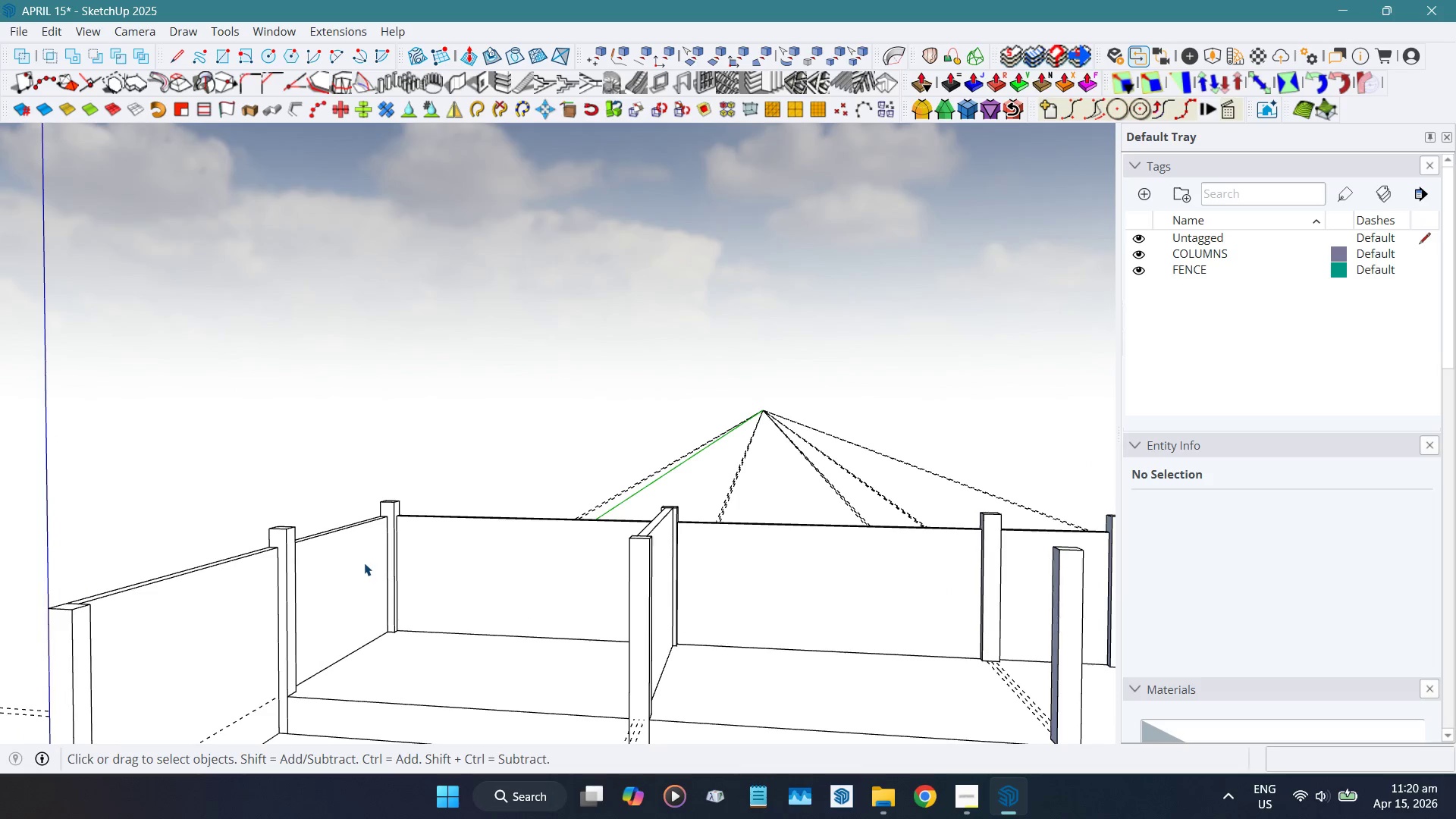 
double_click([364, 563])
 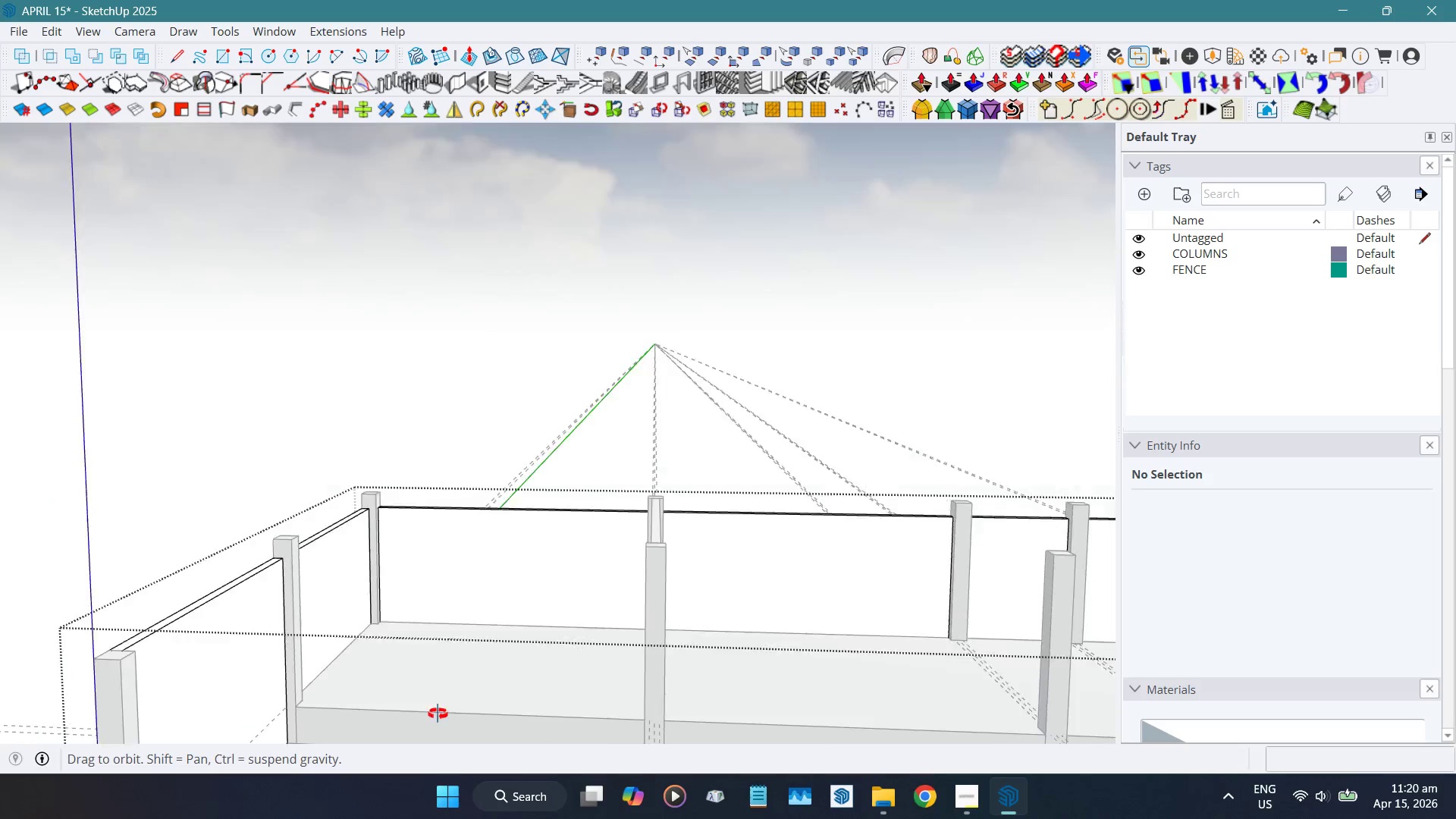 
scroll: coordinate [318, 569], scroll_direction: up, amount: 10.0
 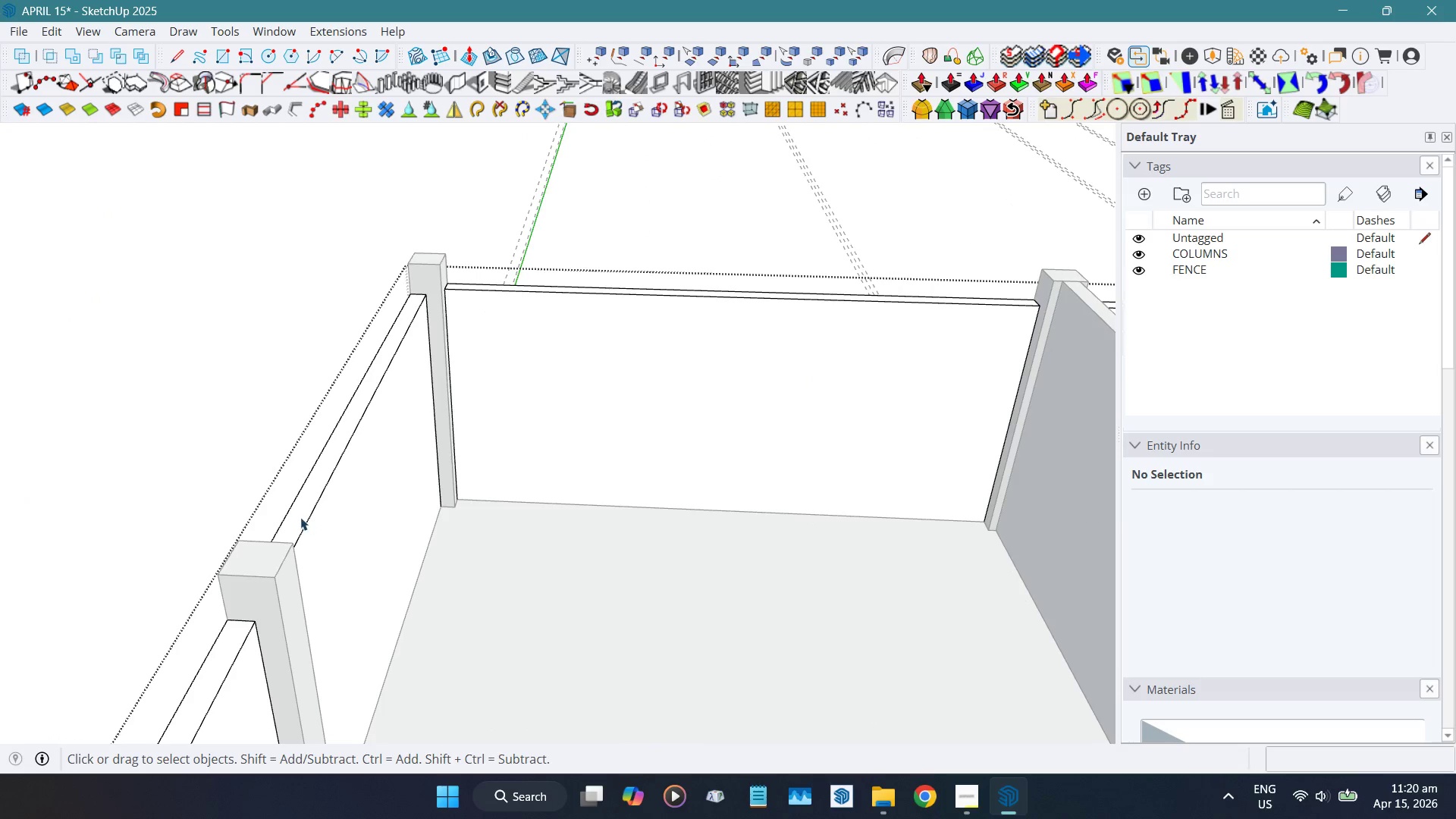 
left_click([299, 515])
 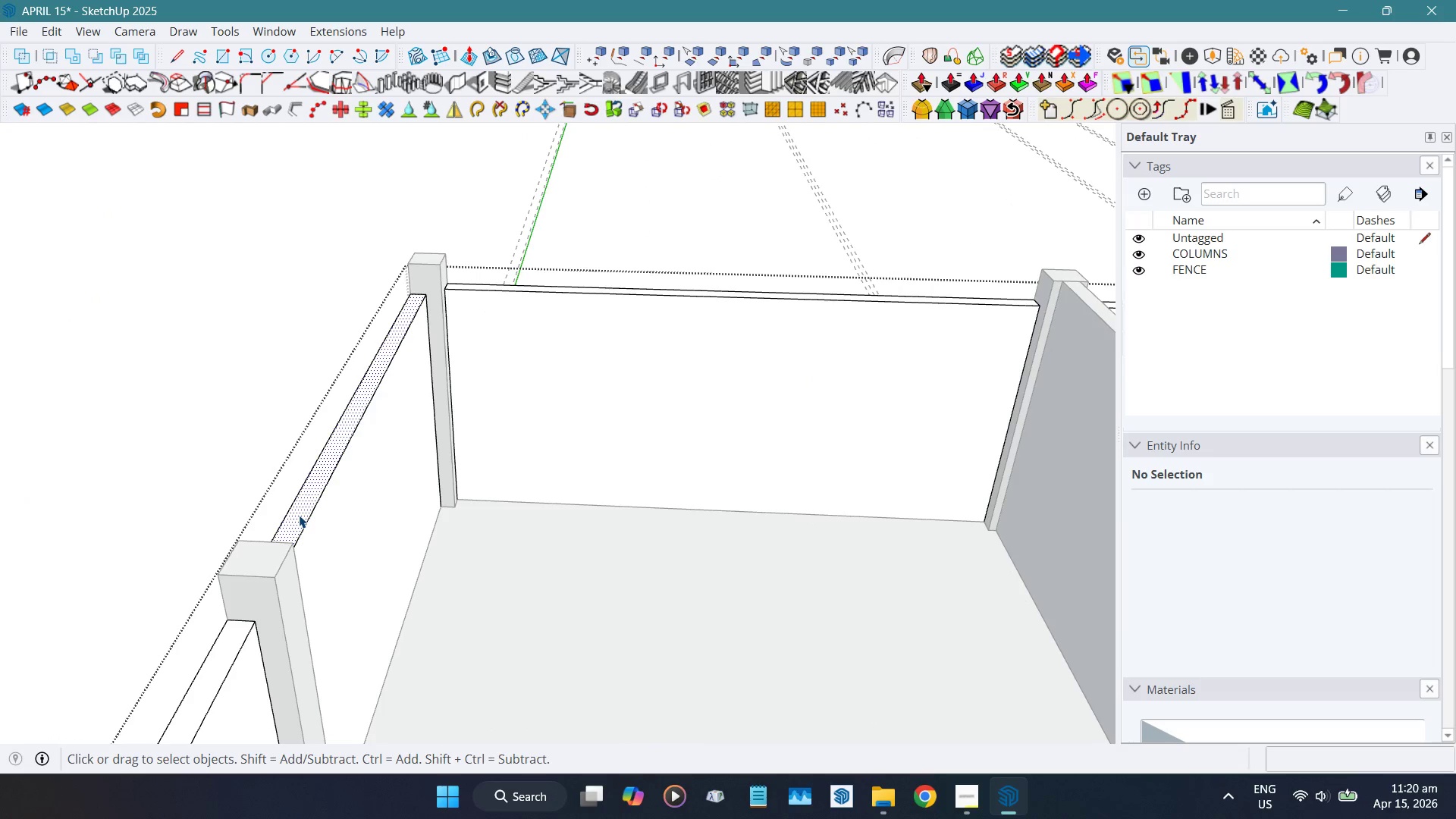 
key(Shift+ShiftLeft)
 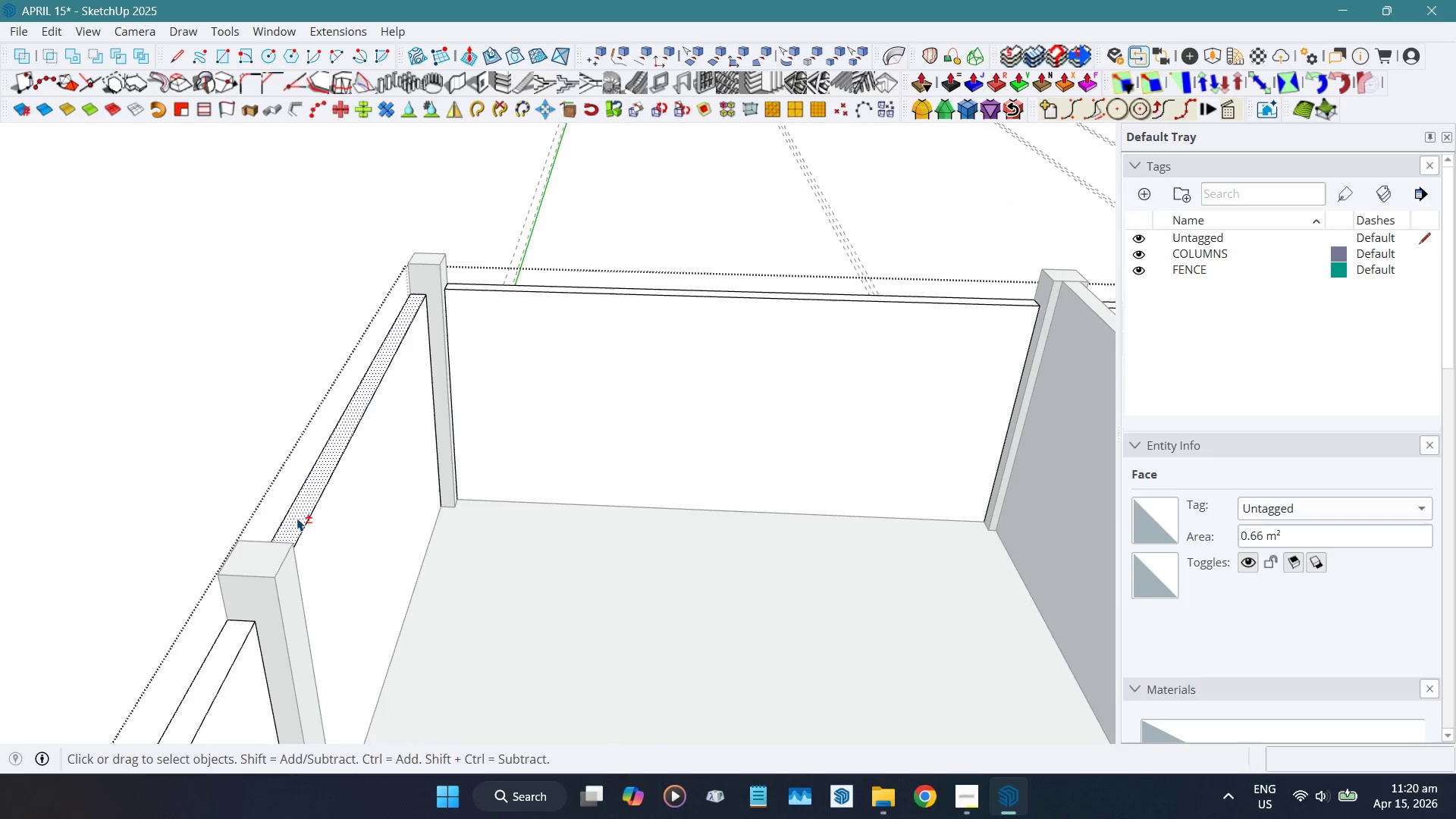 
key(Shift+D)
 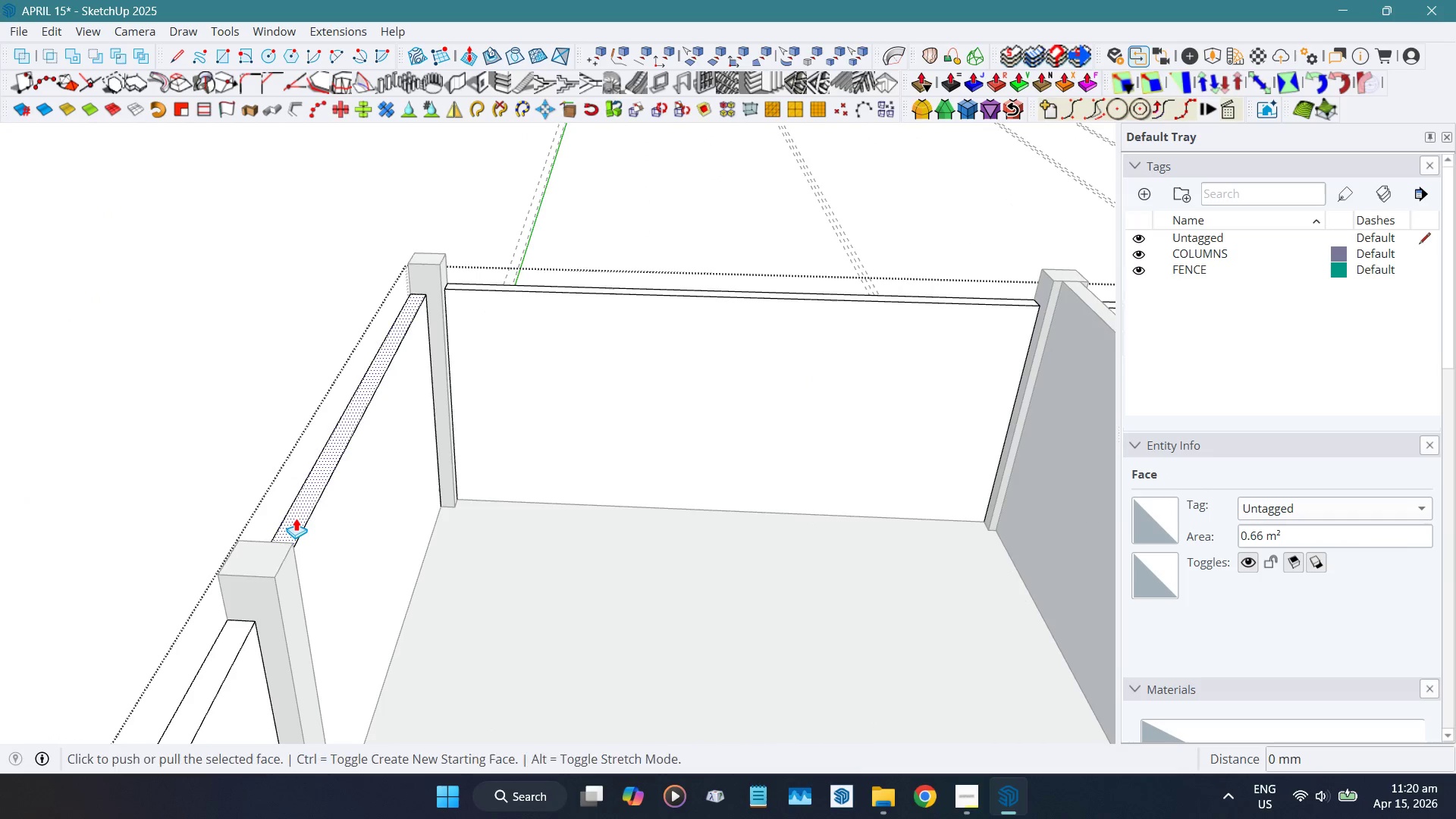 
left_click_drag(start_coordinate=[296, 518], to_coordinate=[259, 552])
 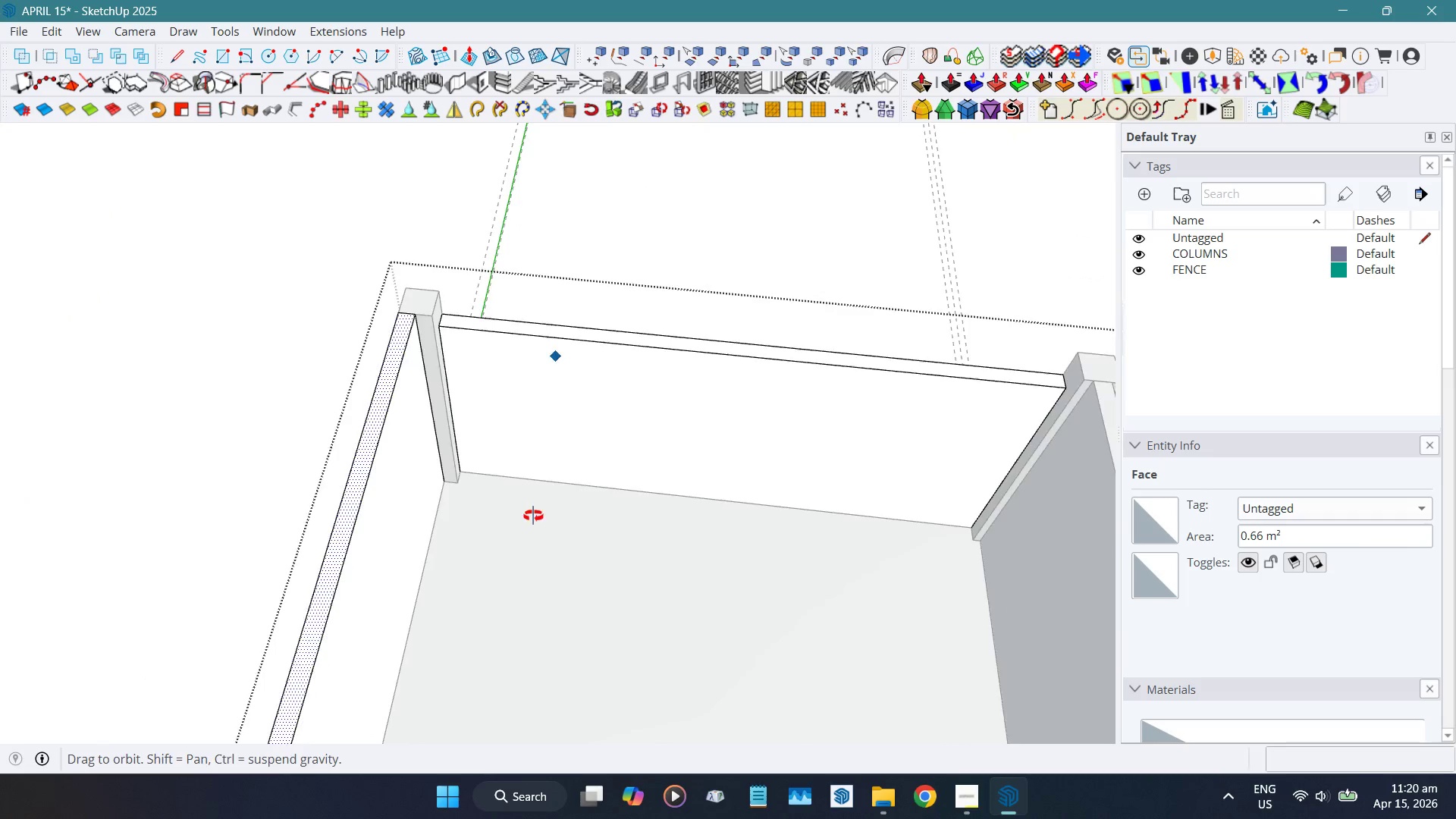 
key(Escape)
 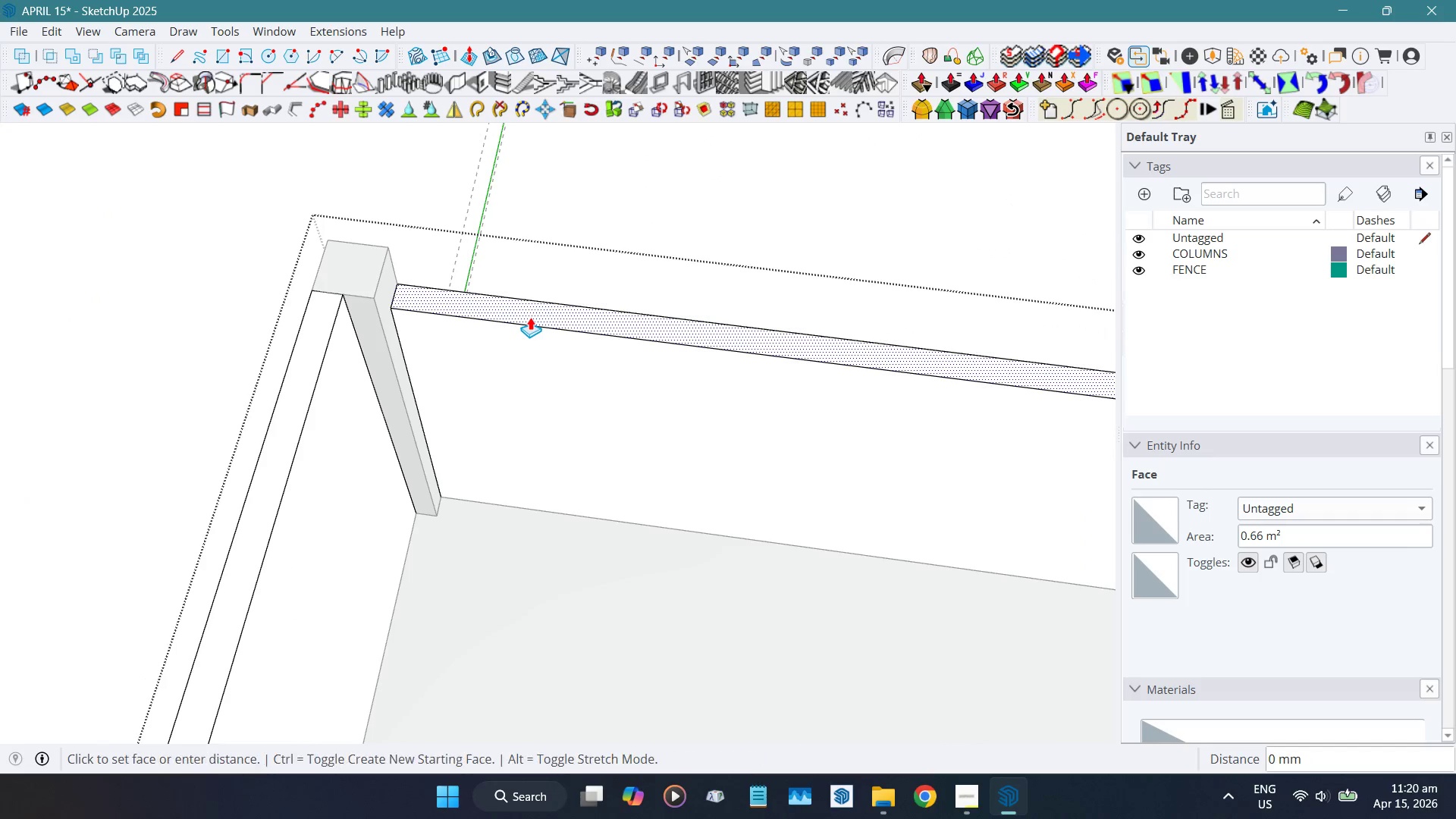 
scroll: coordinate [497, 391], scroll_direction: up, amount: 5.0
 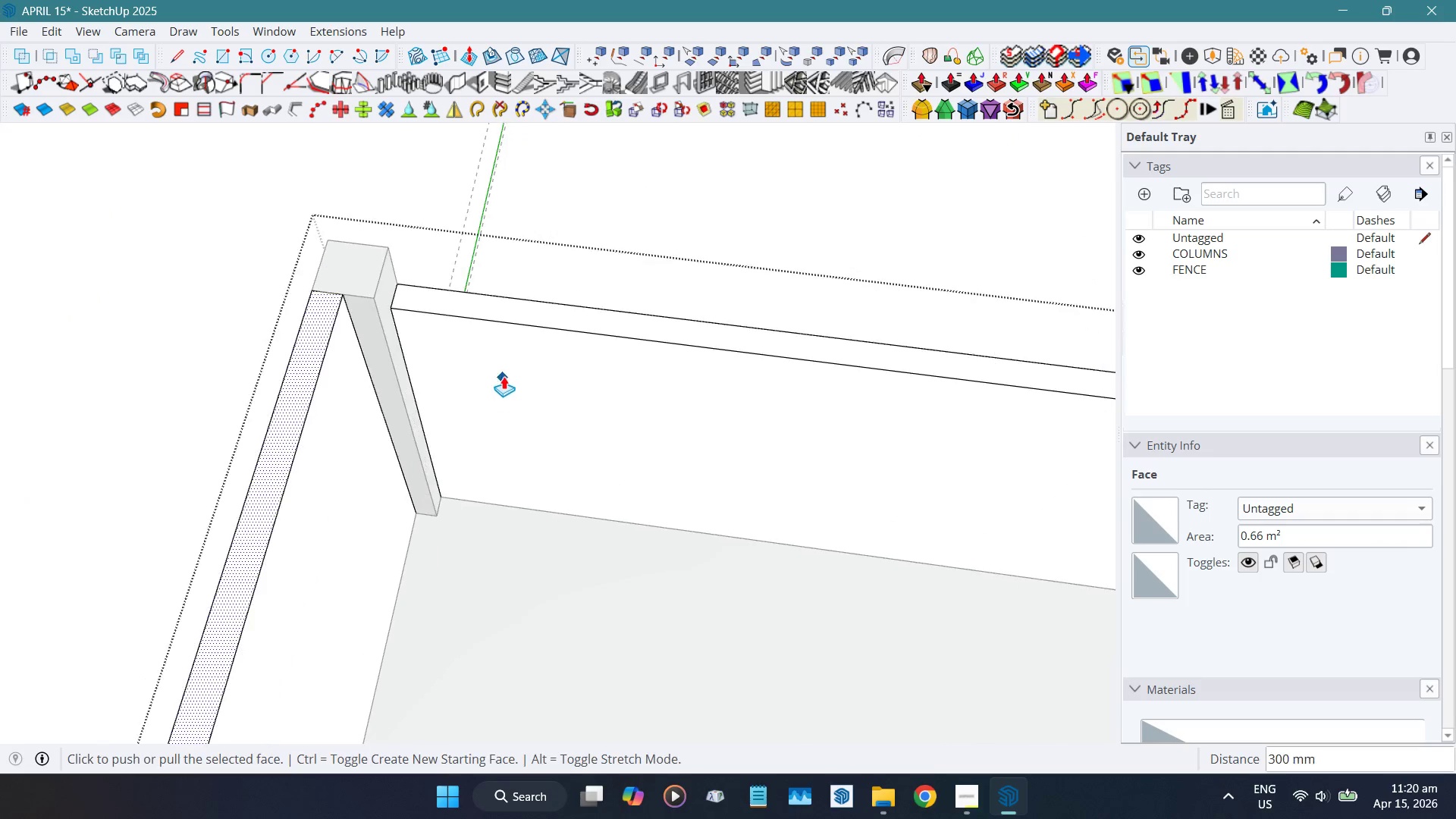 
double_click([530, 317])
 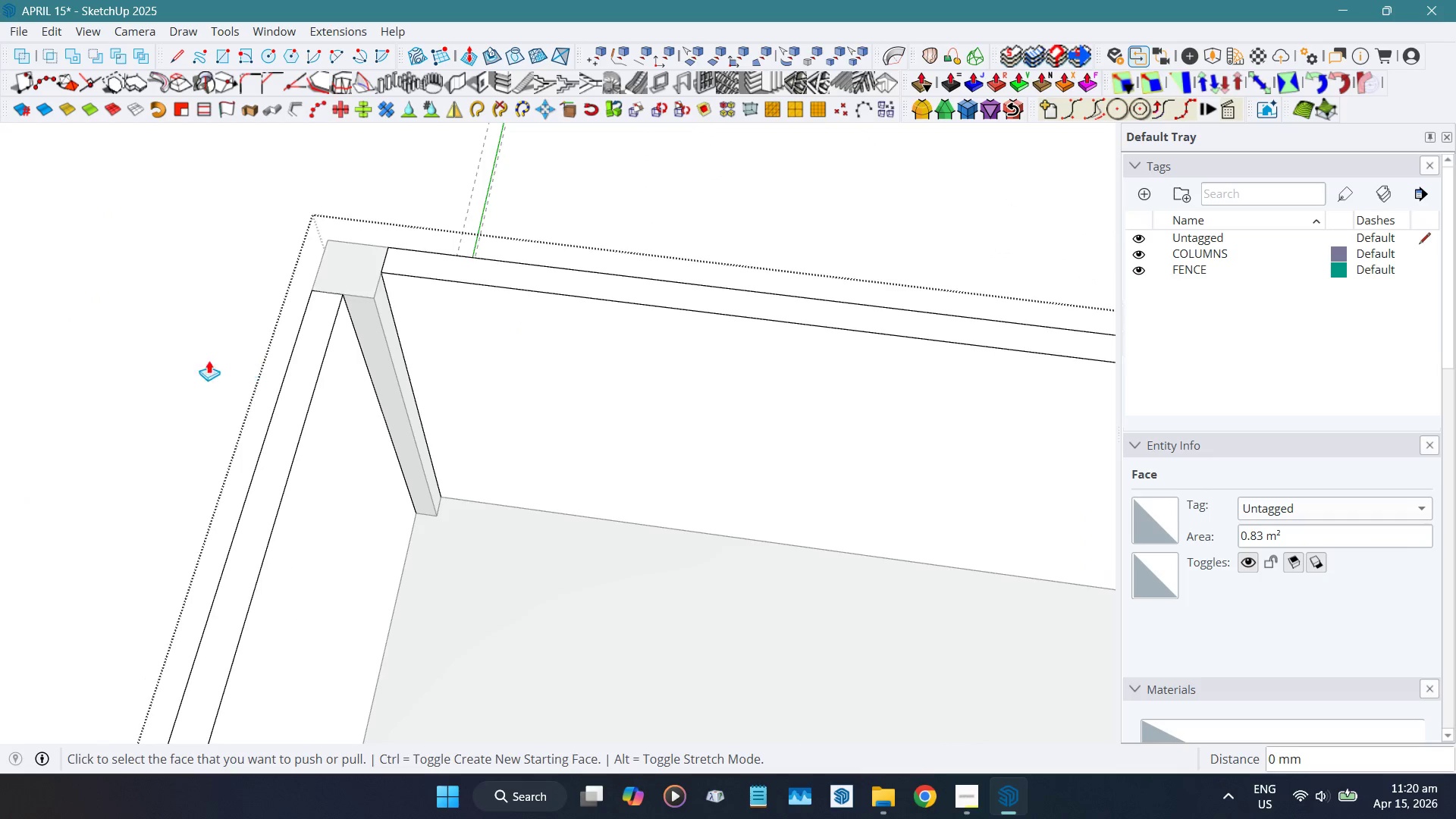 
scroll: coordinate [898, 394], scroll_direction: down, amount: 4.0
 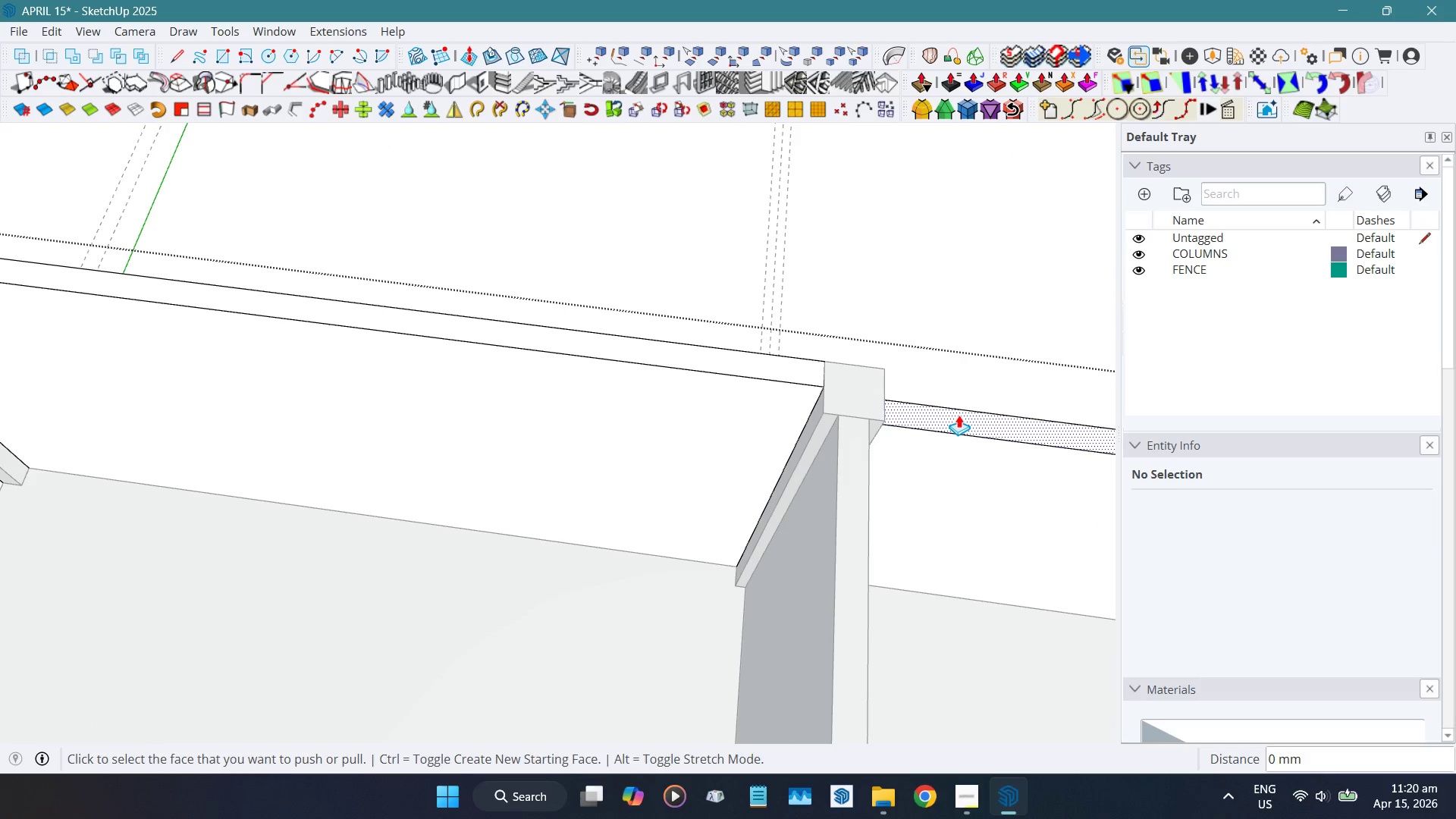 
double_click([959, 415])
 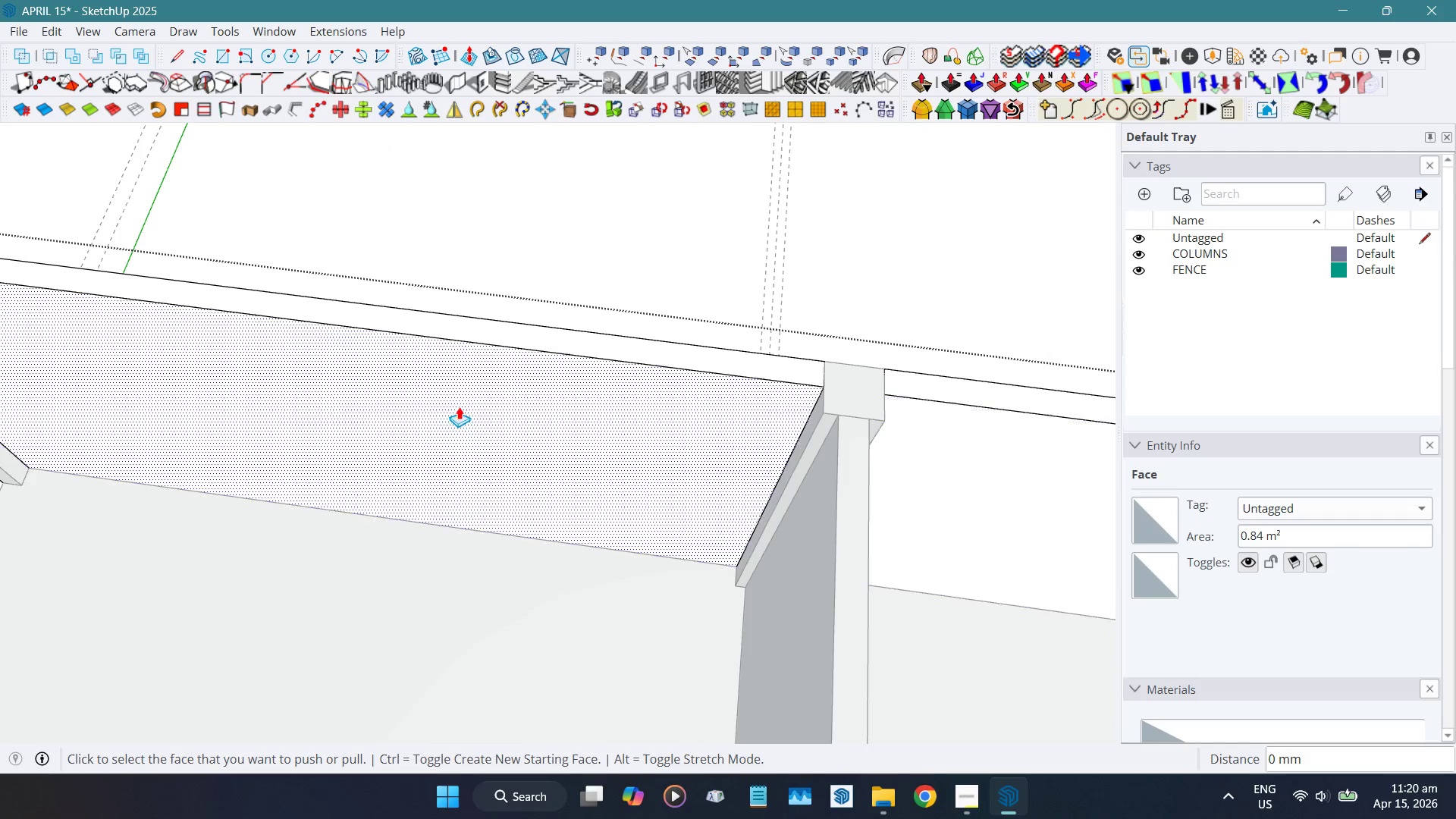 
scroll: coordinate [573, 407], scroll_direction: down, amount: 7.0
 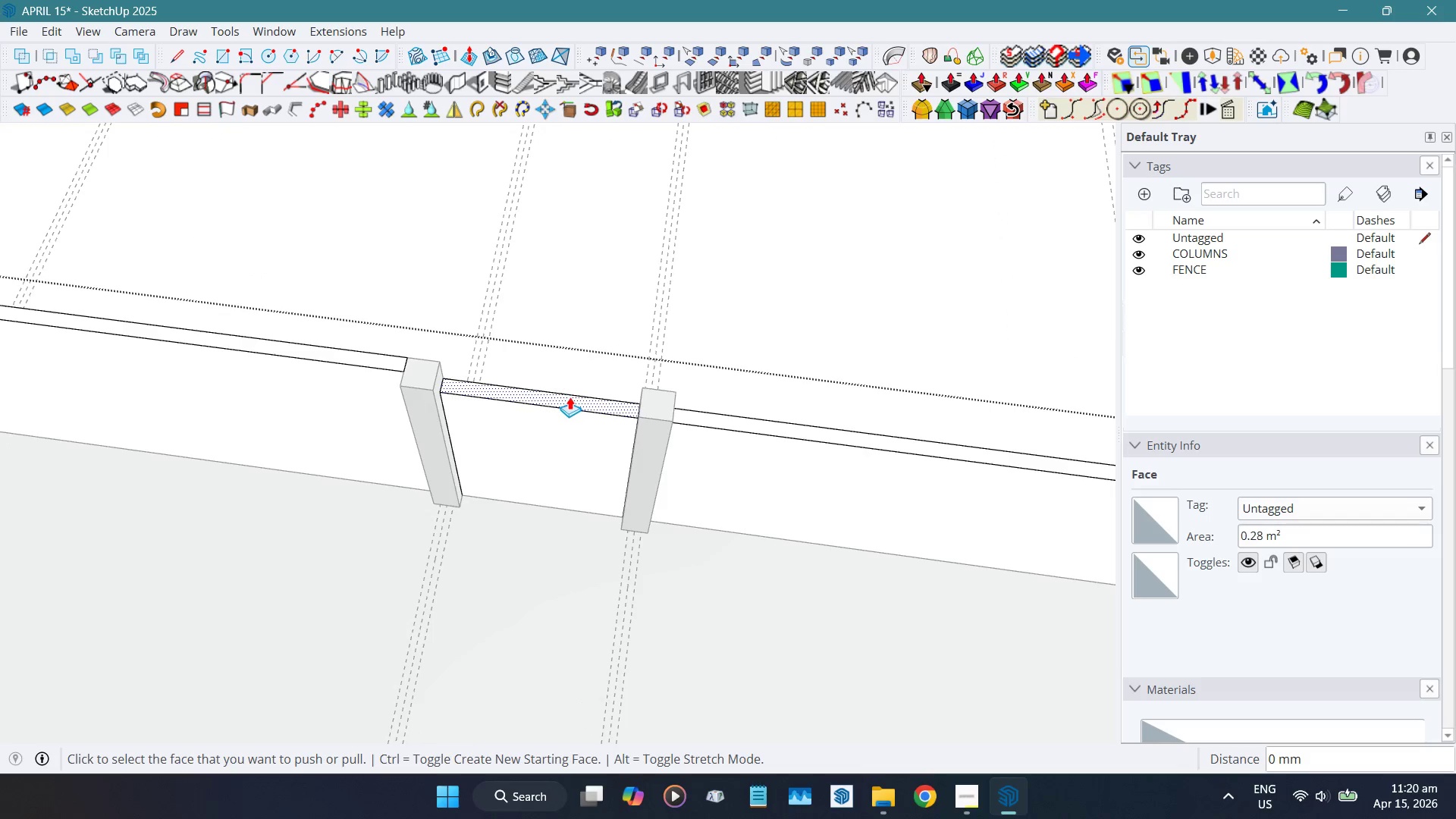 
left_click([570, 397])
 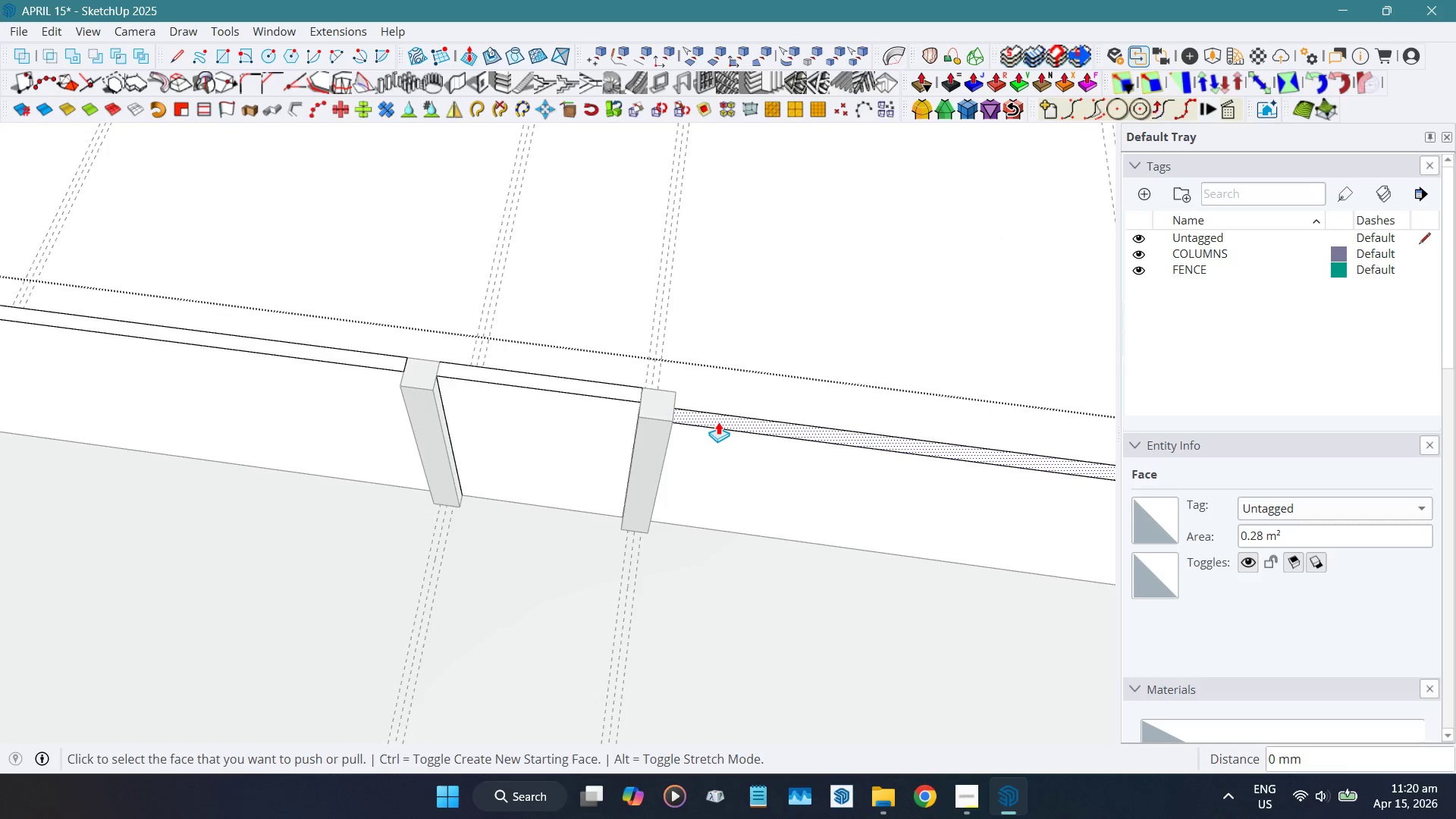 
double_click([718, 422])
 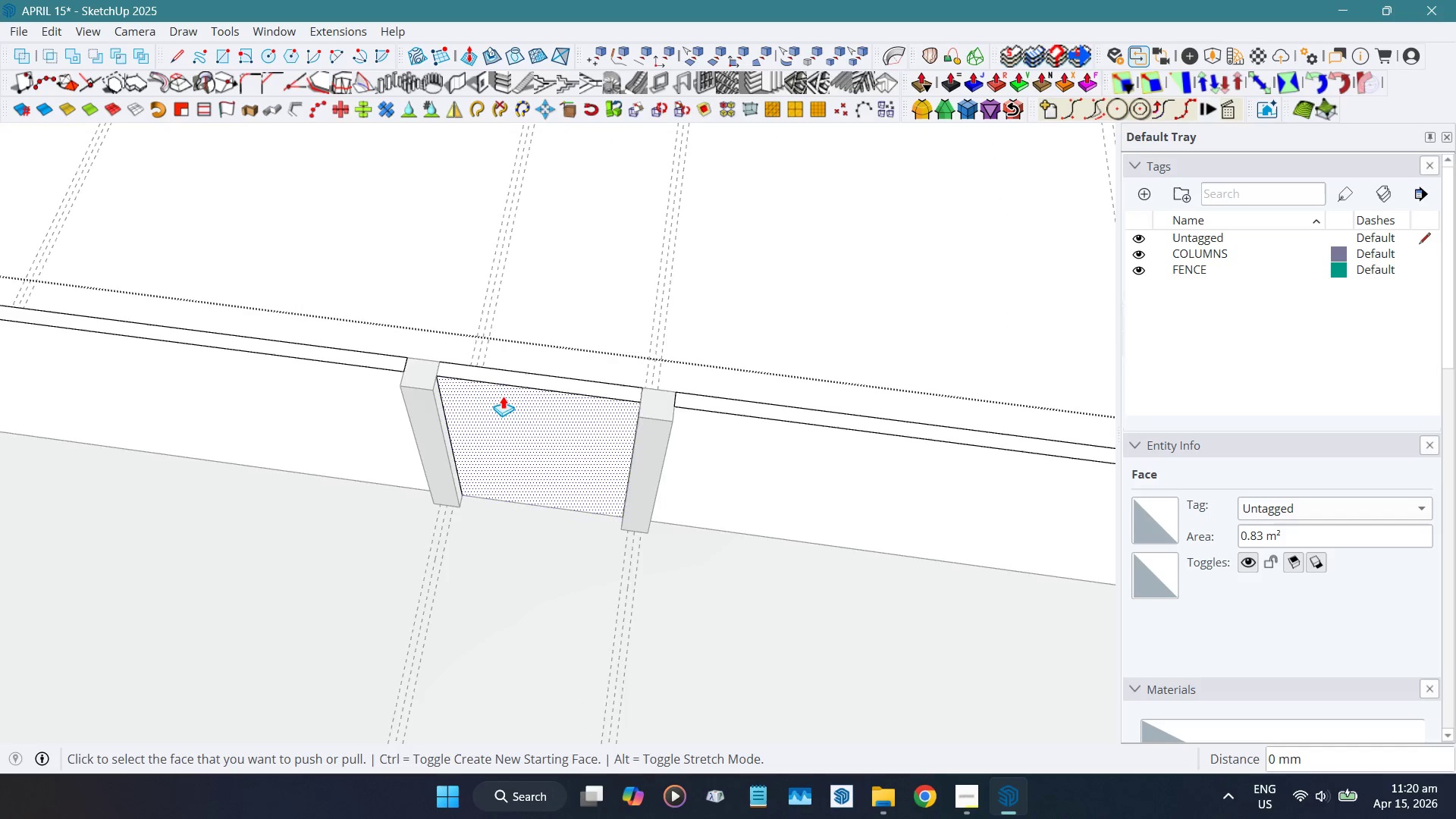 
scroll: coordinate [751, 447], scroll_direction: down, amount: 5.0
 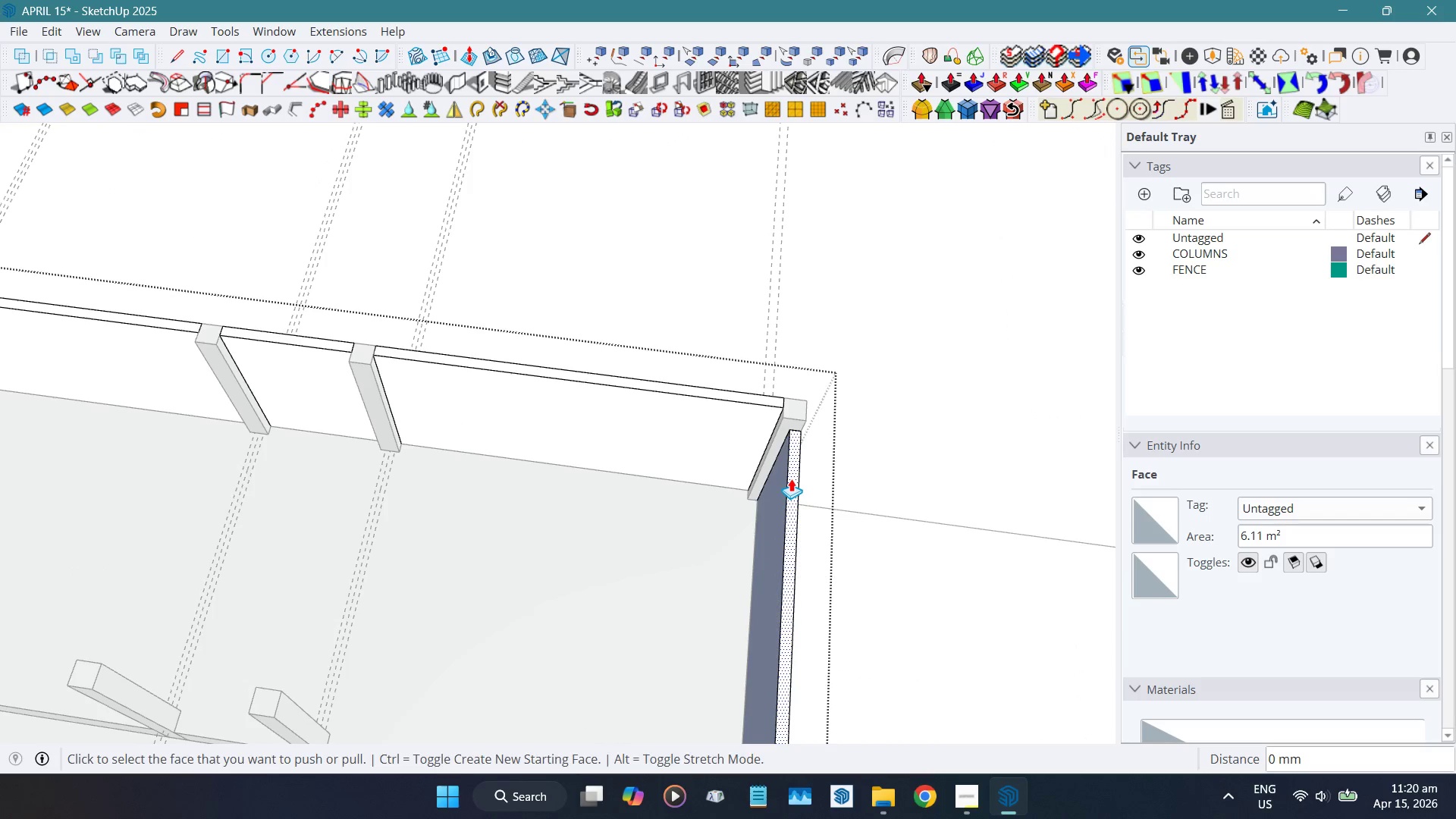 
double_click([791, 479])
 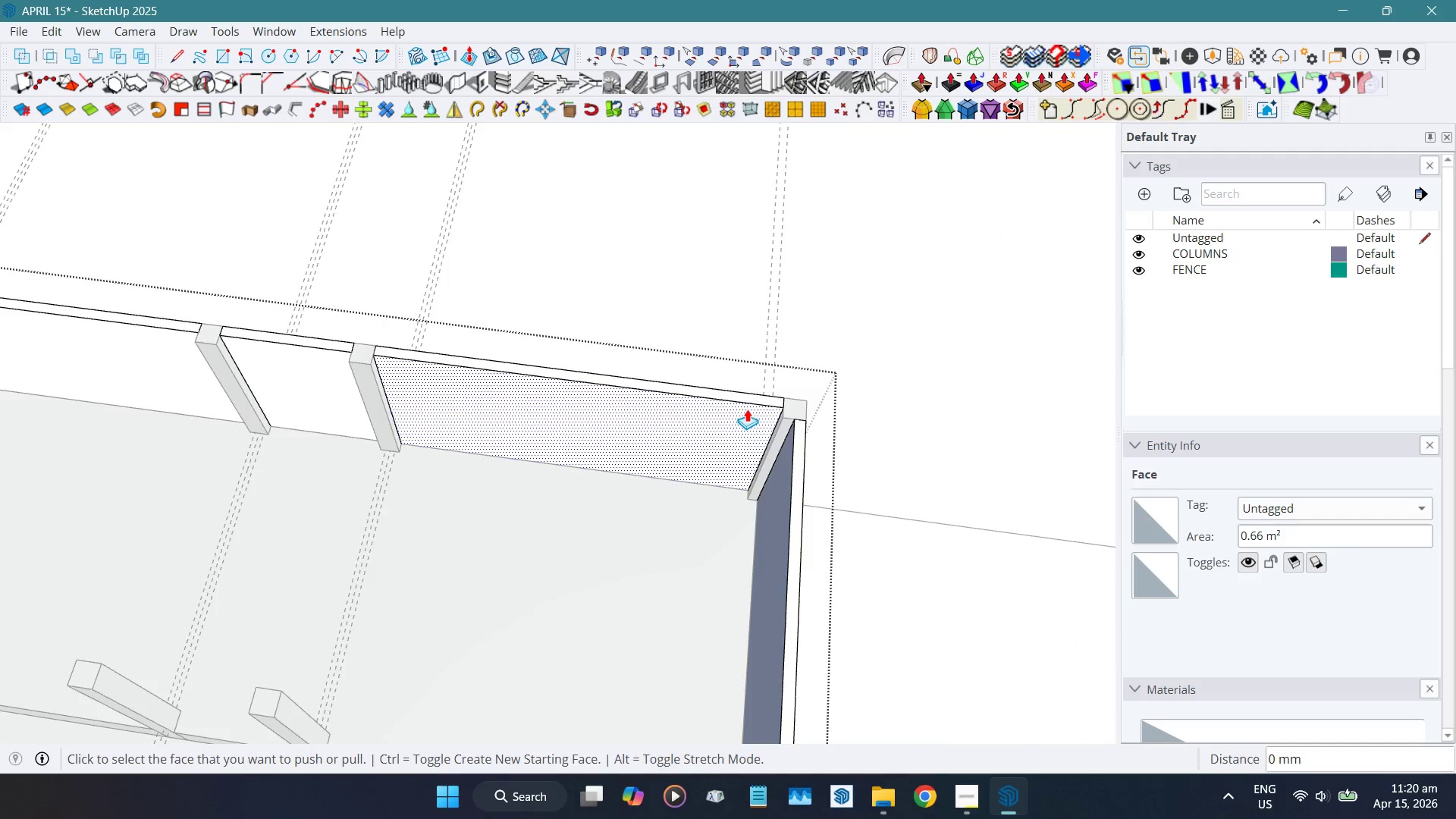 
key(Space)
 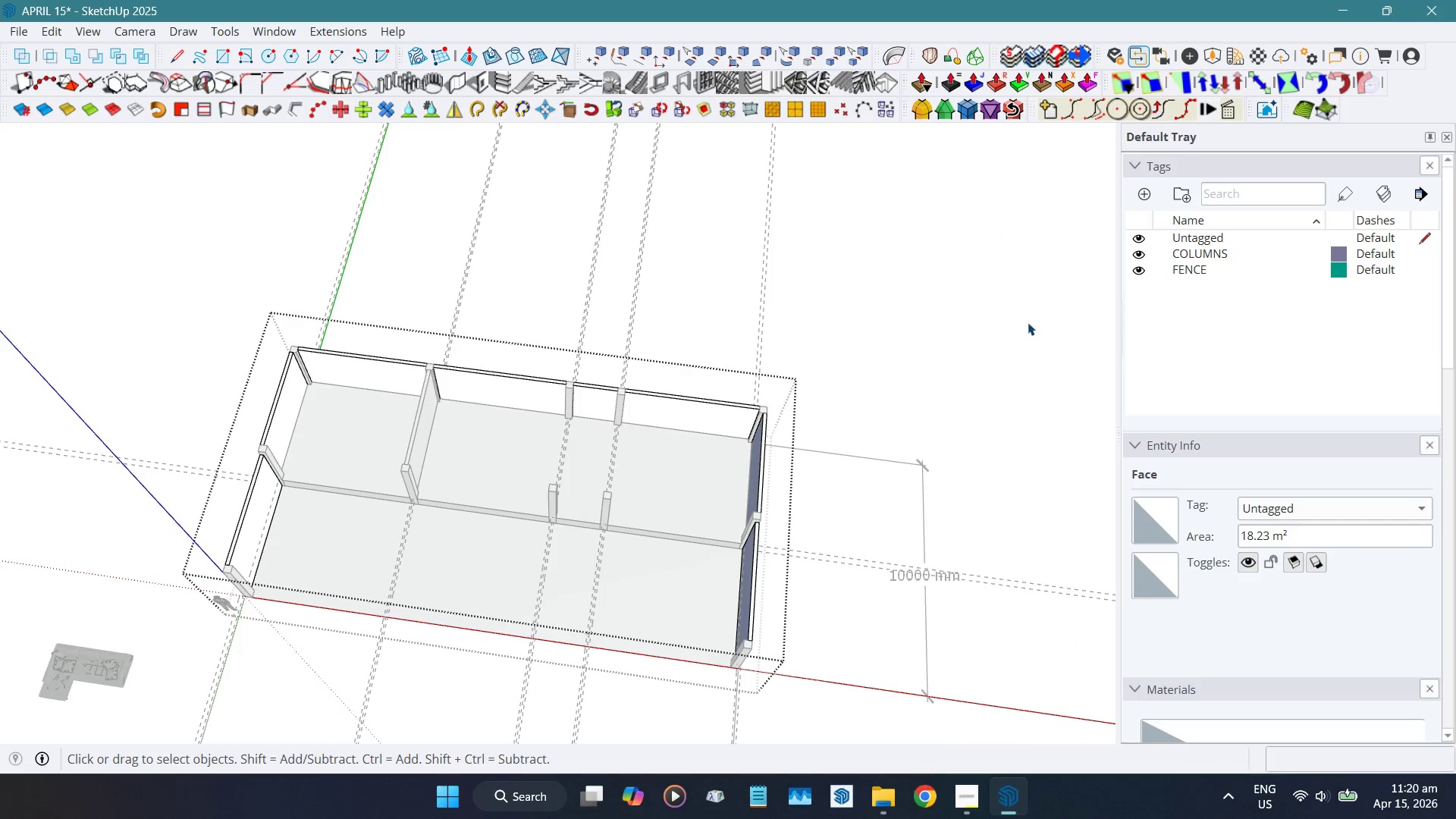 
left_click([1028, 322])
 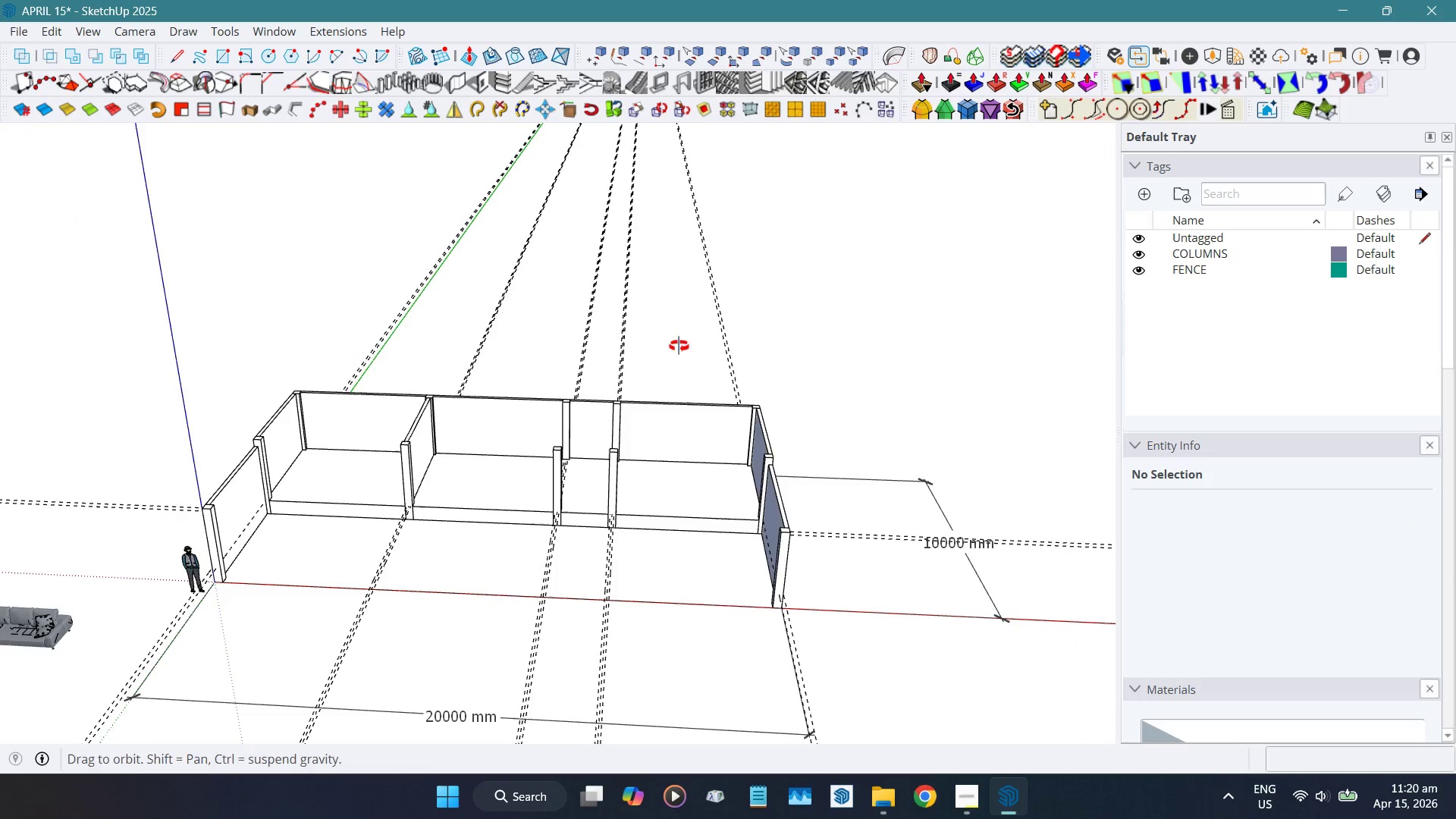 
scroll: coordinate [749, 412], scroll_direction: down, amount: 11.0
 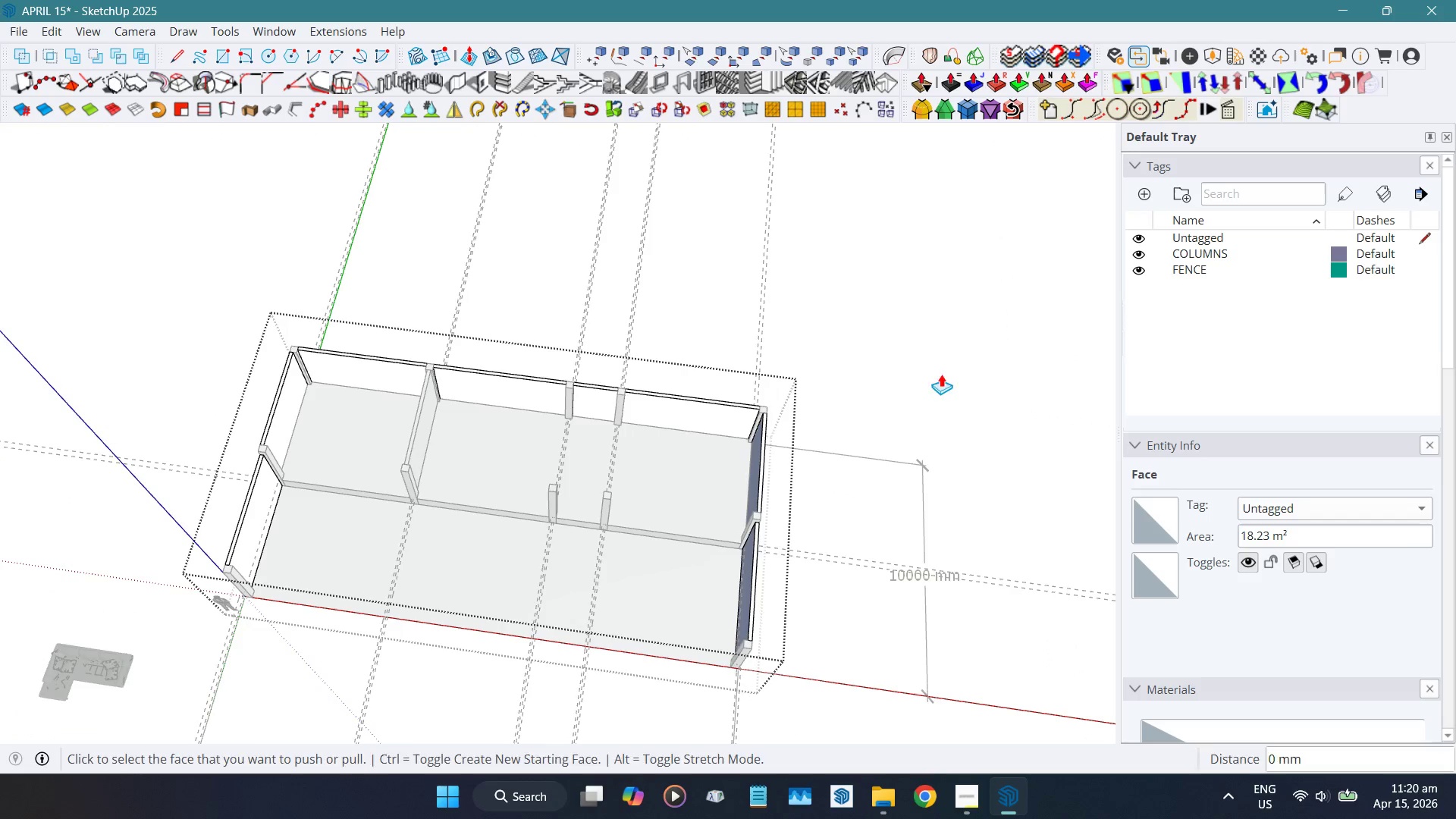 
scroll: coordinate [550, 481], scroll_direction: up, amount: 7.0
 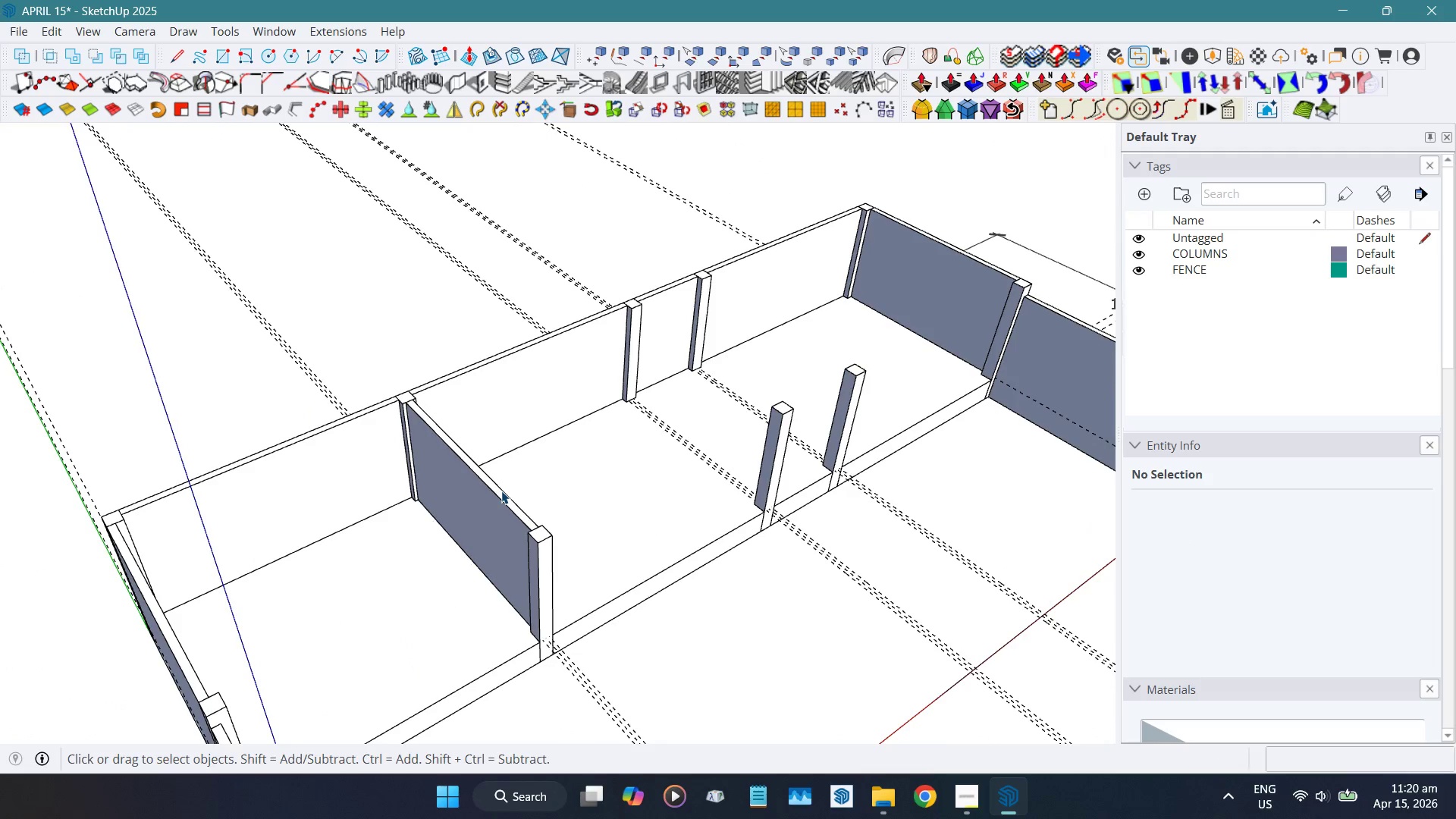 
left_click([501, 491])
 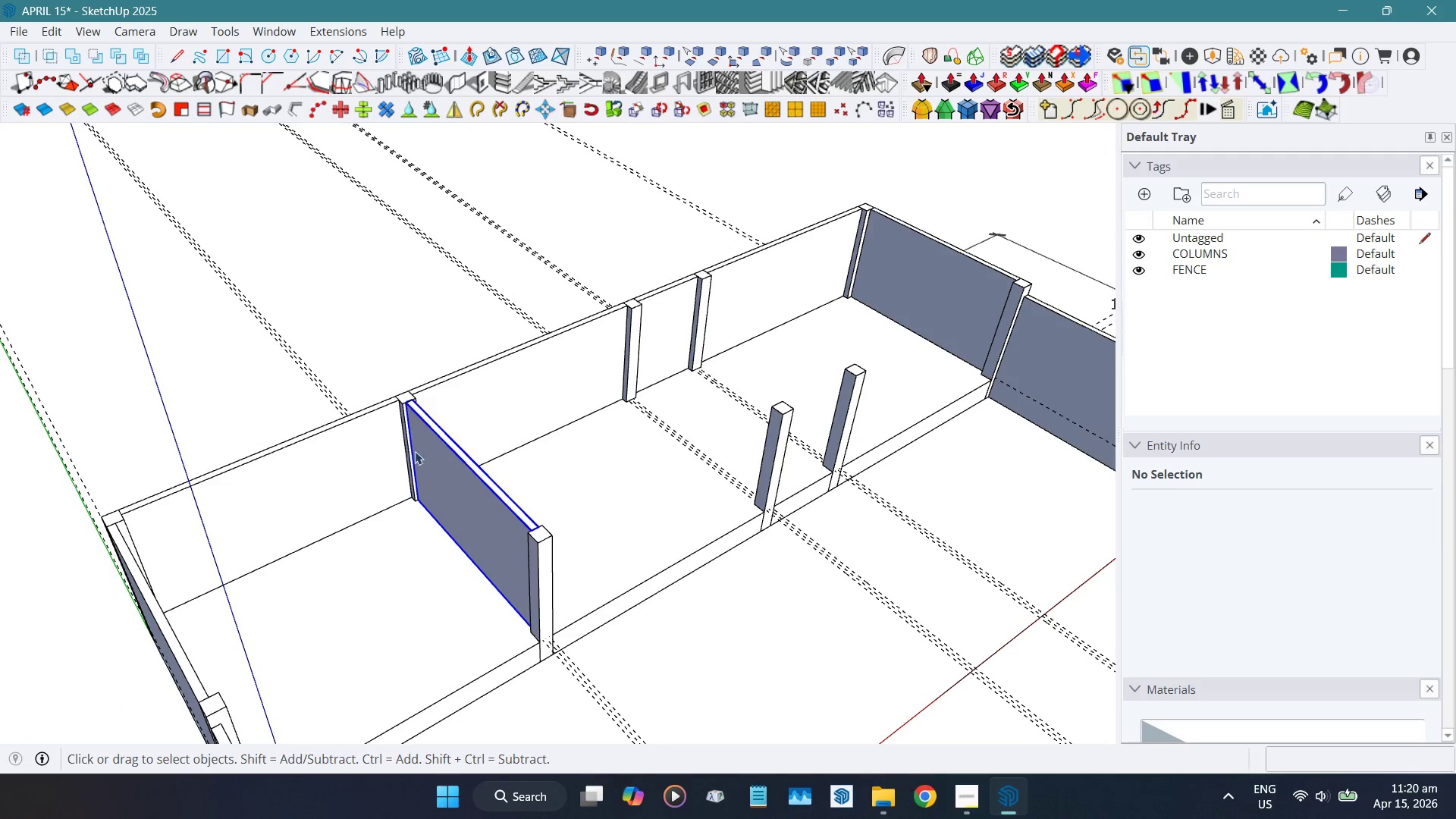 
scroll: coordinate [346, 400], scroll_direction: up, amount: 13.0
 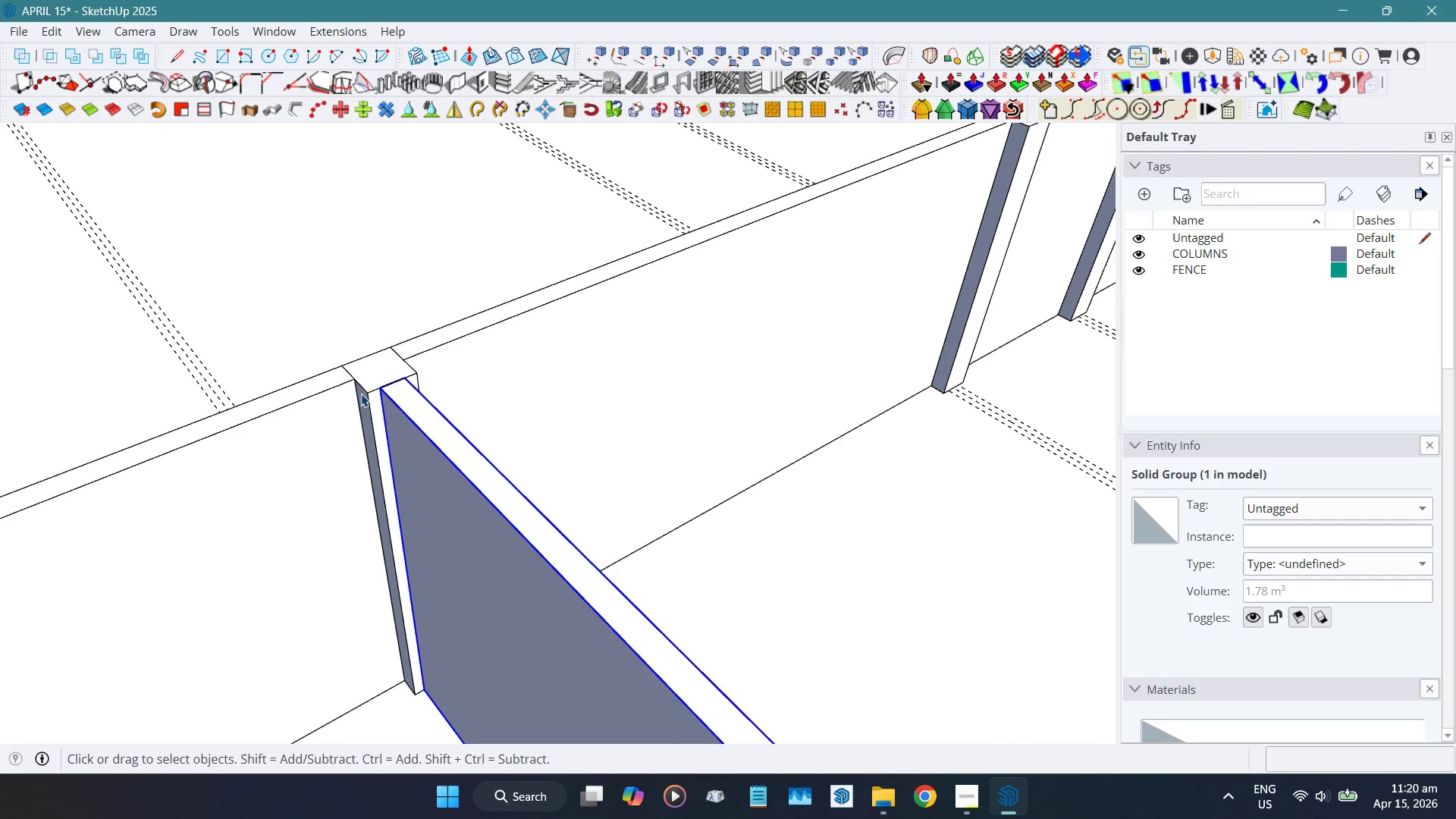 
key(Shift+ShiftLeft)
 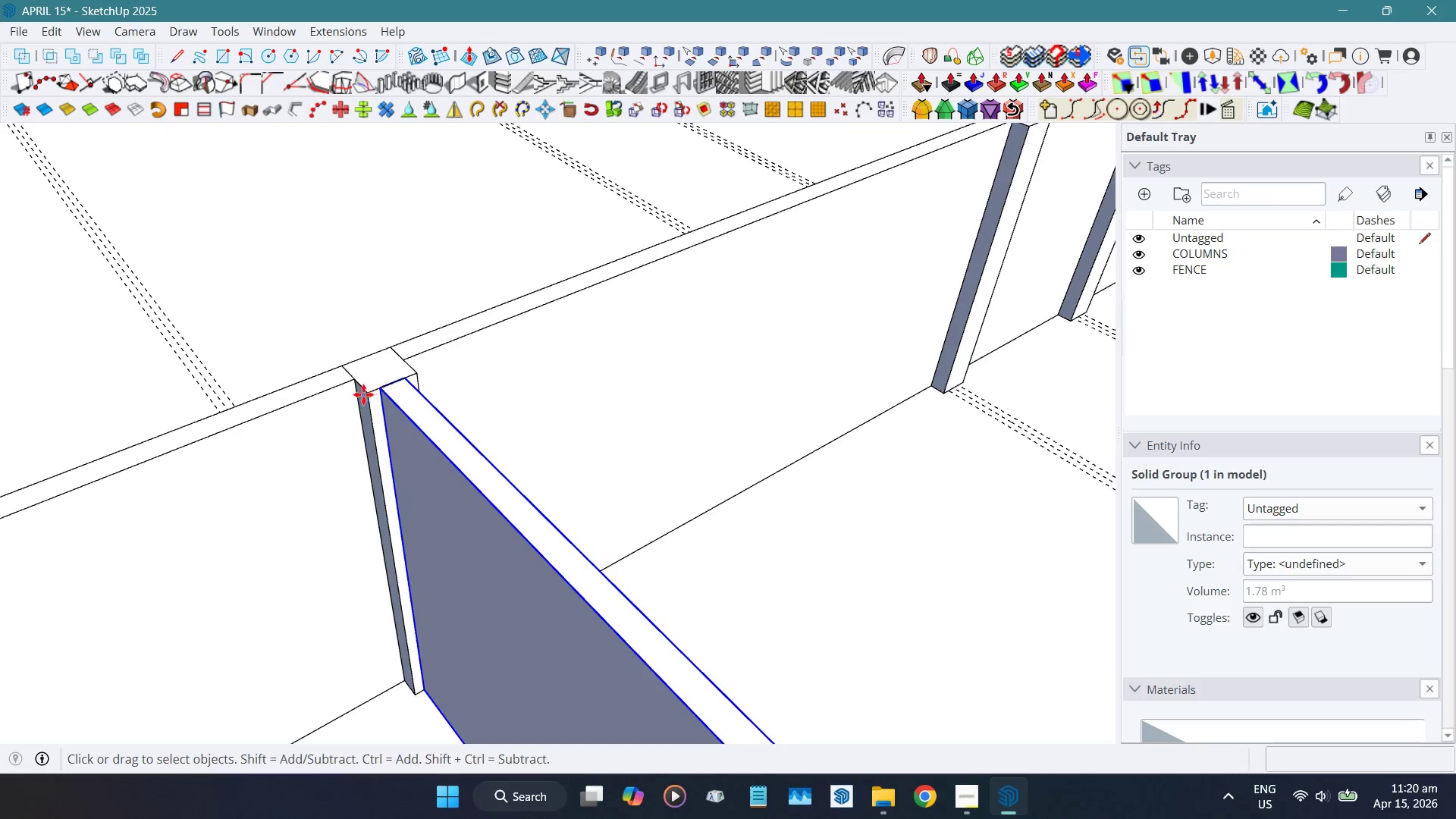 
key(Shift+W)
 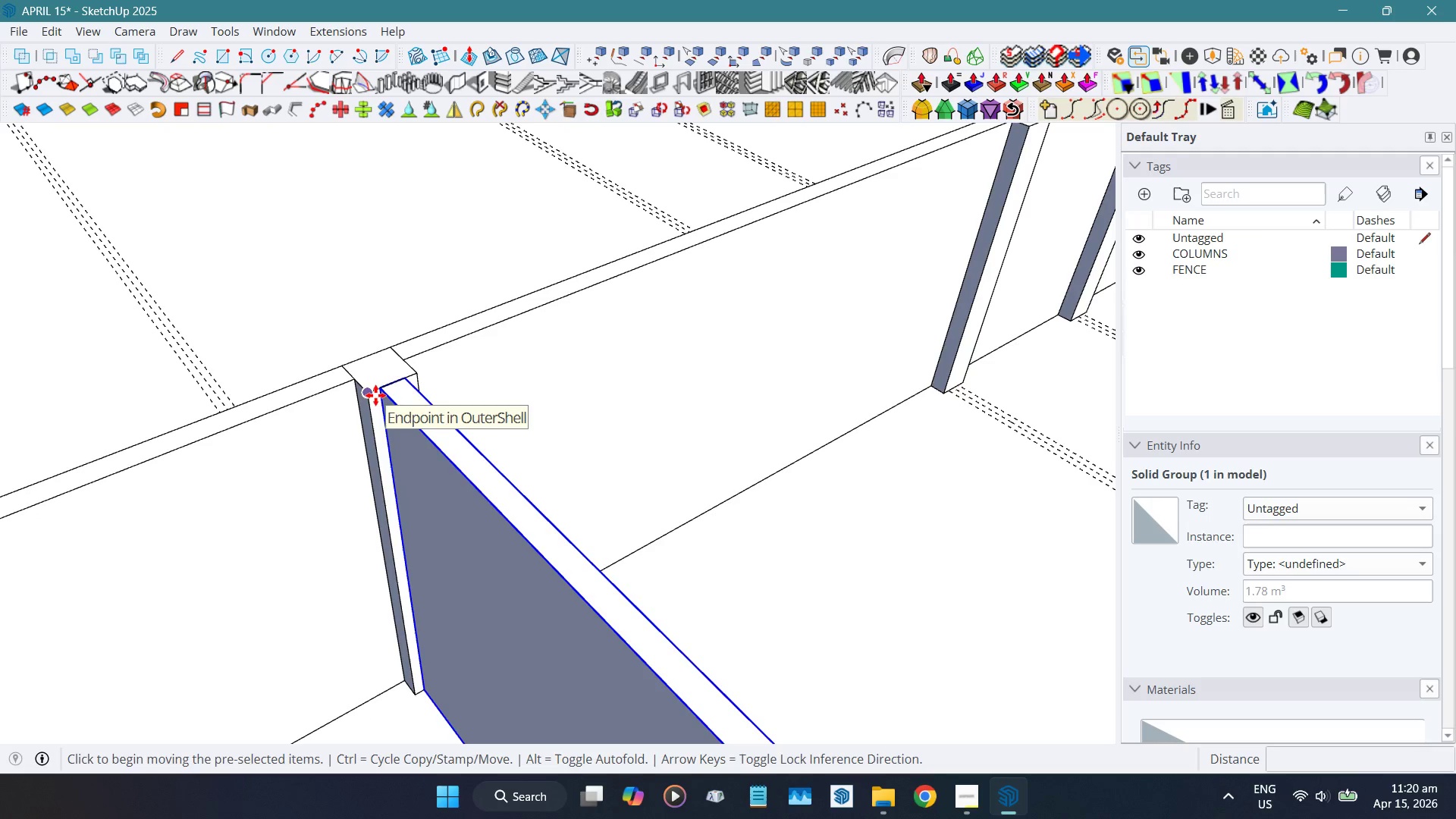 
left_click([375, 395])
 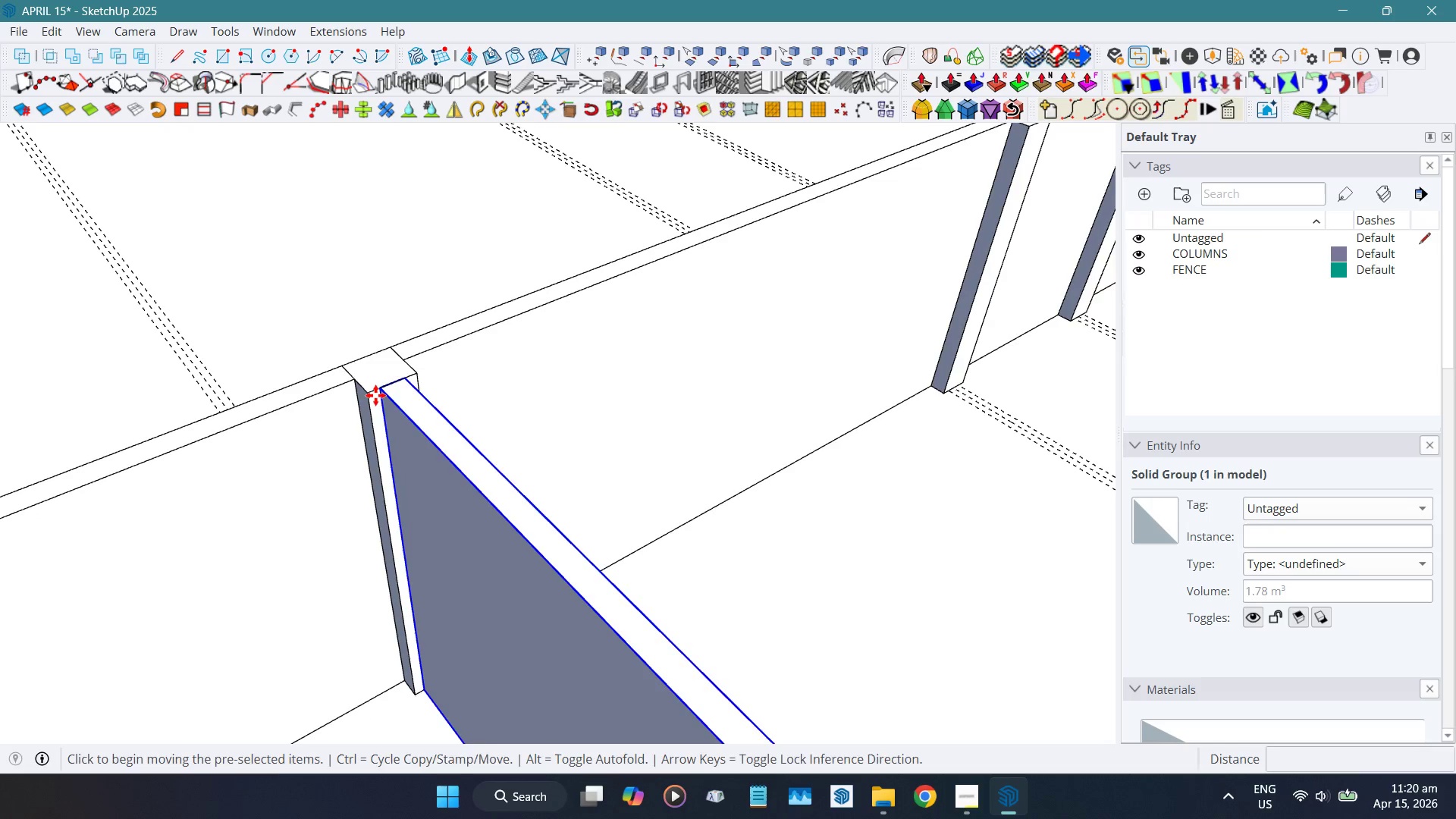 
key(Control+ControlLeft)
 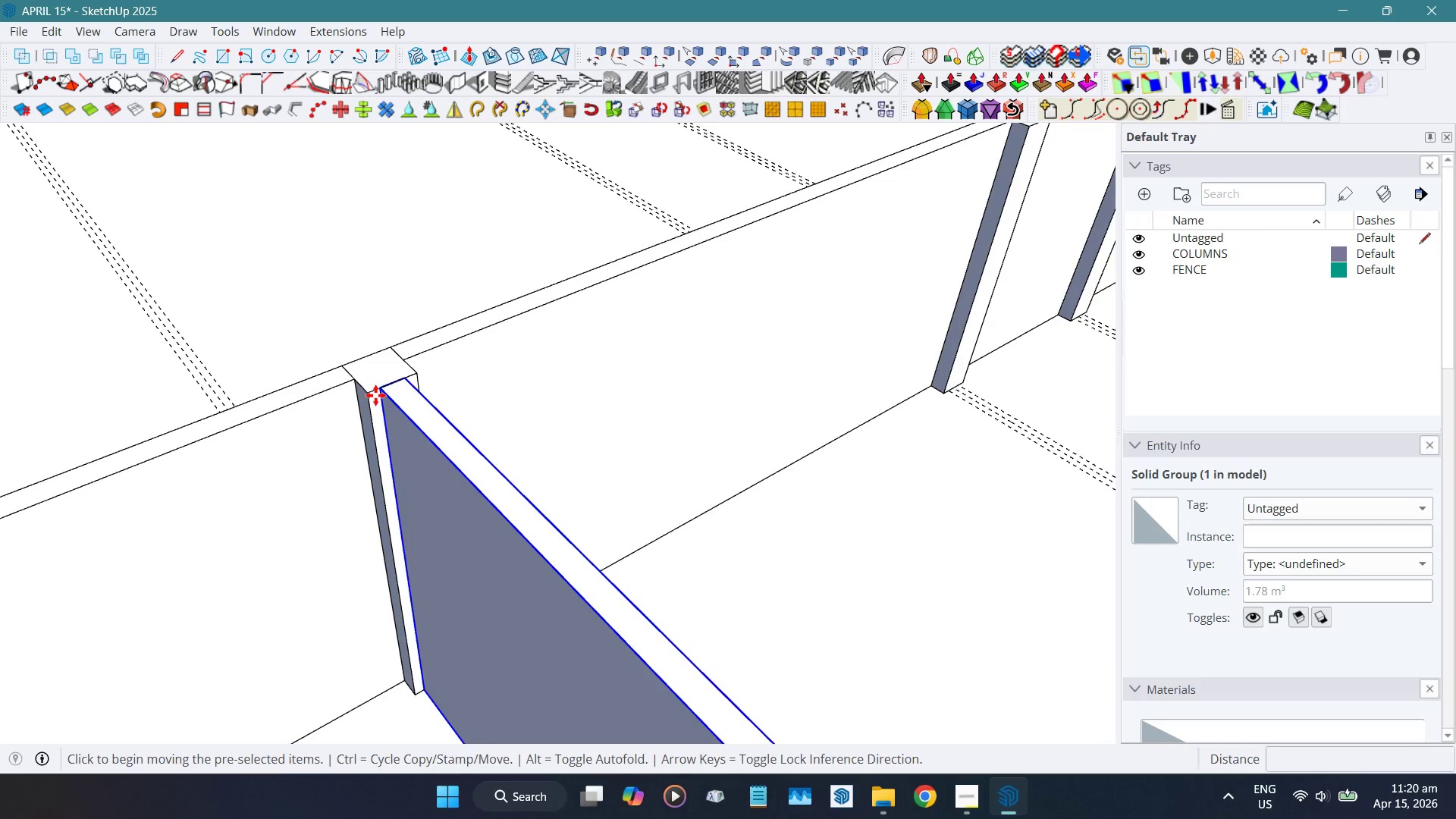 
hold_key(key=ShiftLeft, duration=0.48)
 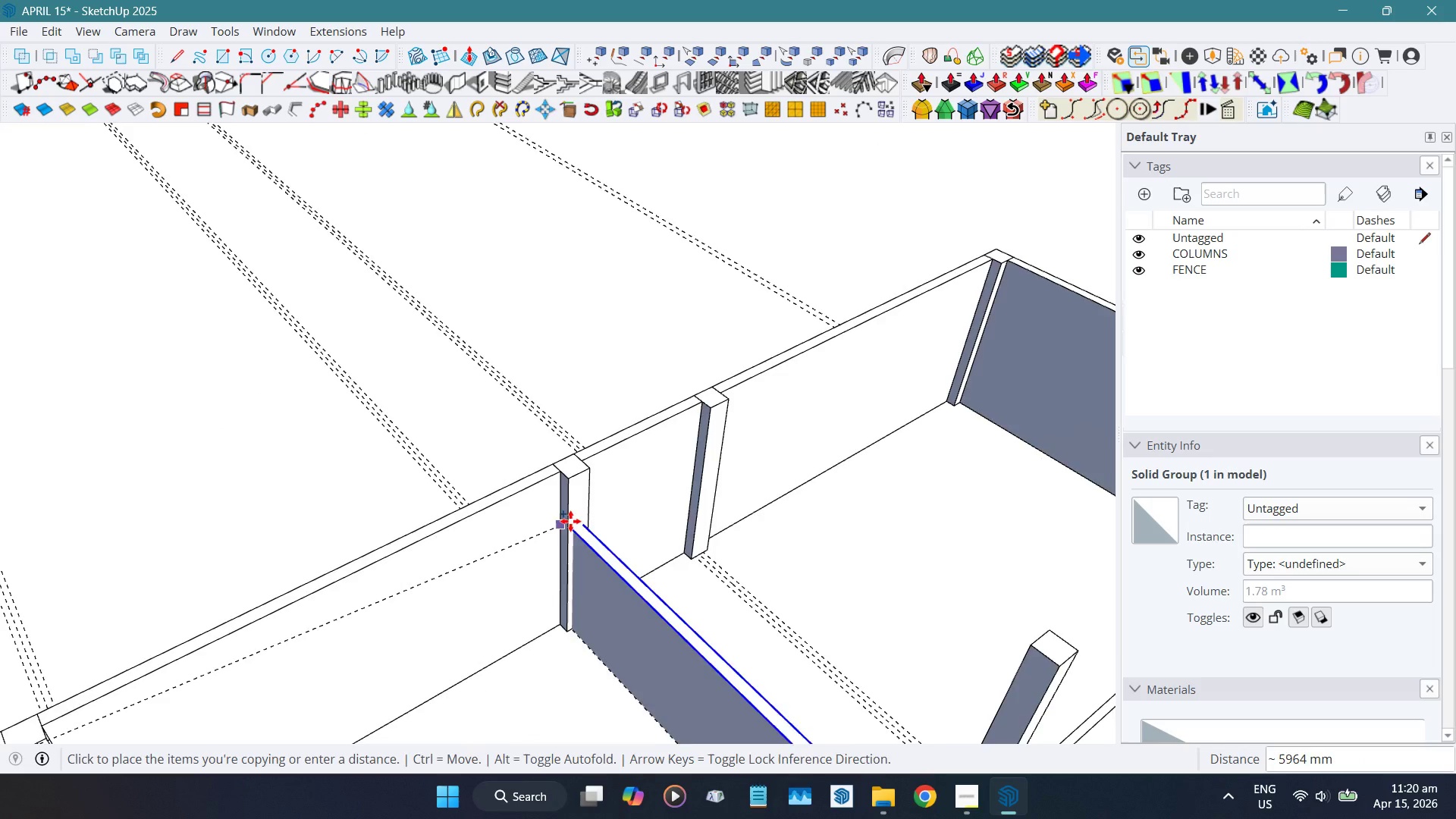 
scroll: coordinate [406, 395], scroll_direction: down, amount: 4.0
 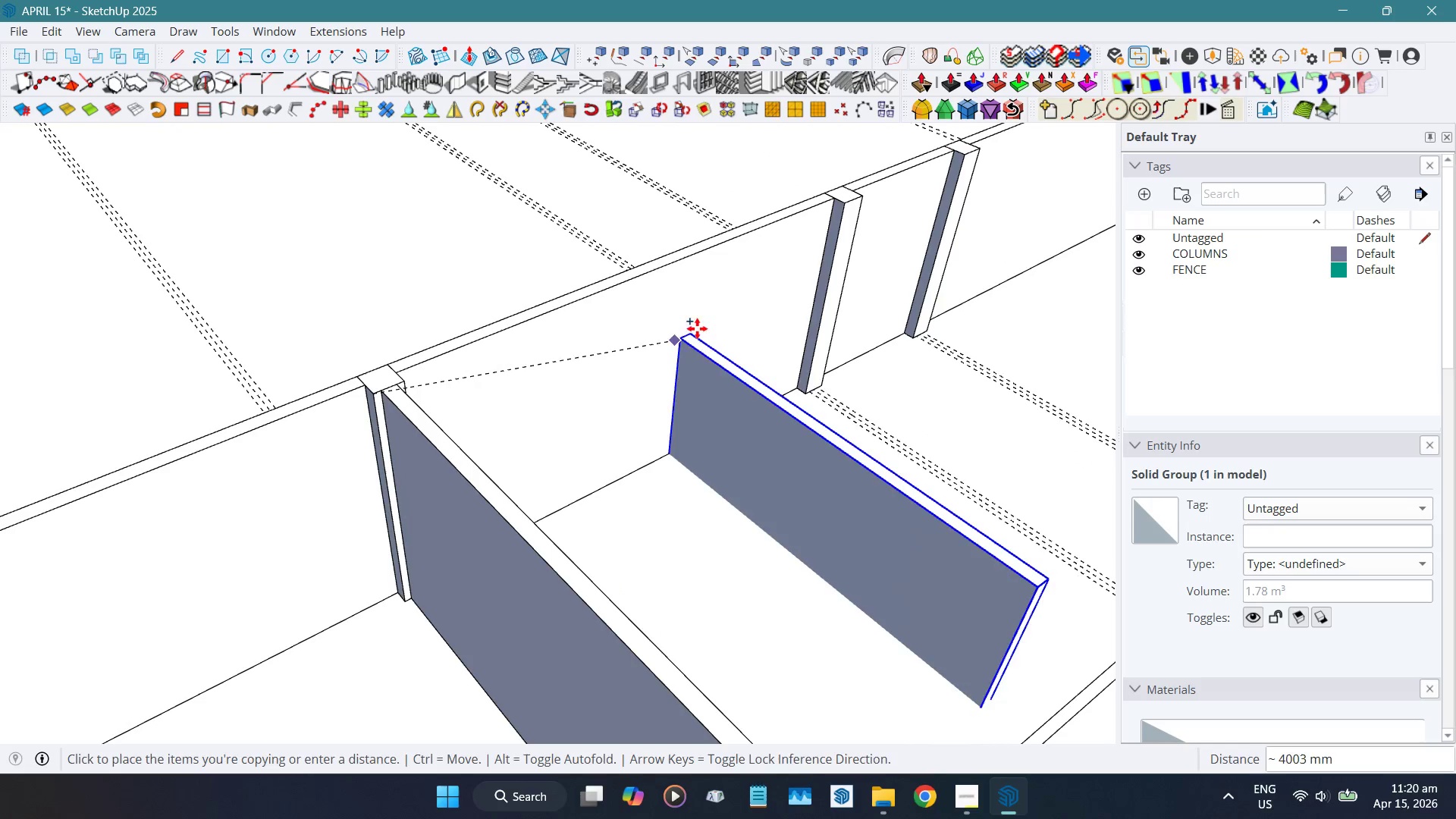 
scroll: coordinate [587, 507], scroll_direction: up, amount: 4.0
 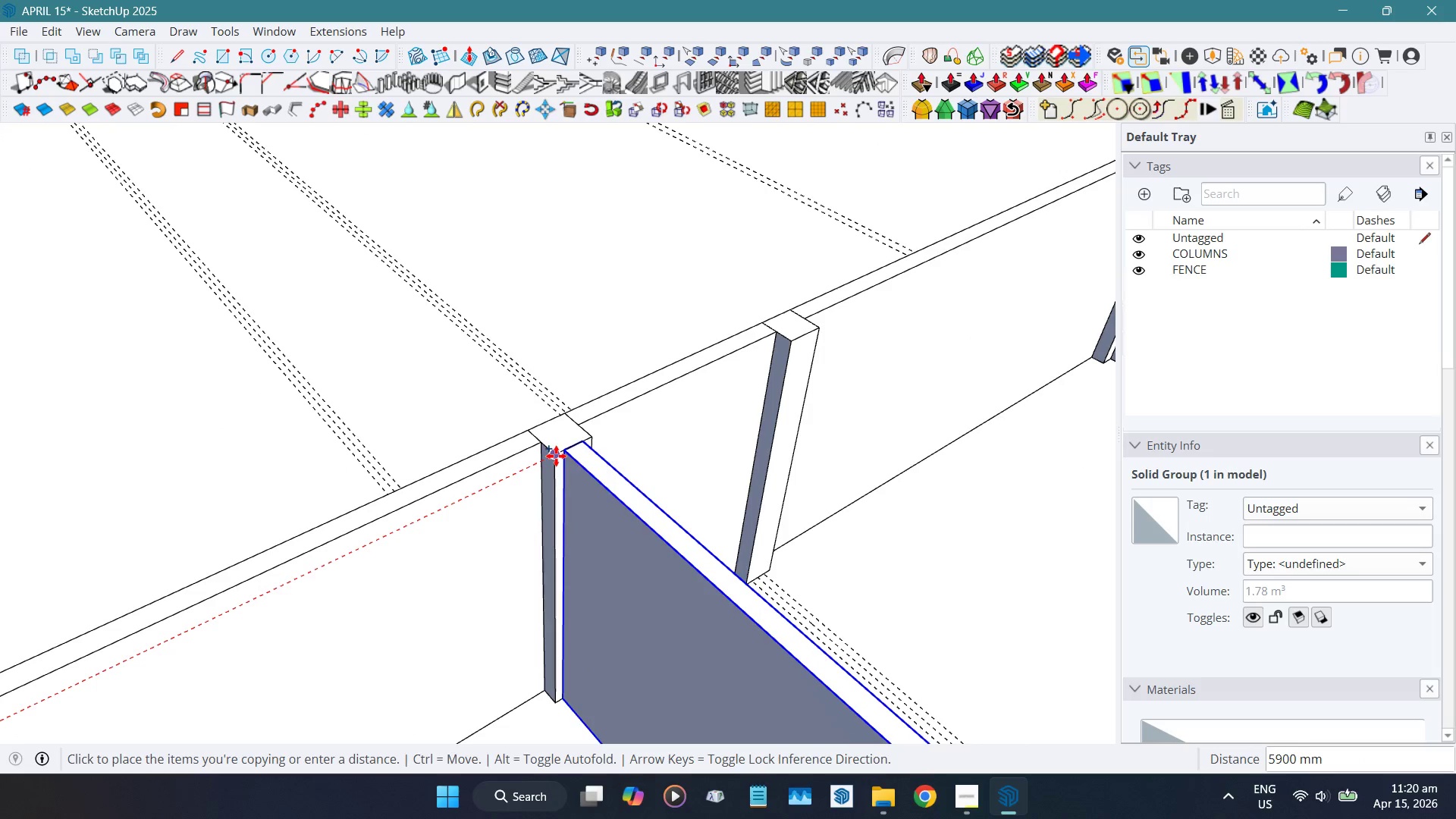 
left_click([556, 456])
 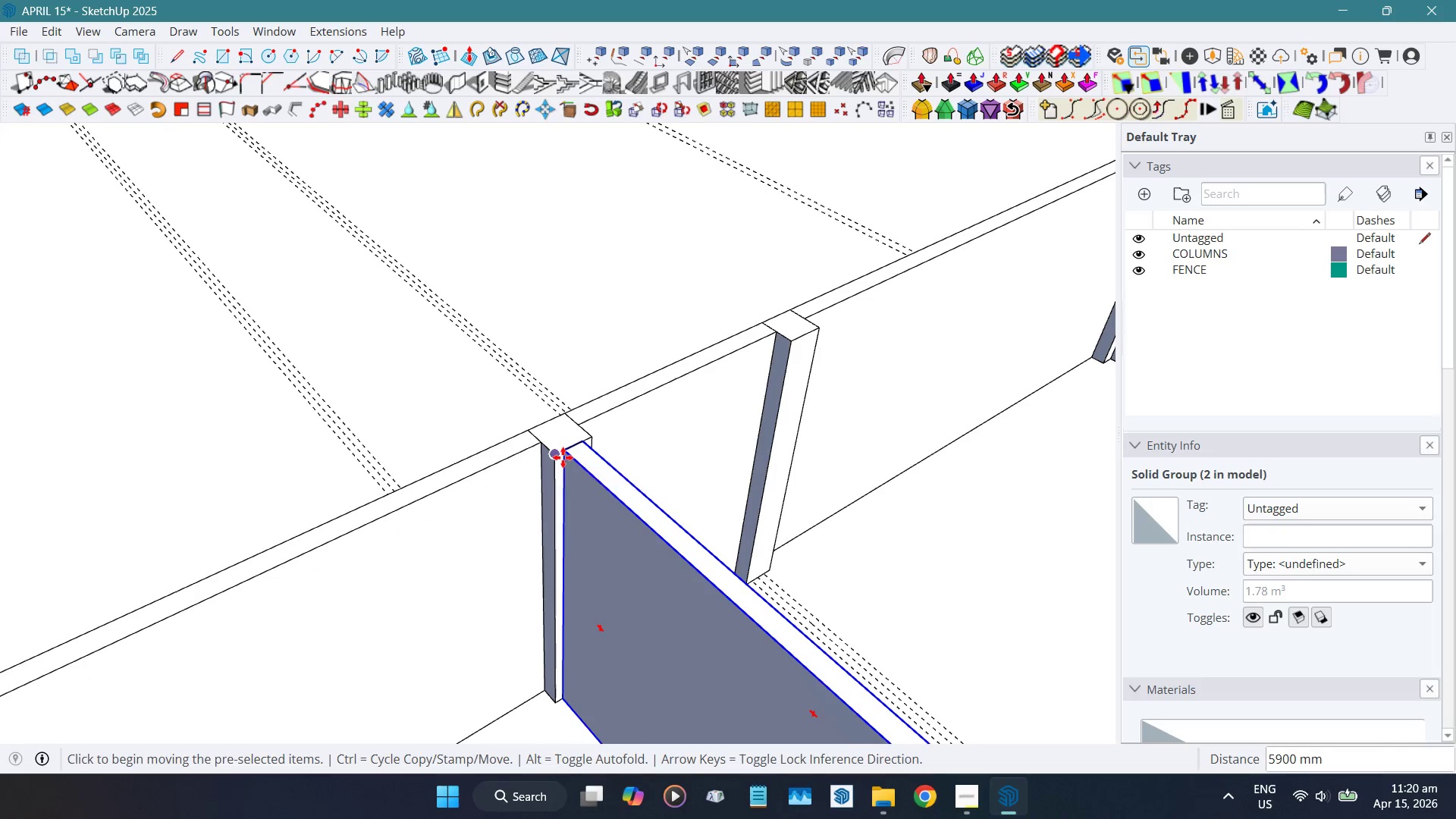 
left_click([562, 457])
 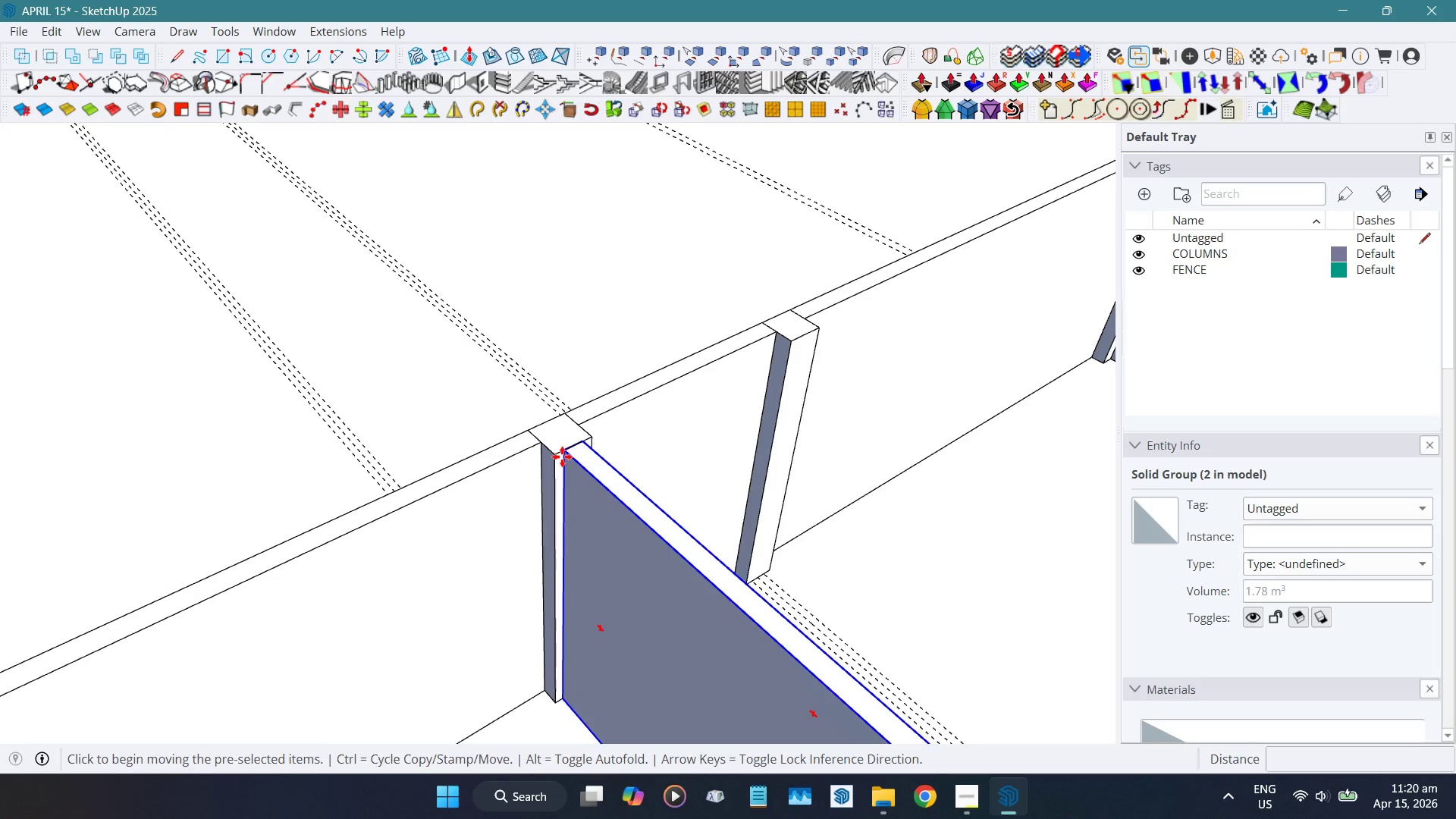 
key(Control+ControlLeft)
 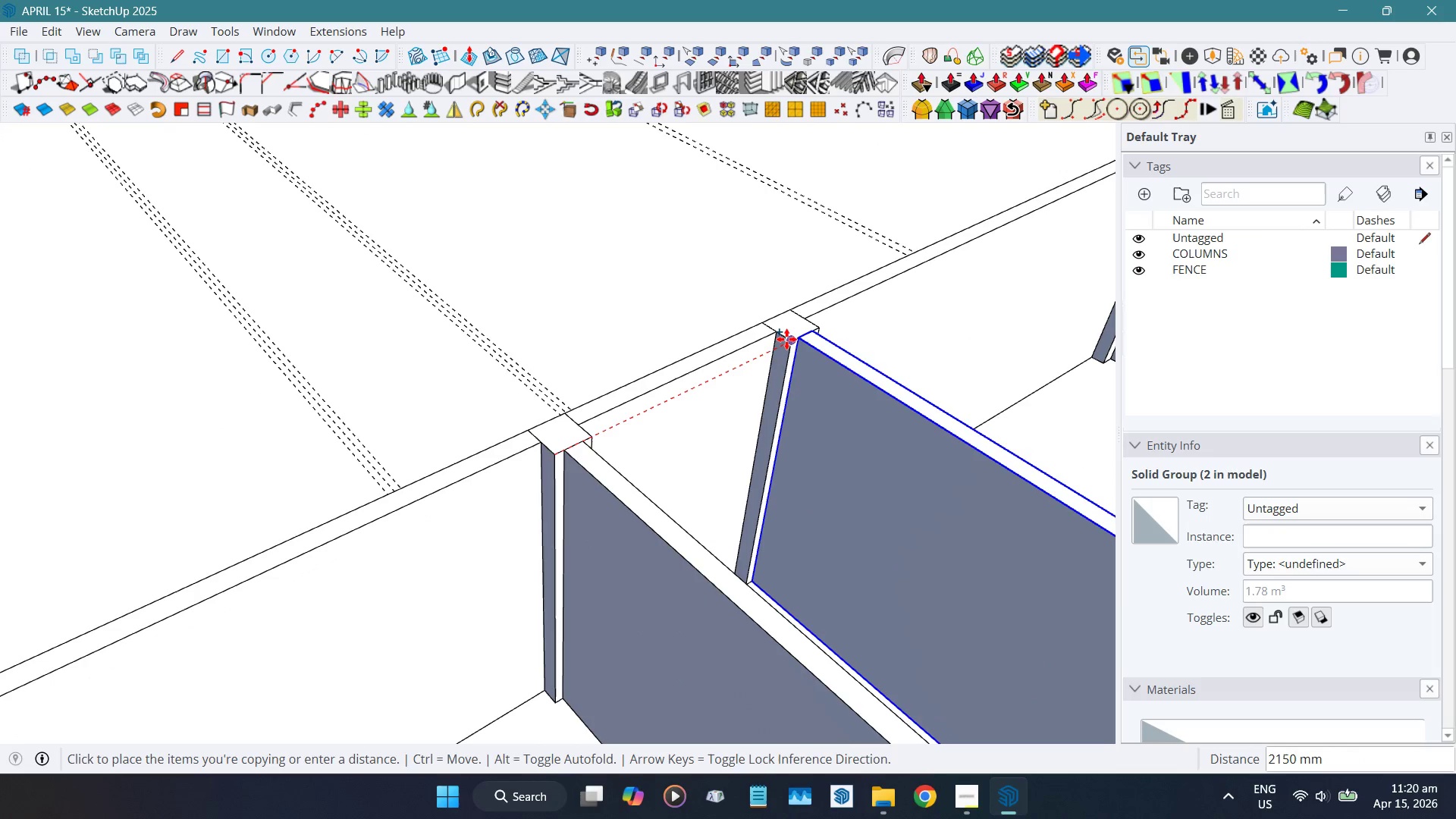 
left_click([786, 339])
 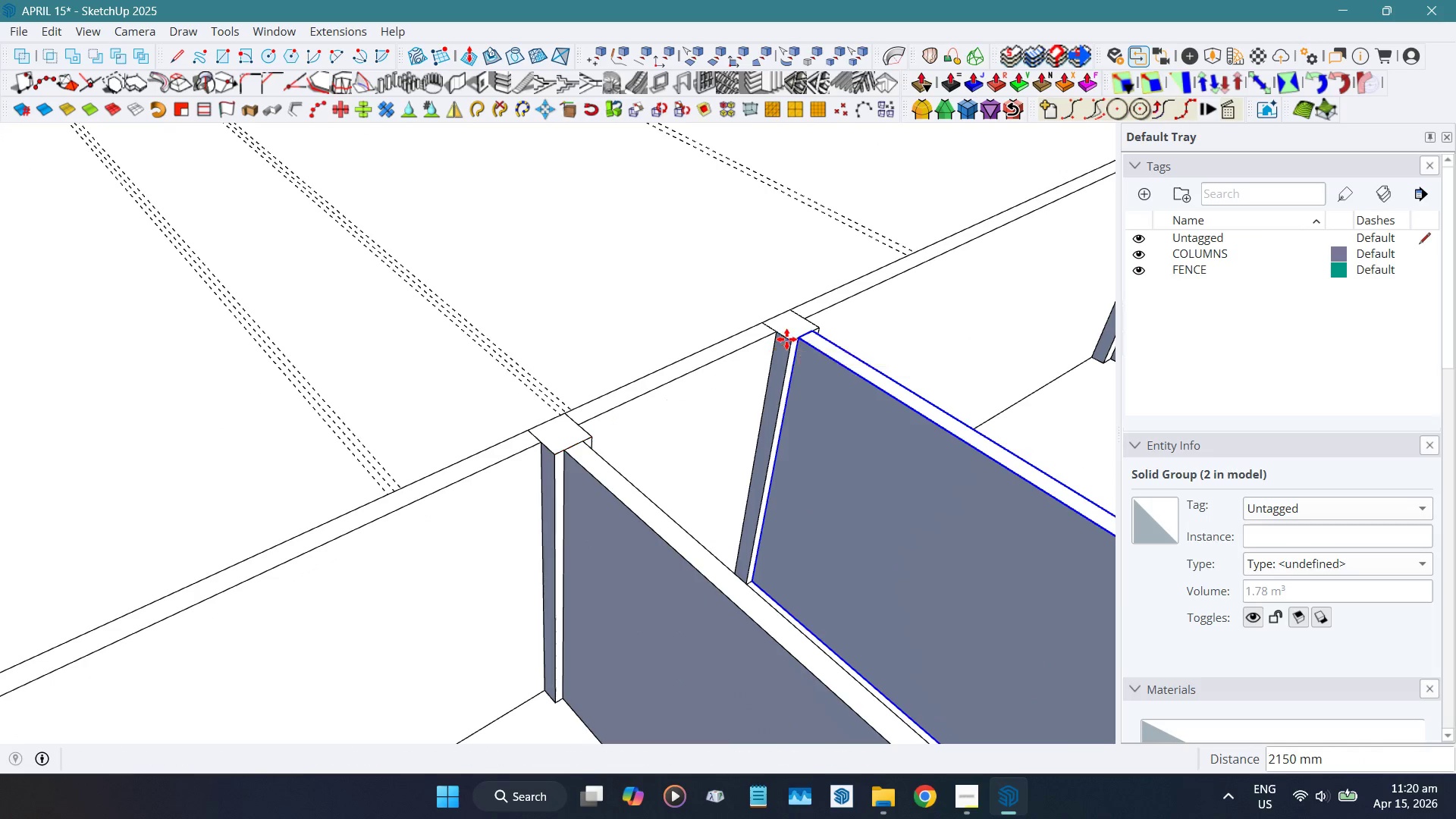 
key(Space)
 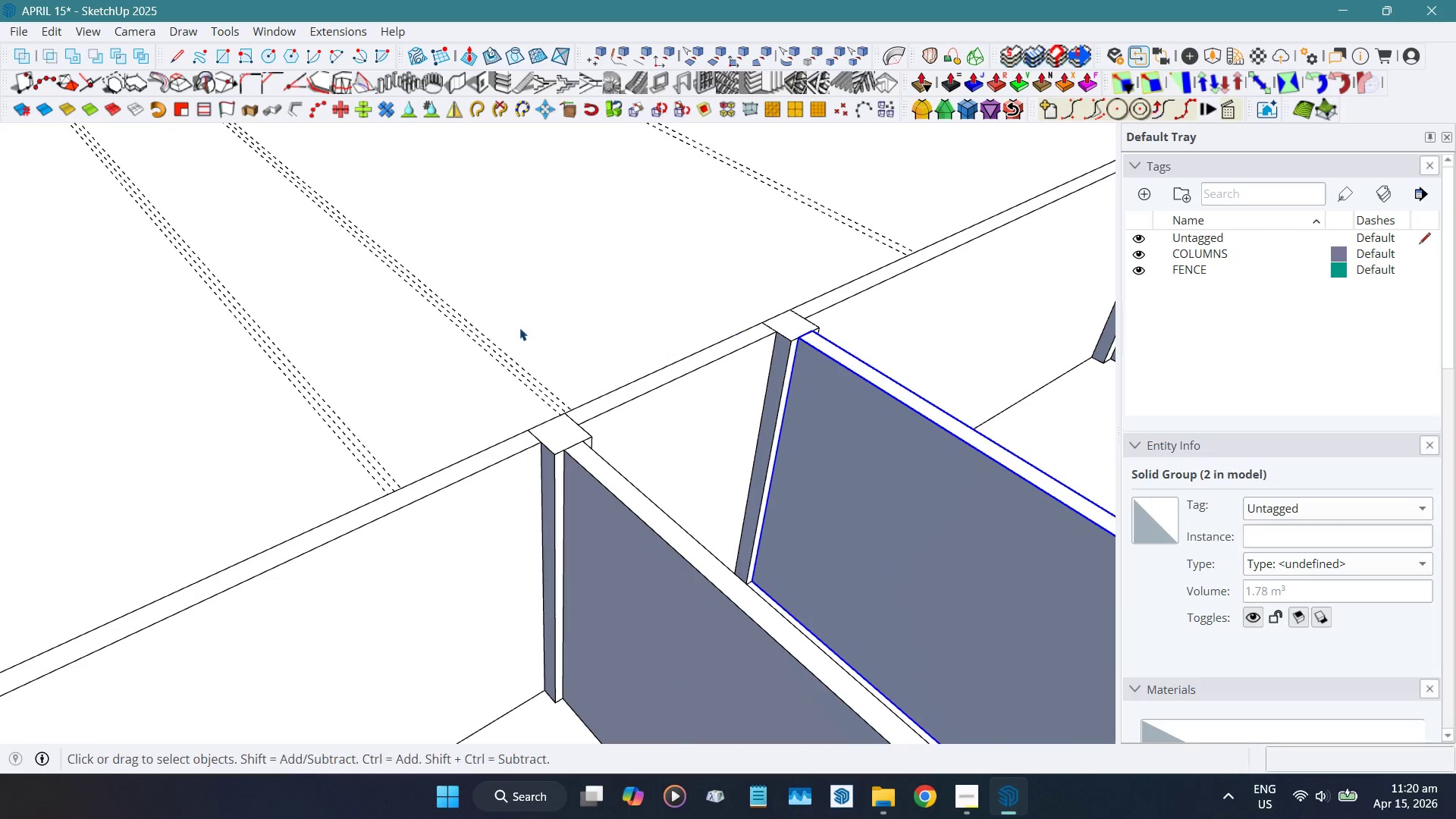 
scroll: coordinate [861, 426], scroll_direction: down, amount: 16.0
 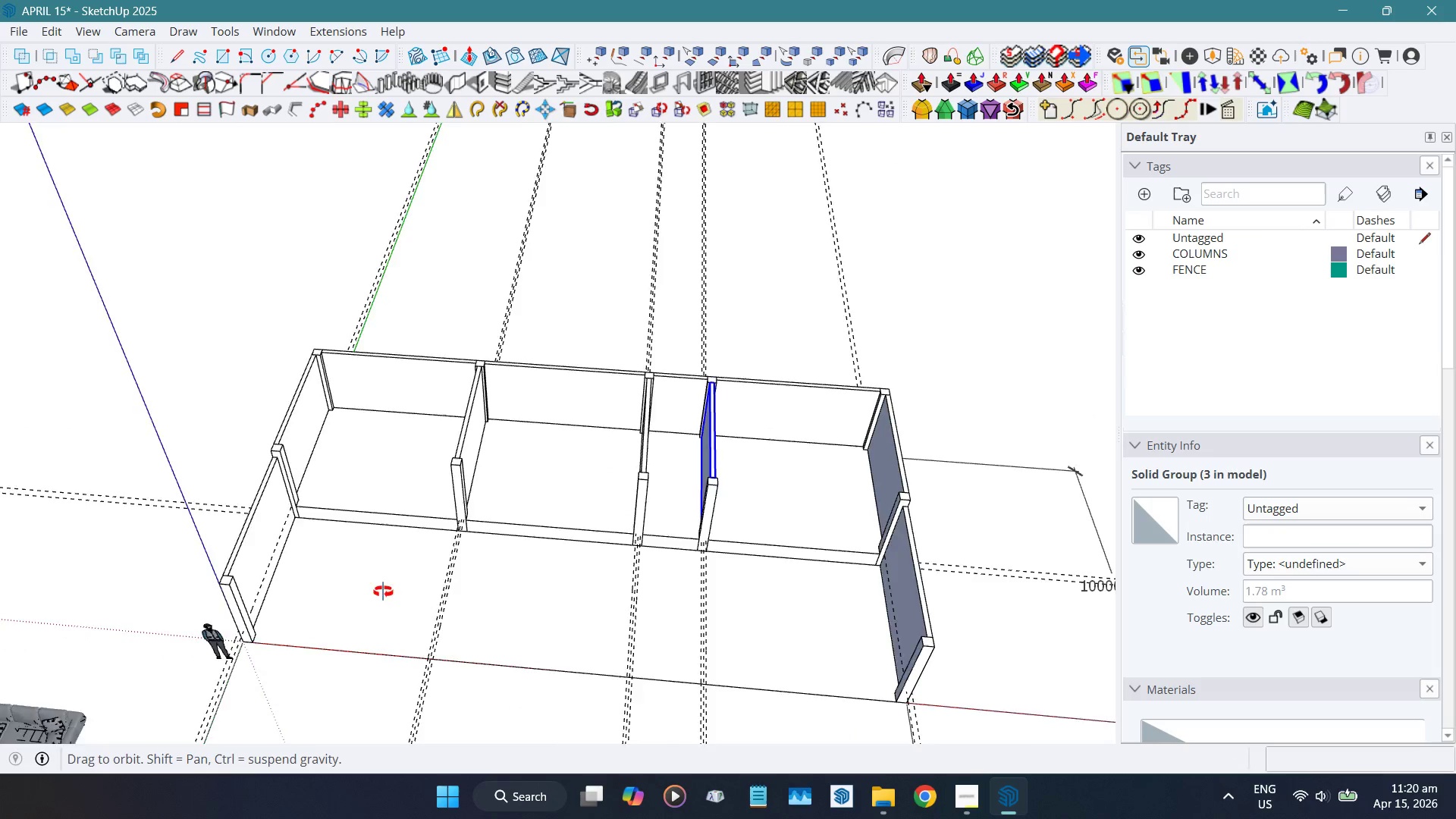 
scroll: coordinate [303, 427], scroll_direction: up, amount: 9.0
 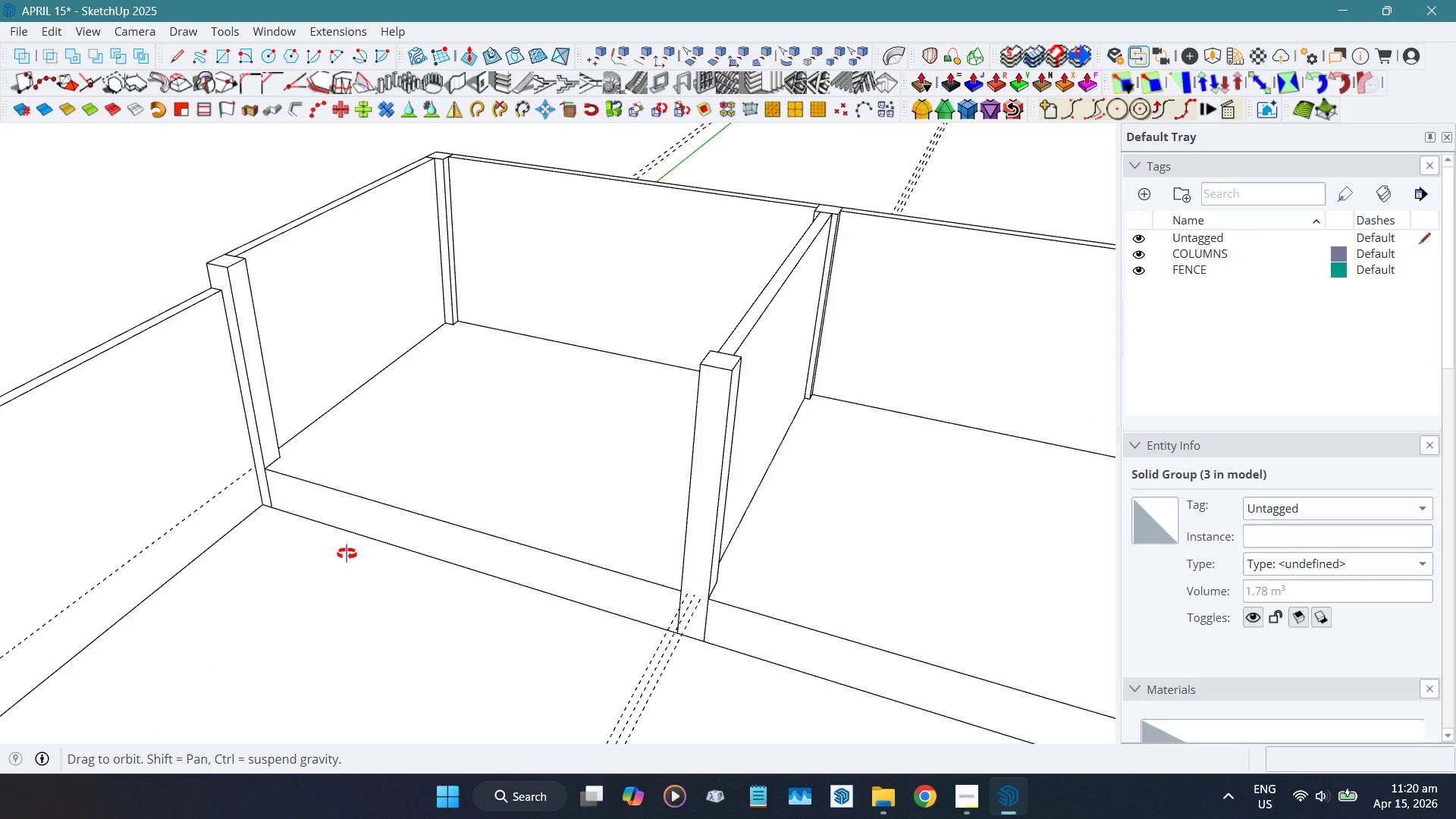 
hold_key(key=ShiftLeft, duration=0.47)
 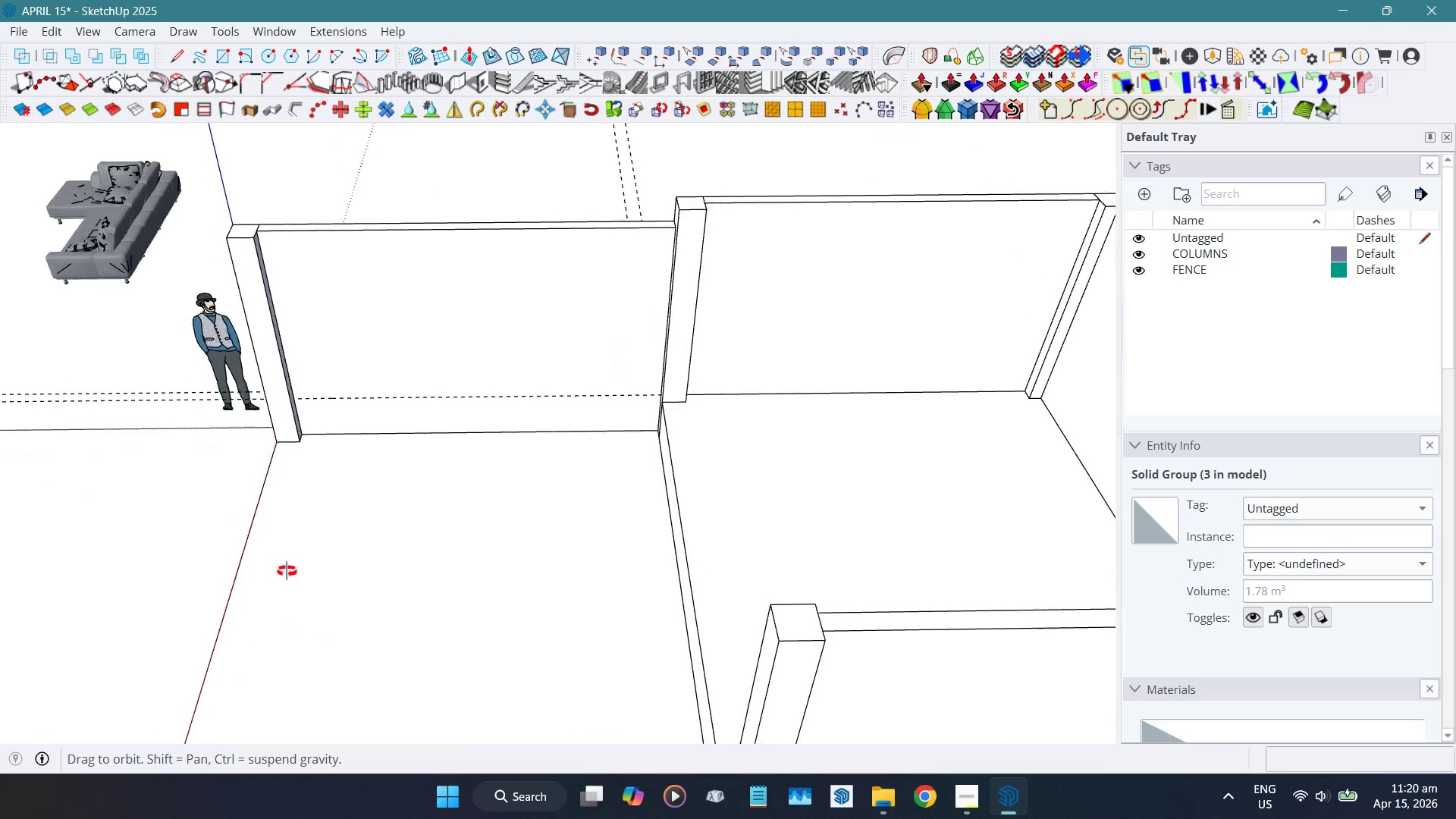 
hold_key(key=ShiftLeft, duration=1.2)
 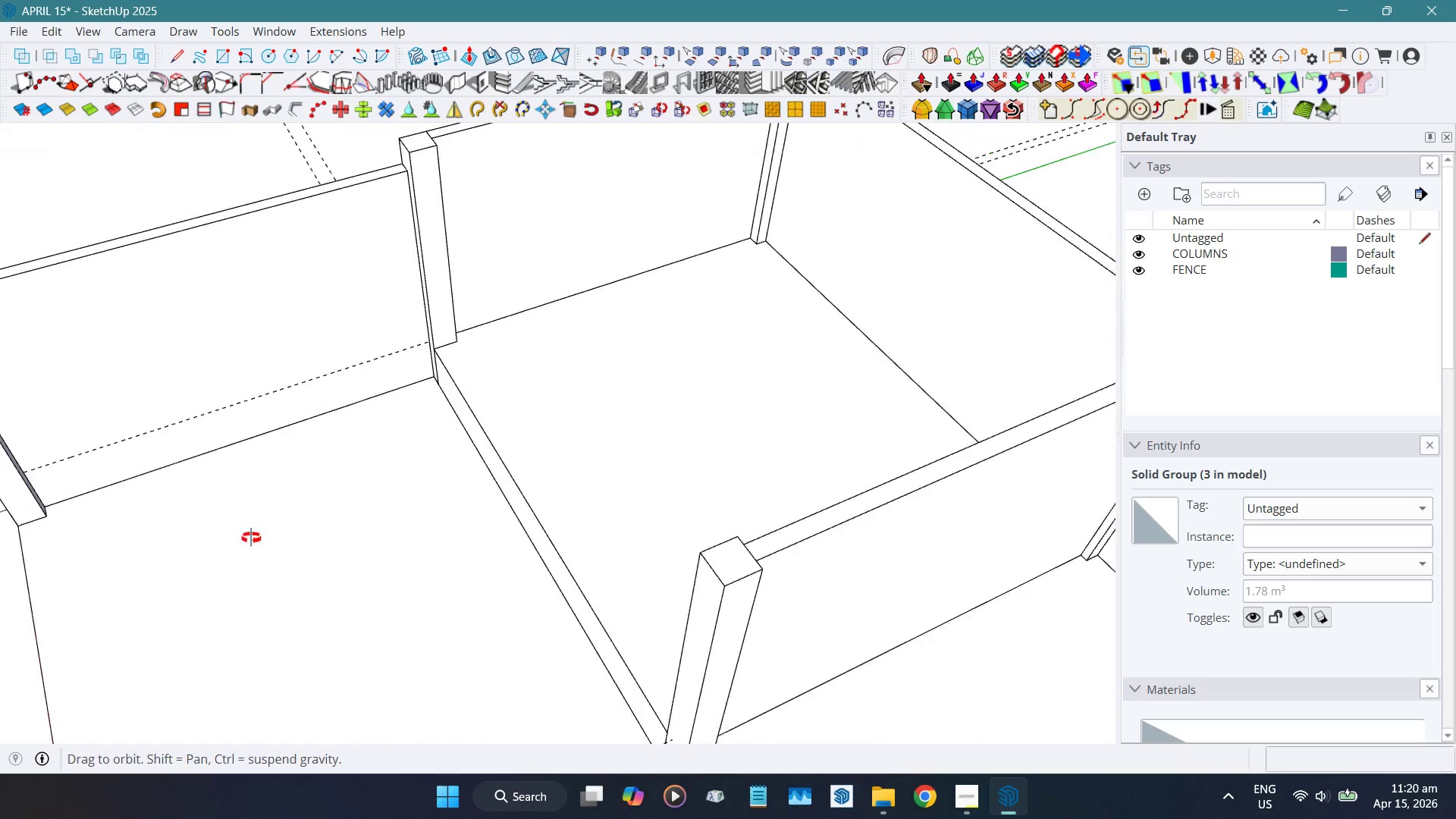 
key(T)
 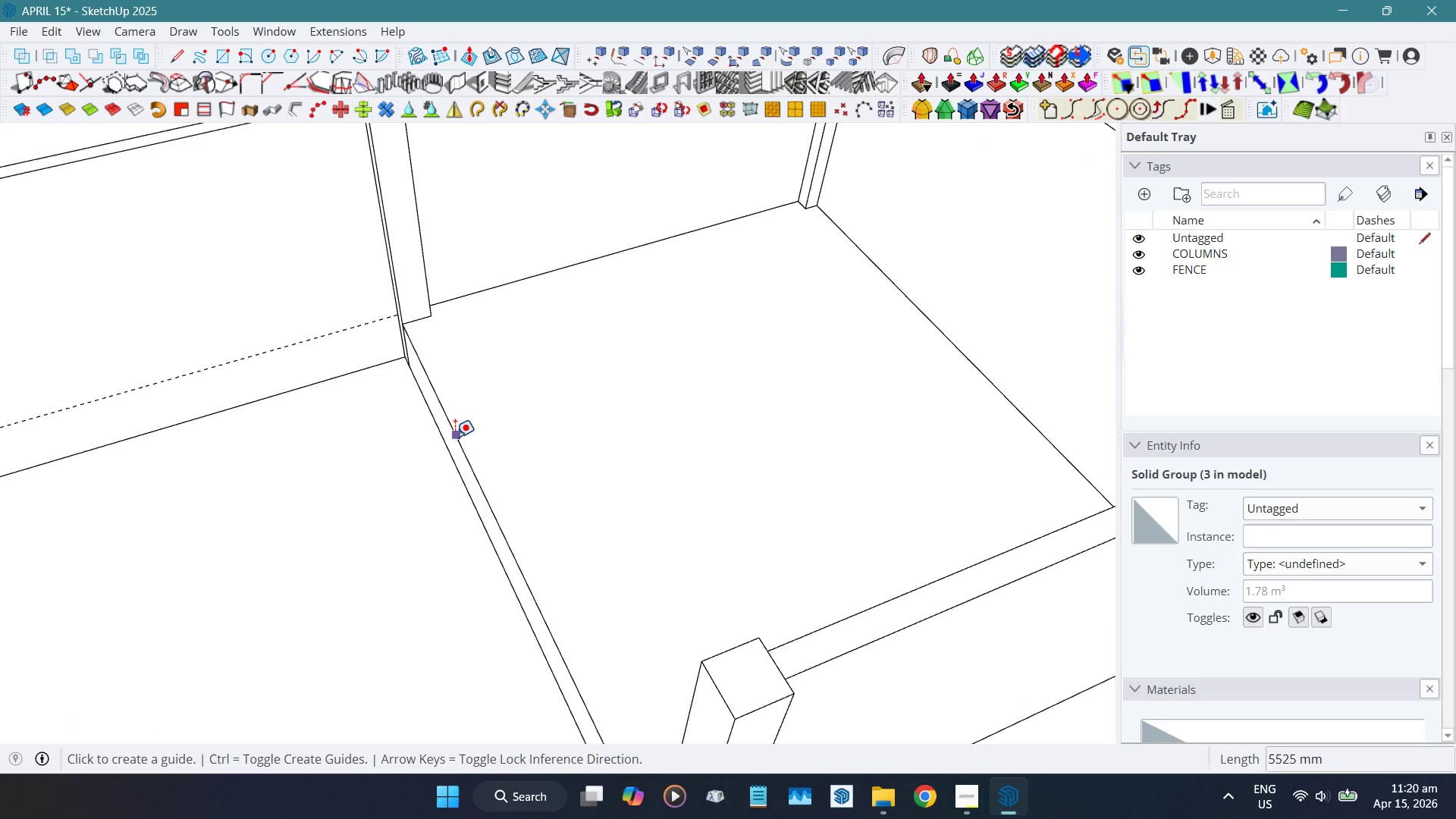 
scroll: coordinate [578, 431], scroll_direction: up, amount: 3.0
 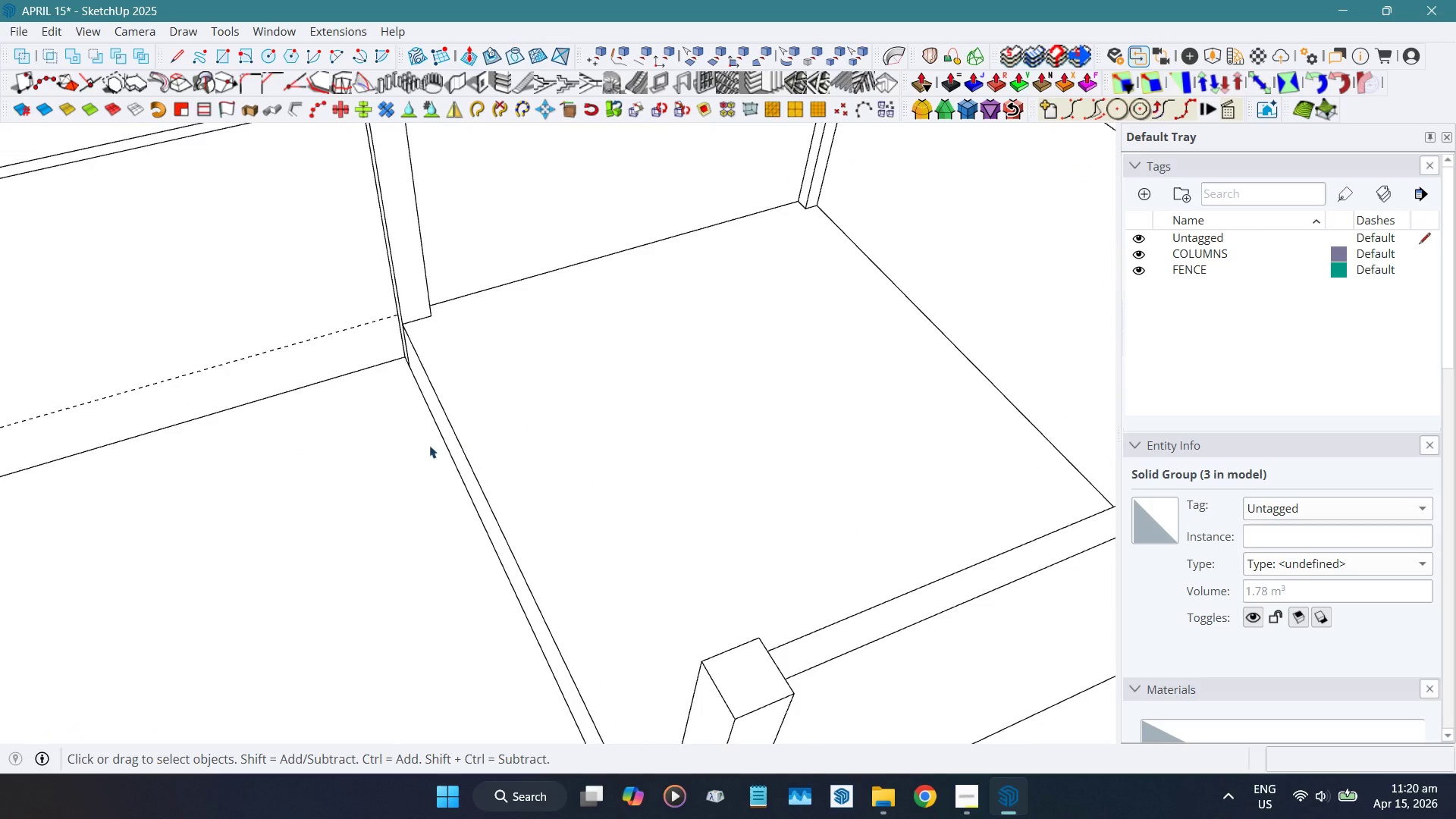 
left_click_drag(start_coordinate=[455, 437], to_coordinate=[461, 435])
 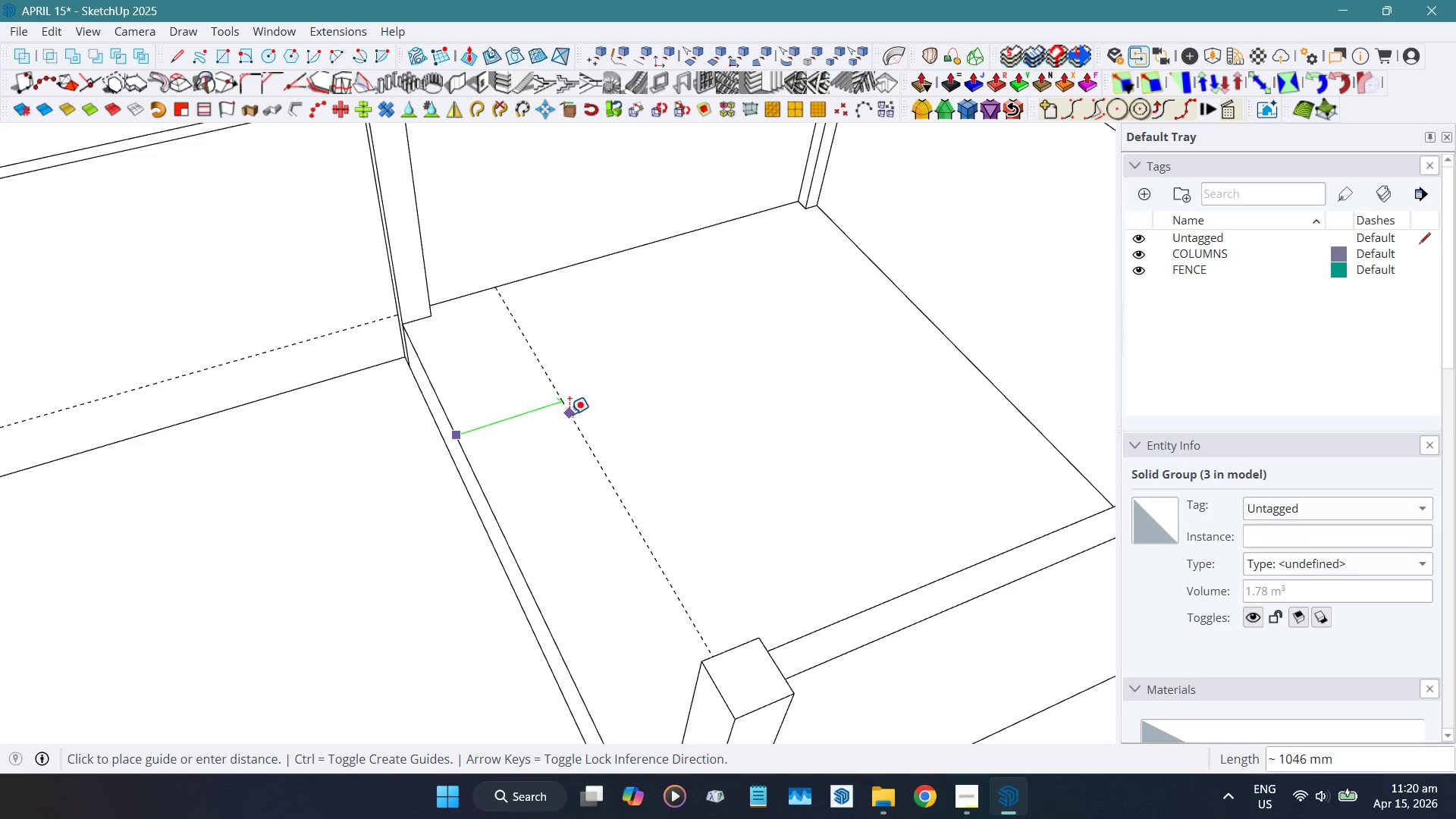 
wait(12.41)
 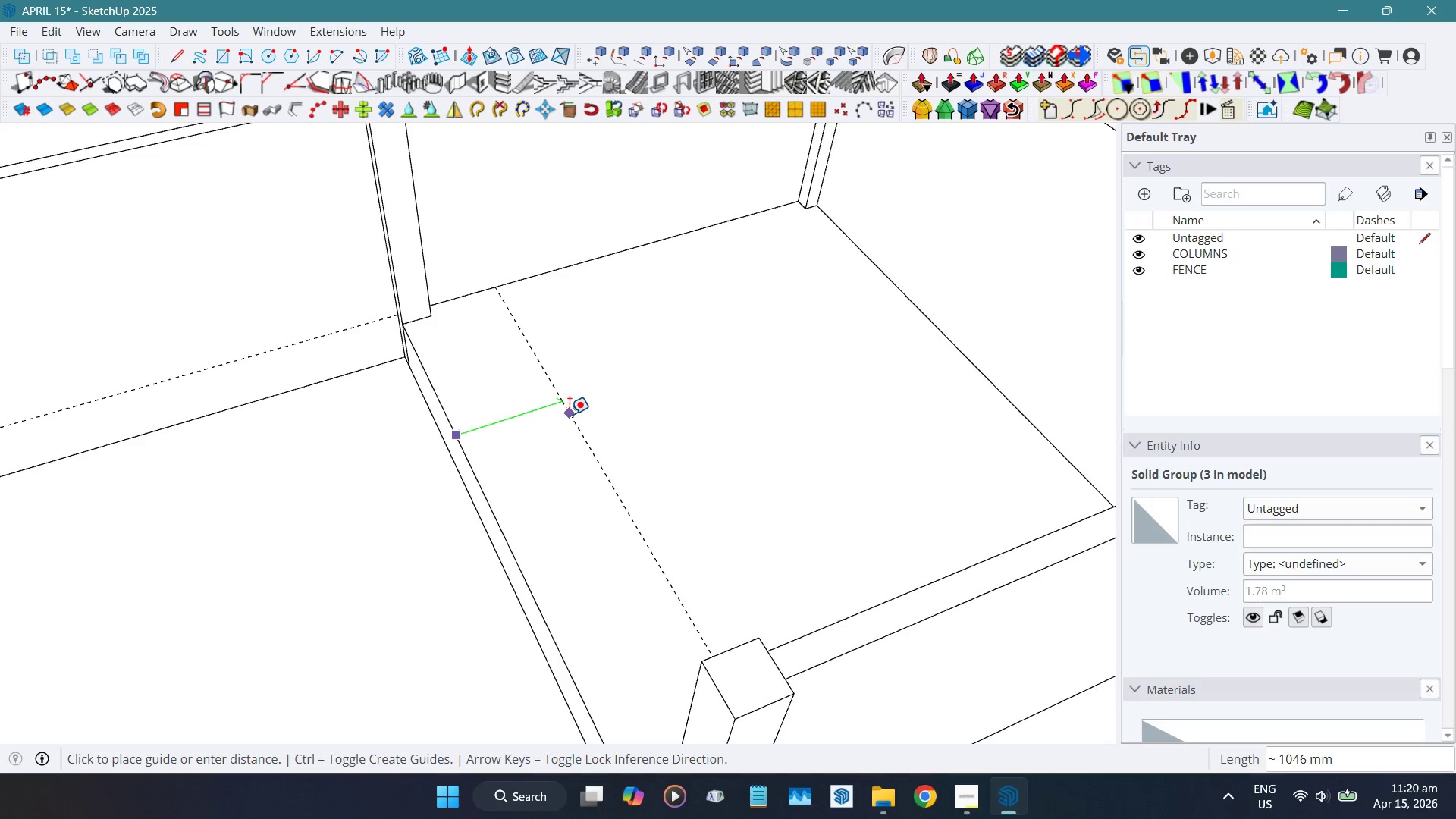 
key(Numpad7)
 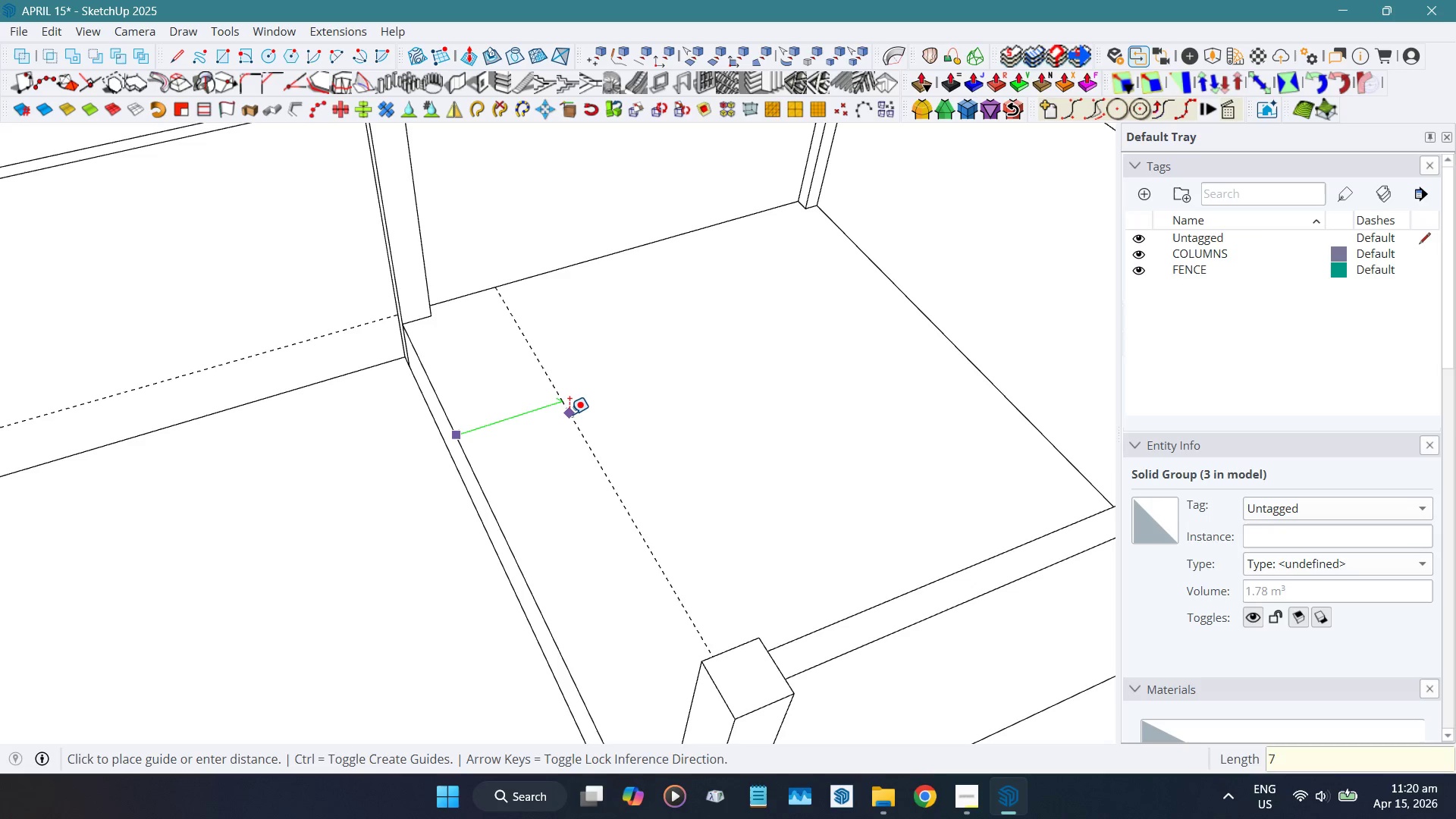 
key(Numpad5)
 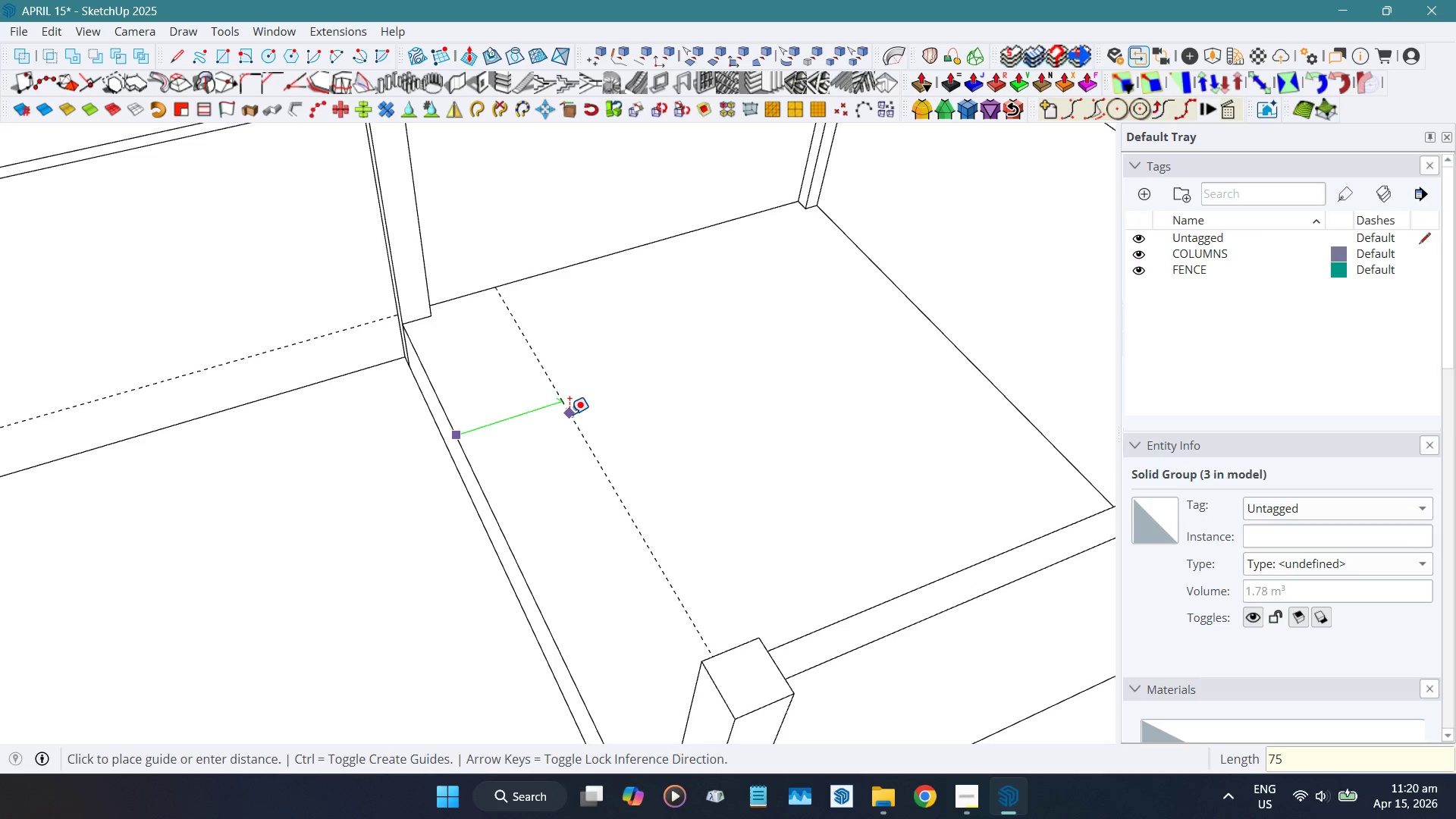 
key(NumpadEnter)
 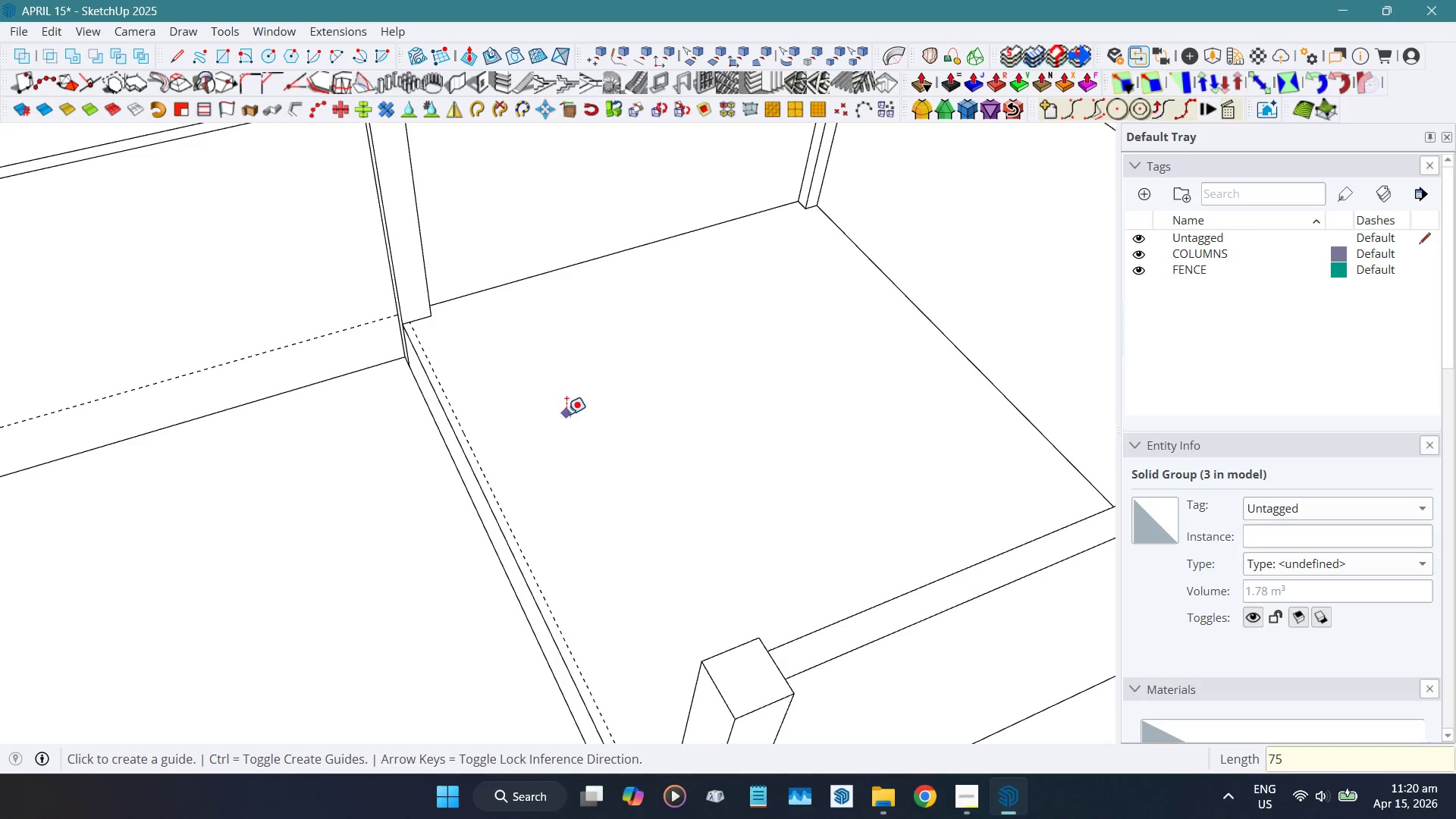 
scroll: coordinate [426, 360], scroll_direction: up, amount: 9.0
 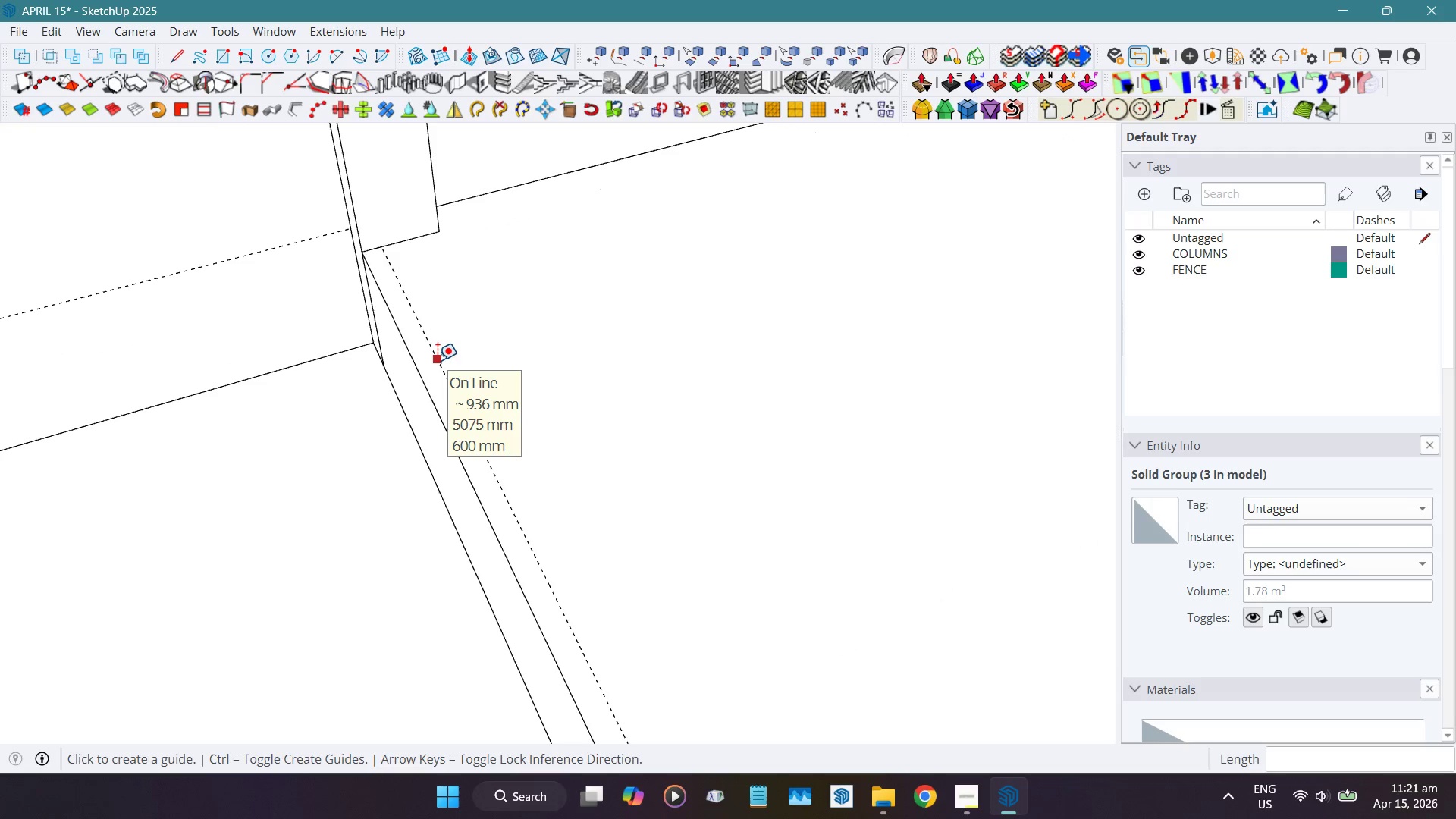 
left_click([438, 360])
 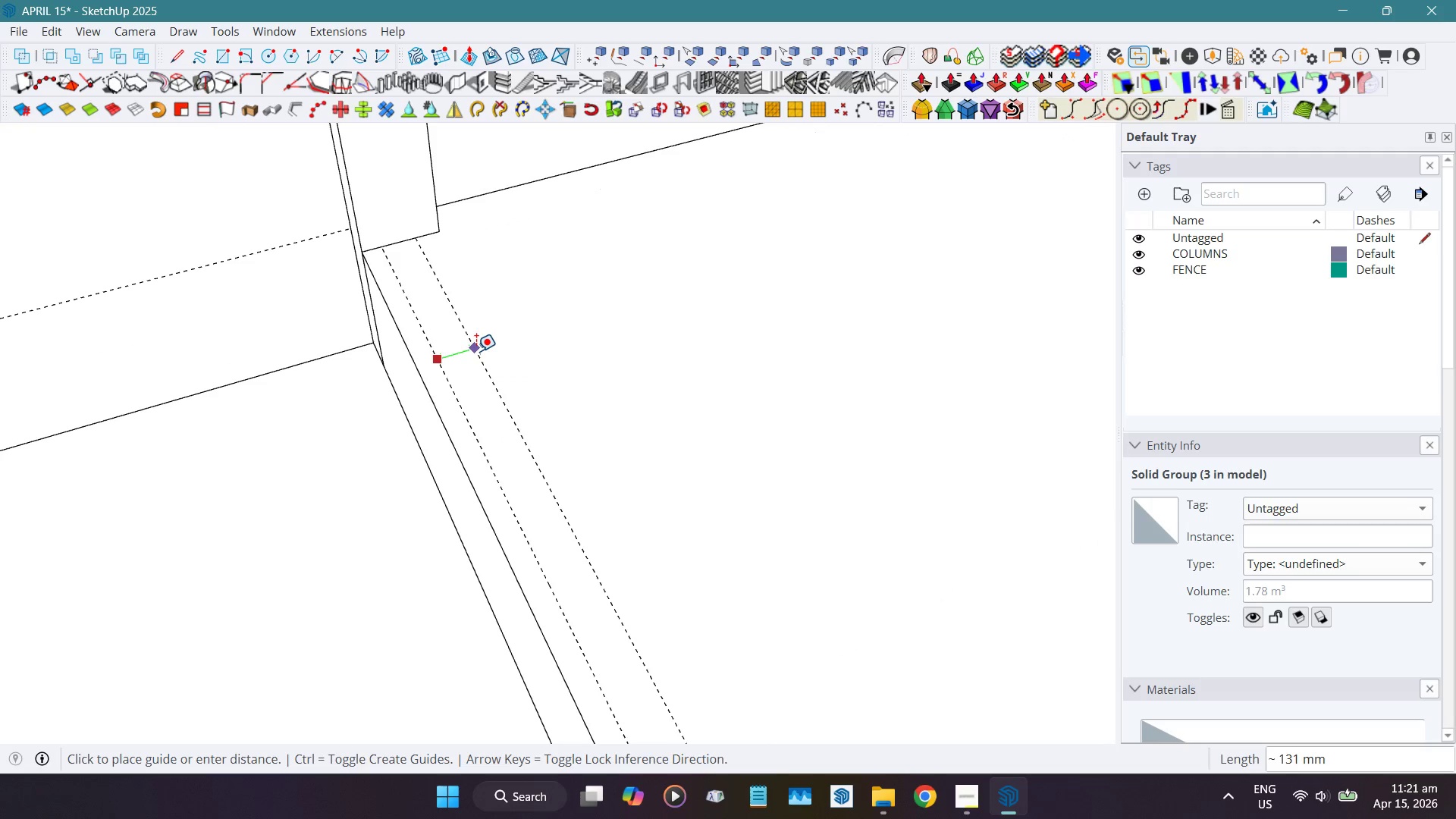 
key(Numpad1)
 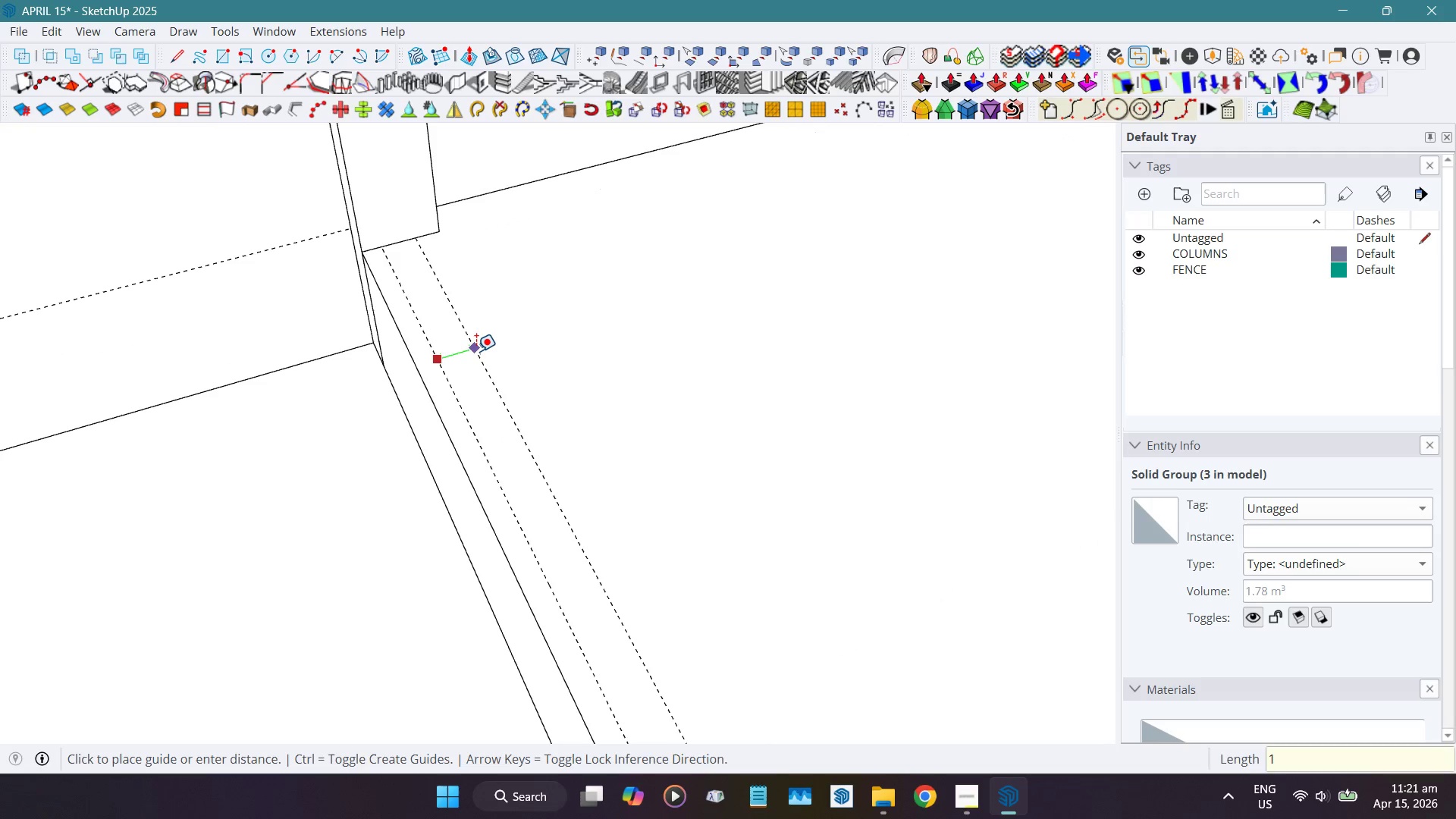 
key(Numpad5)
 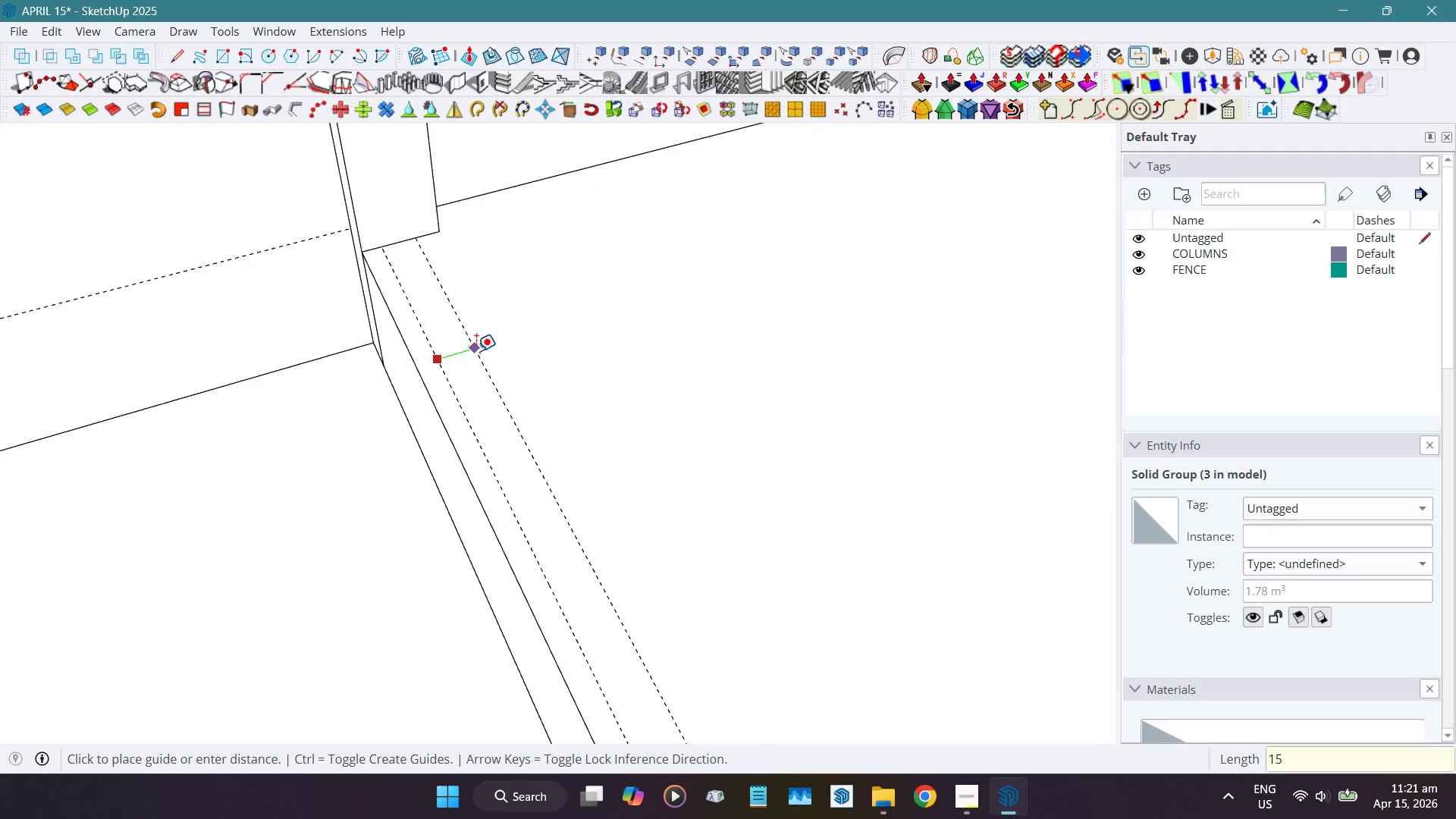 
key(Numpad0)
 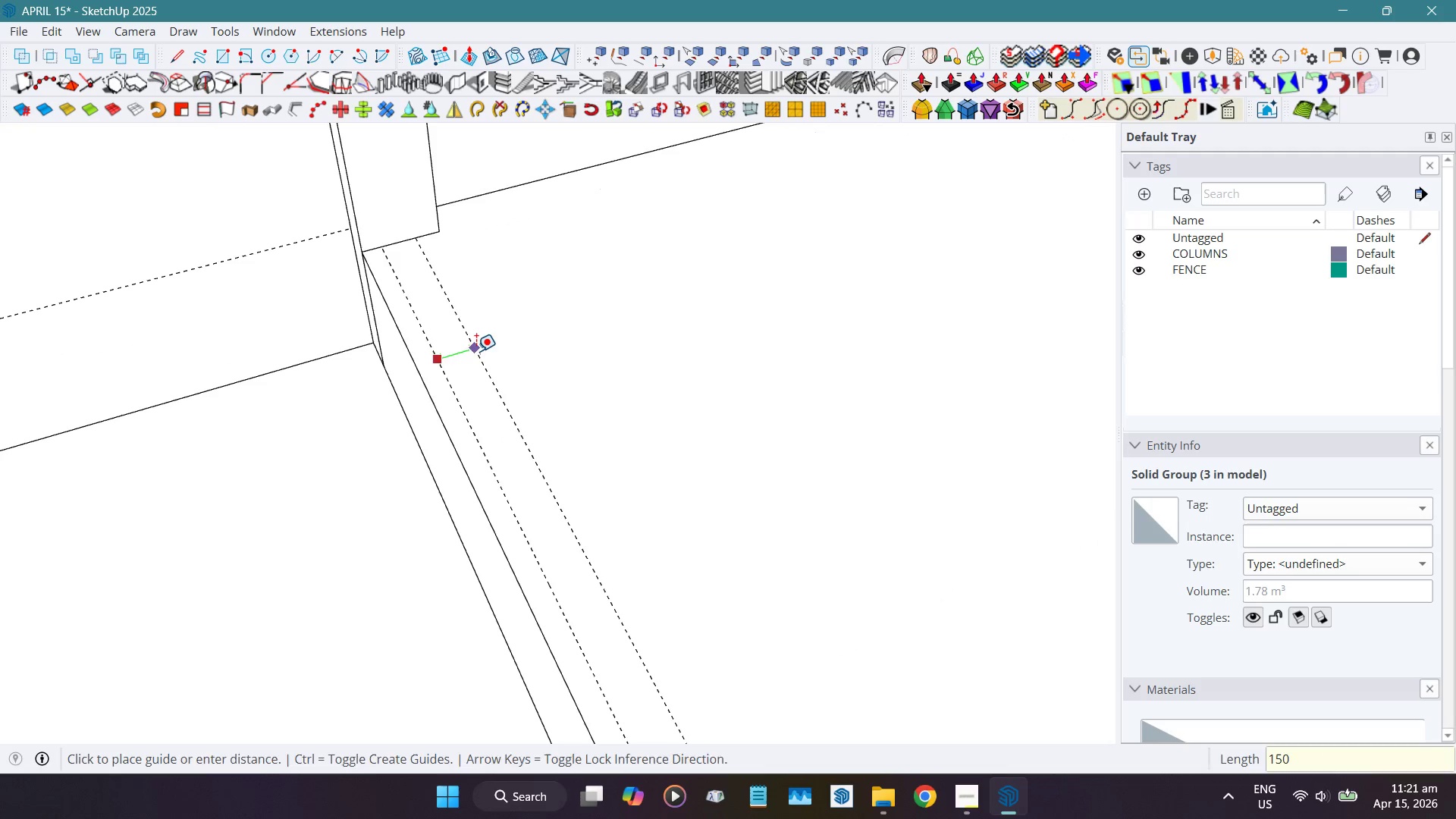 
key(NumpadEnter)
 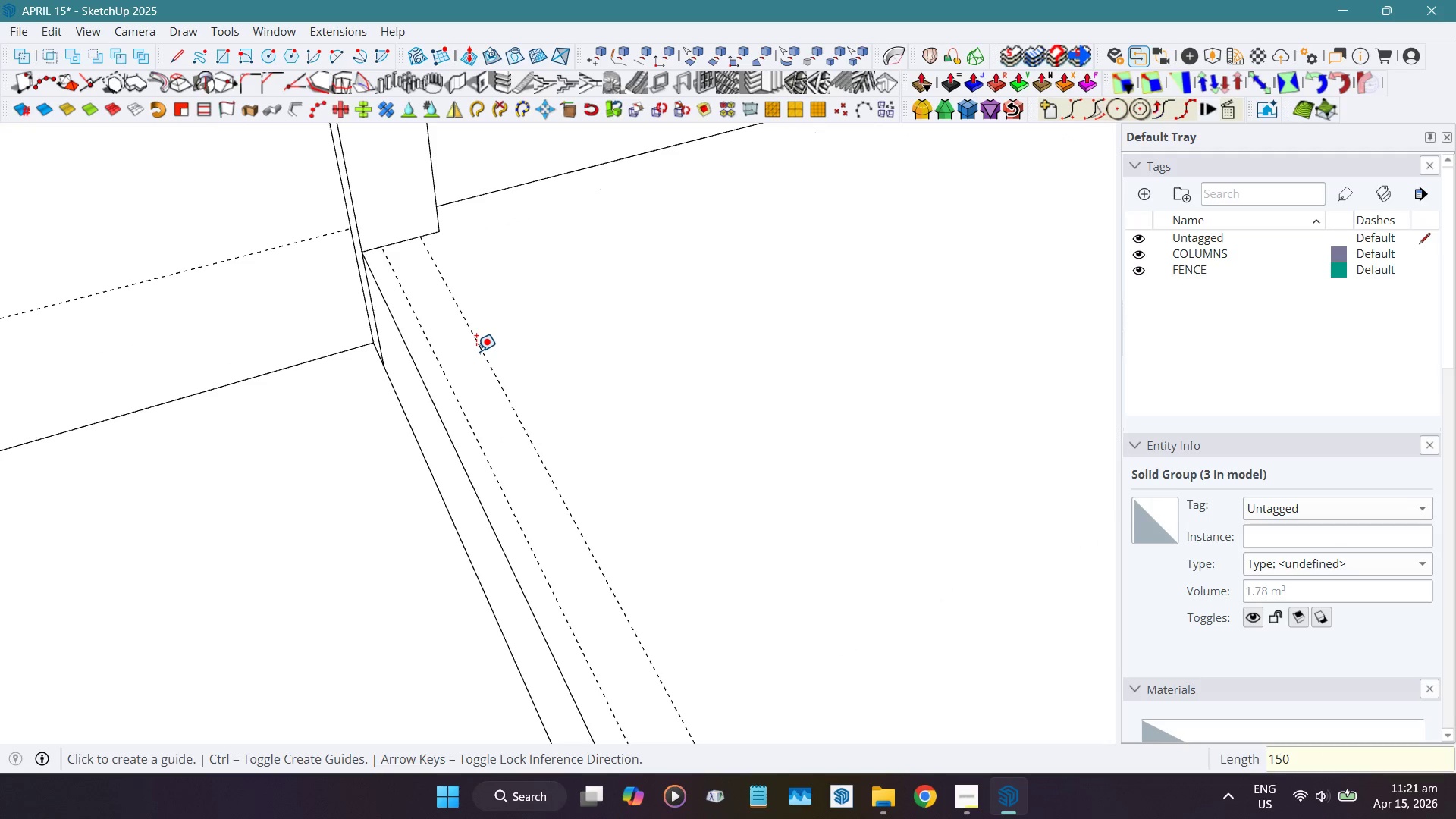 
key(Space)
 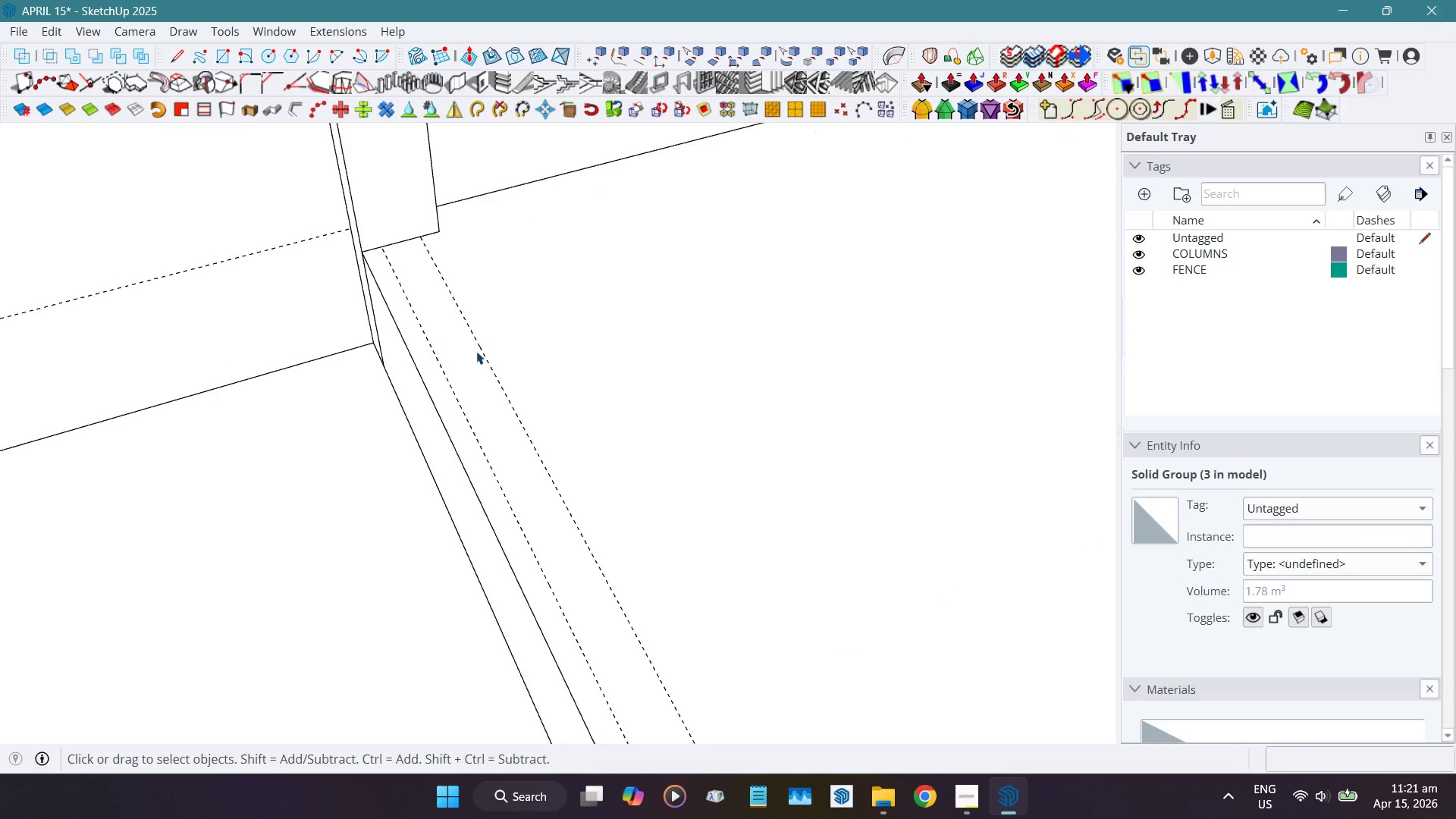 
scroll: coordinate [309, 410], scroll_direction: down, amount: 16.0
 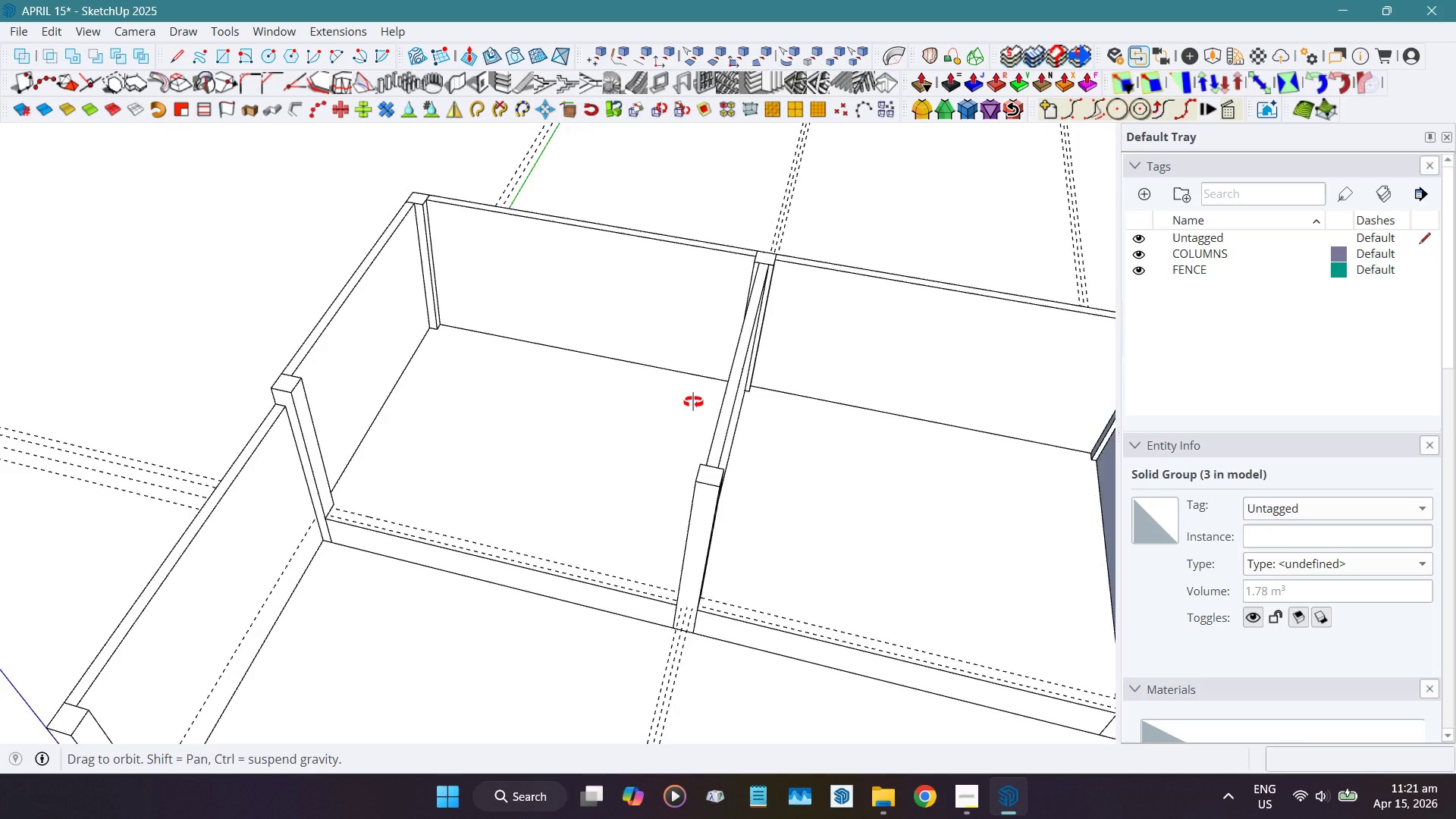 
scroll: coordinate [581, 532], scroll_direction: up, amount: 4.0
 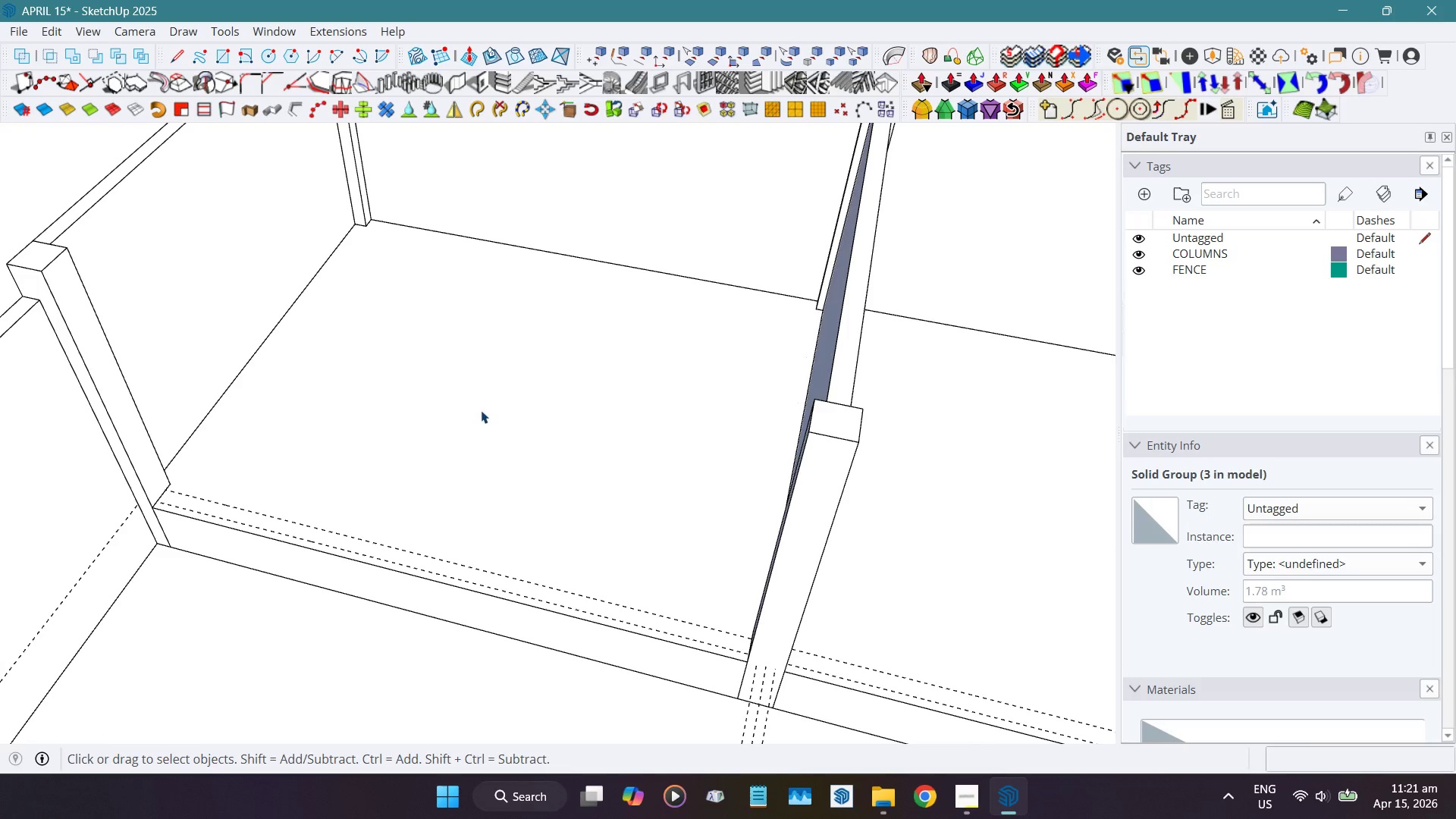 
scroll: coordinate [445, 440], scroll_direction: down, amount: 11.0
 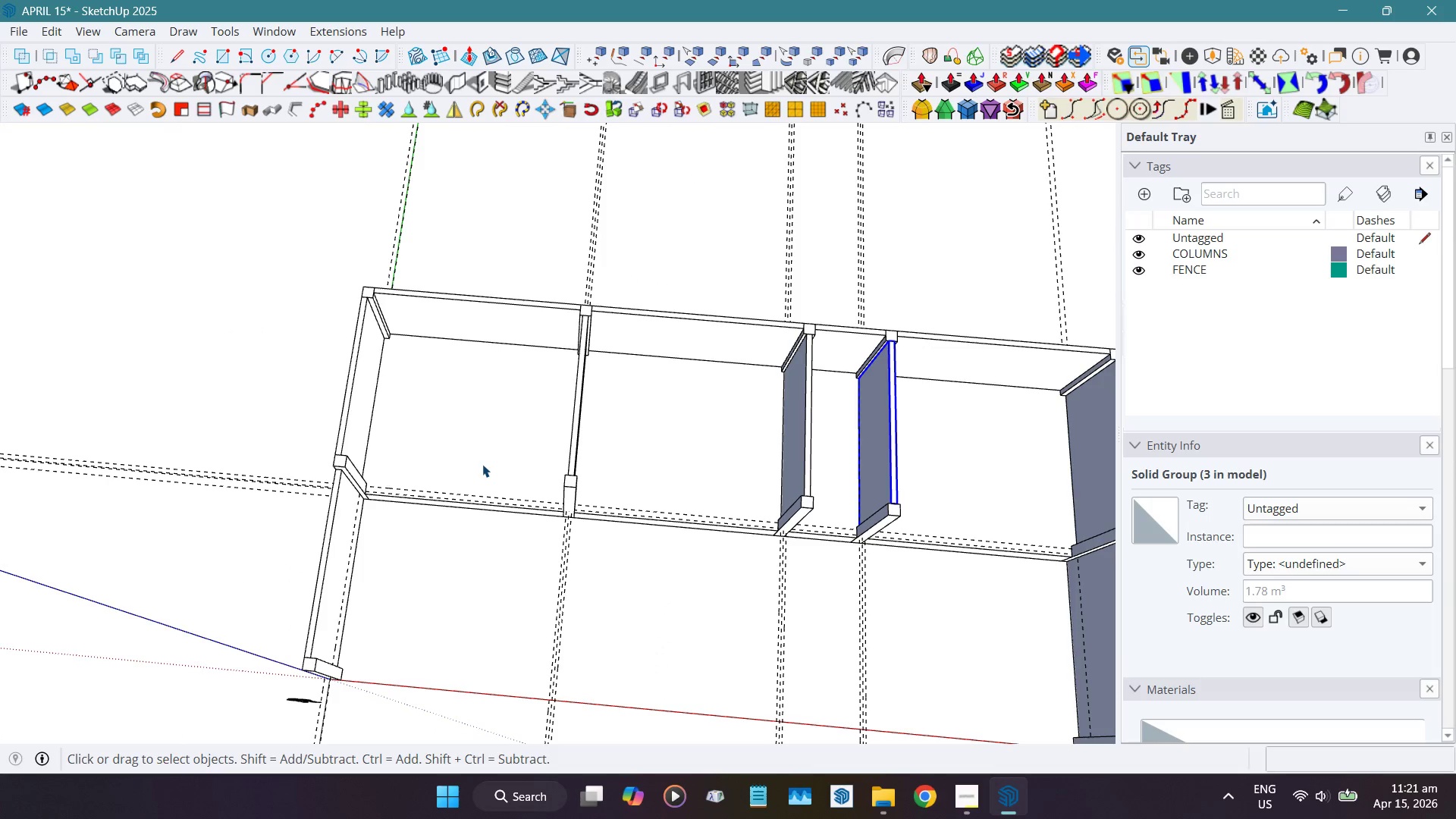 
scroll: coordinate [485, 486], scroll_direction: up, amount: 12.0
 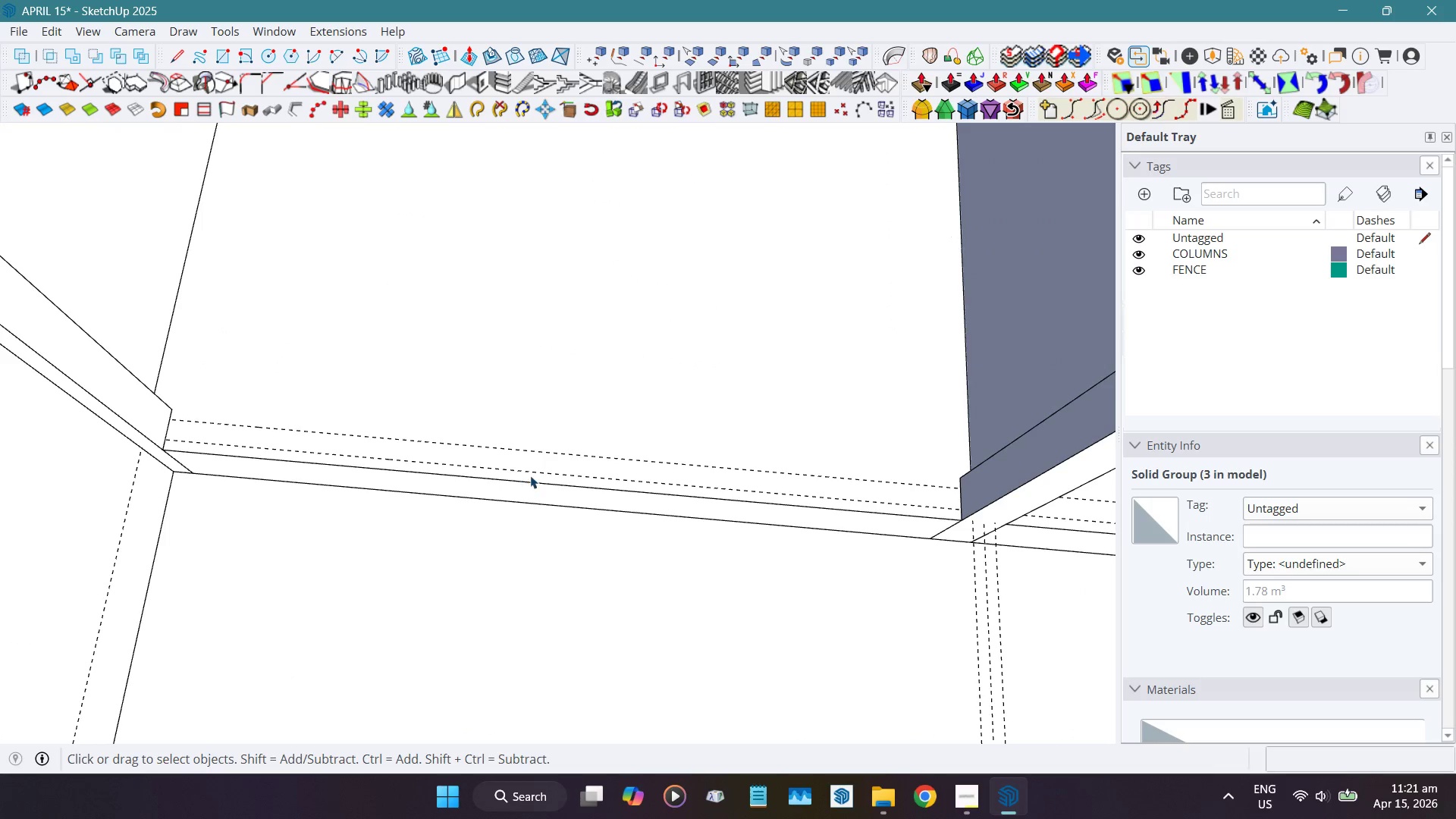 
key(Shift+ShiftLeft)
 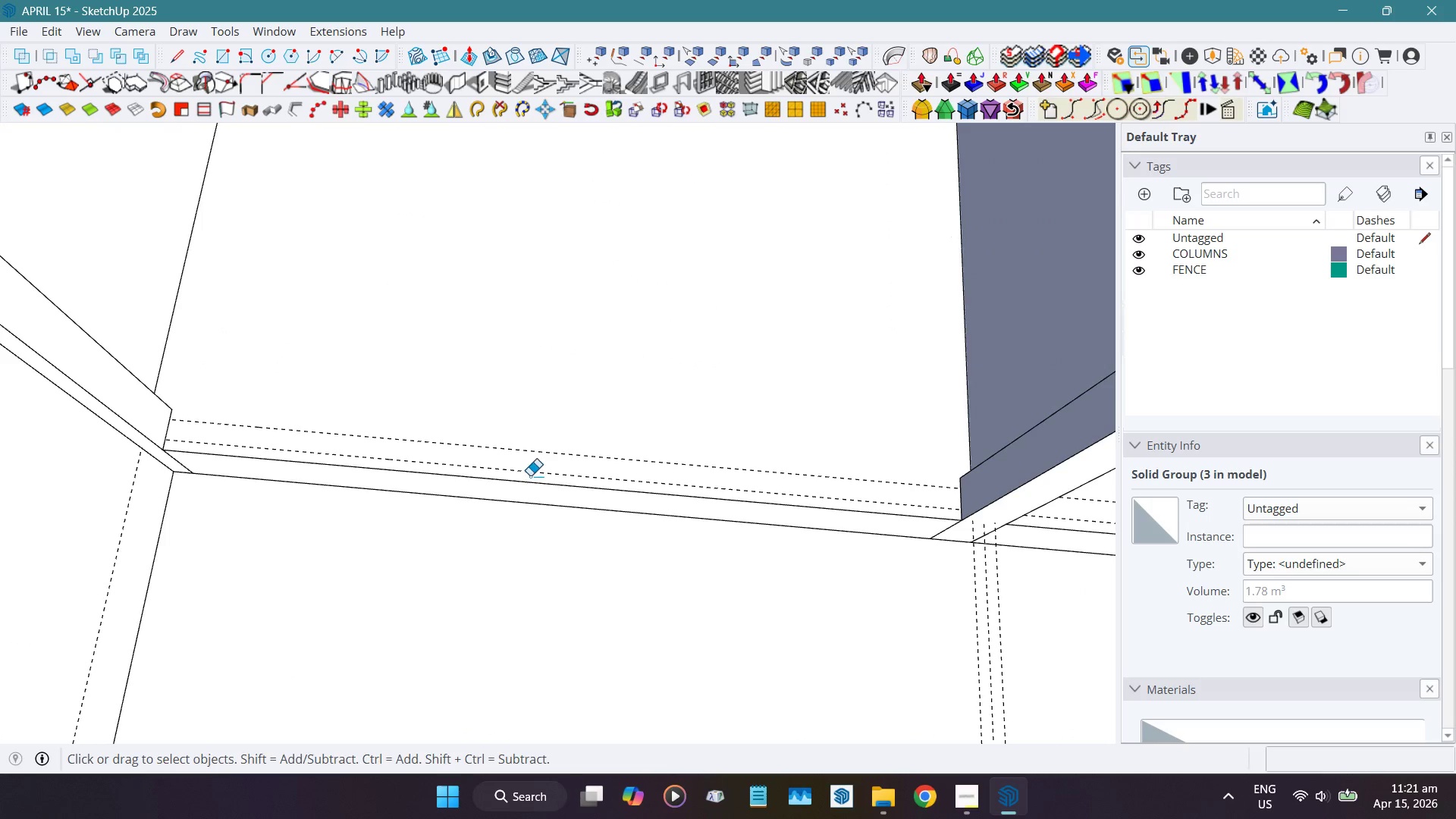 
key(Shift+E)
 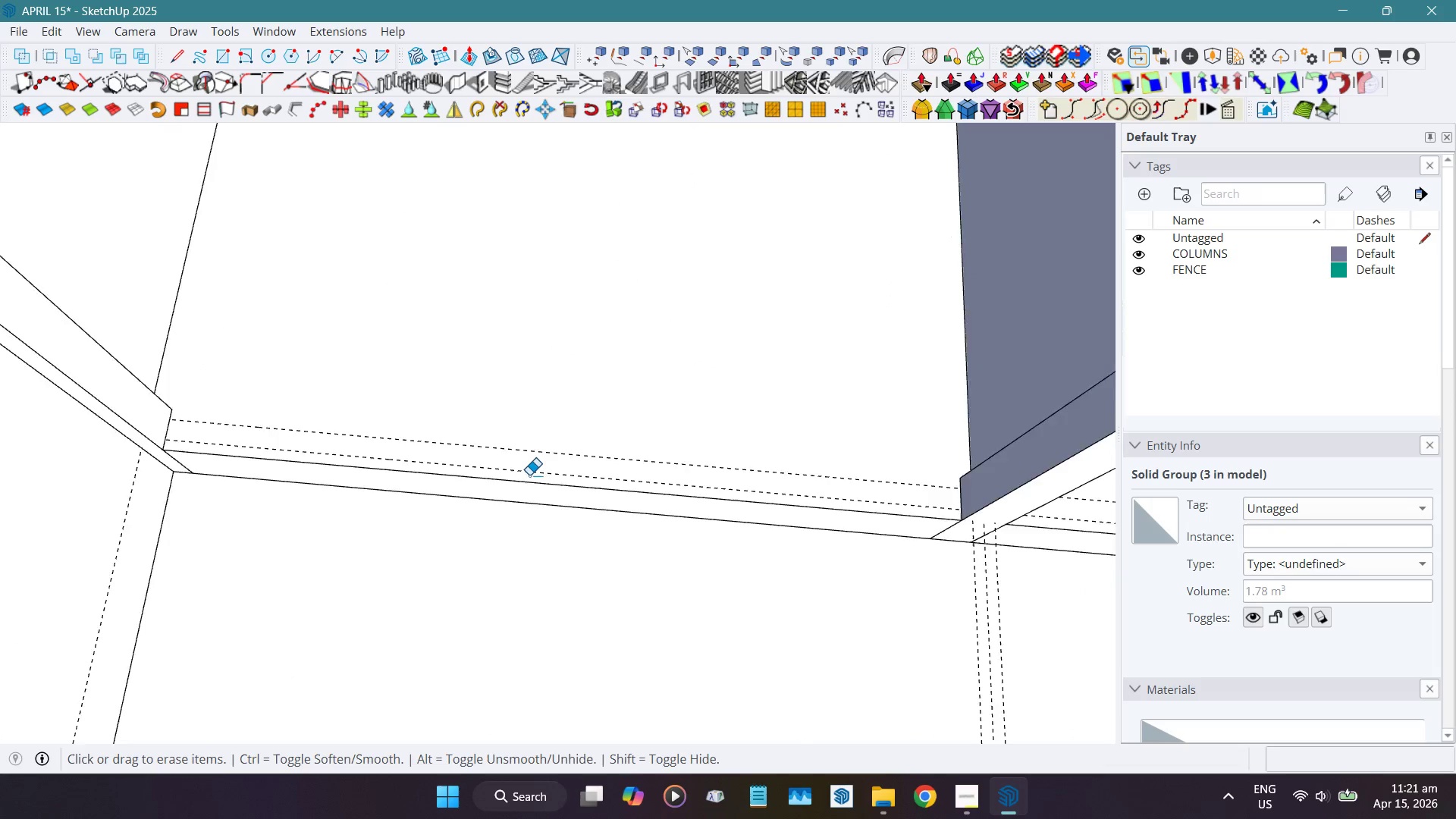 
scroll: coordinate [529, 475], scroll_direction: up, amount: 5.0
 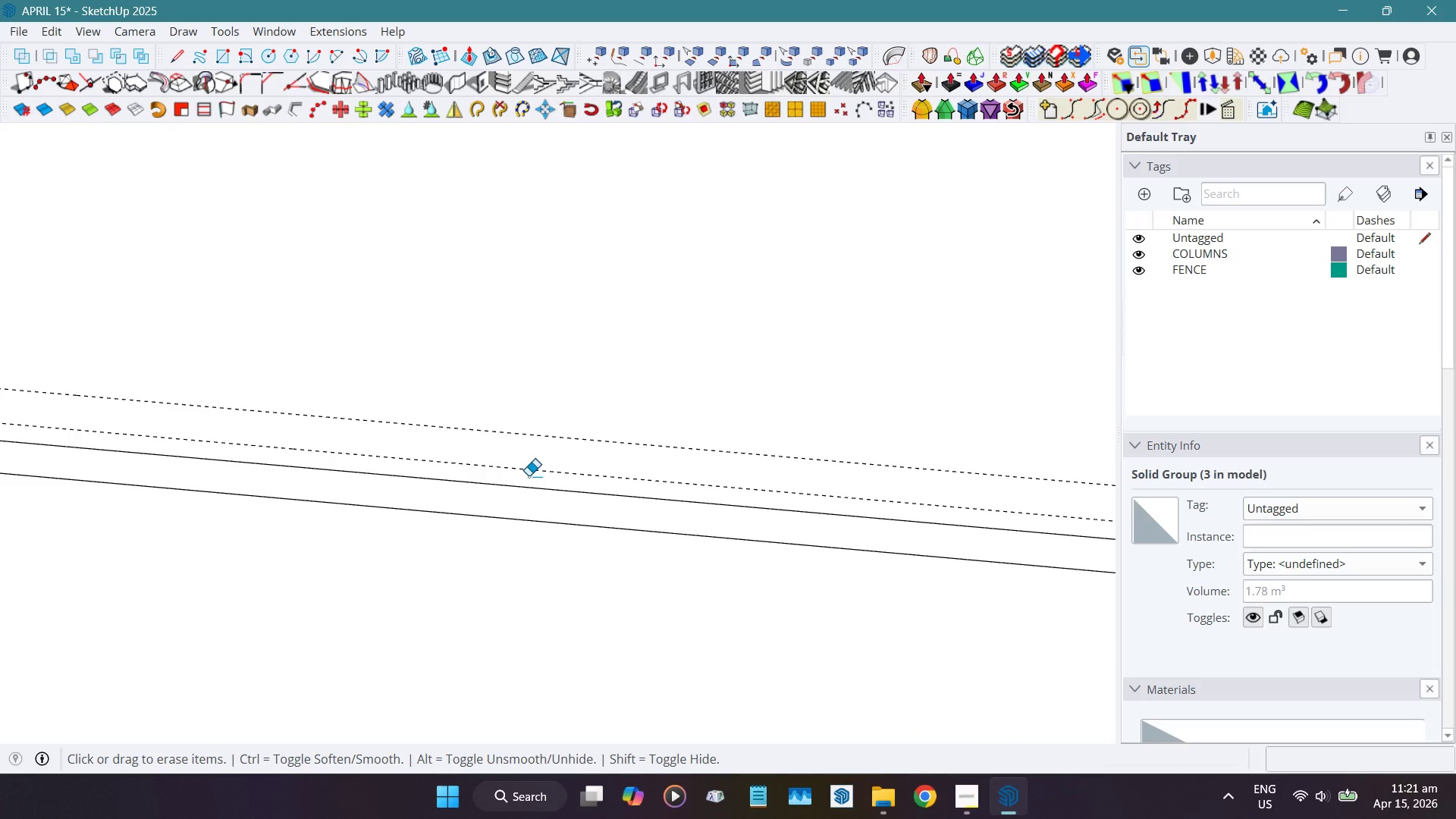 
scroll: coordinate [529, 475], scroll_direction: down, amount: 5.0
 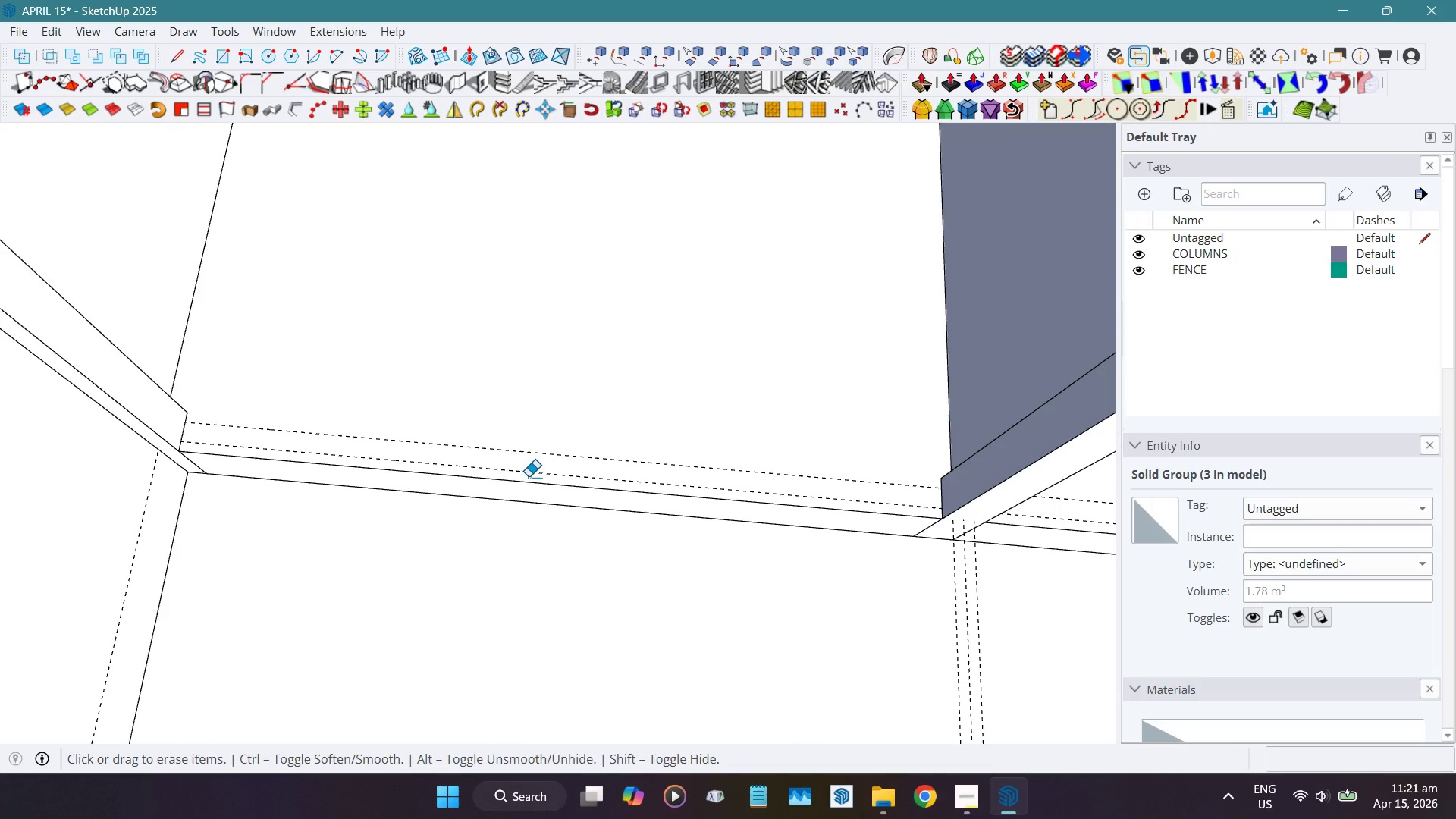 
left_click_drag(start_coordinate=[529, 475], to_coordinate=[538, 441])
 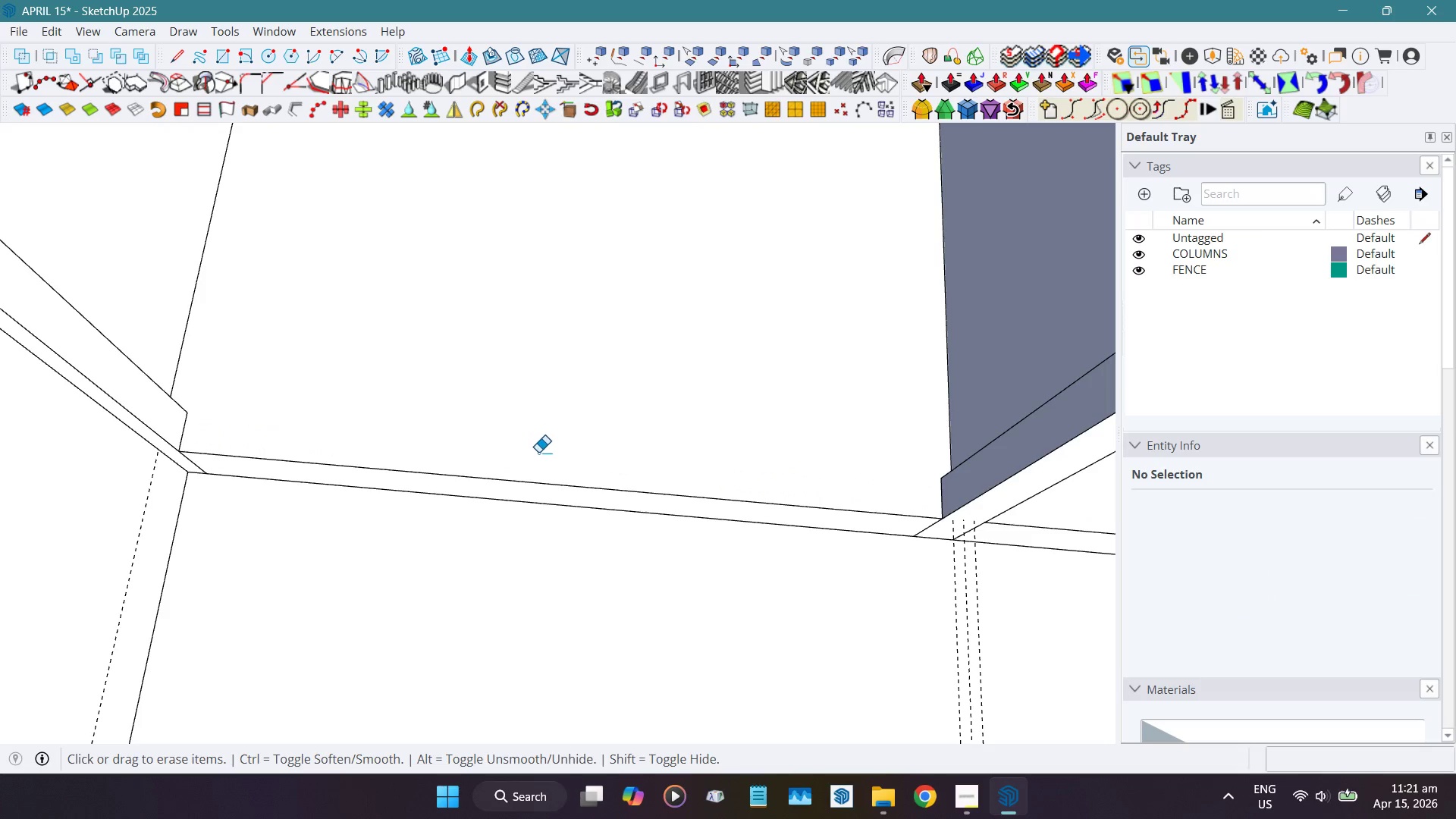 
key(T)
 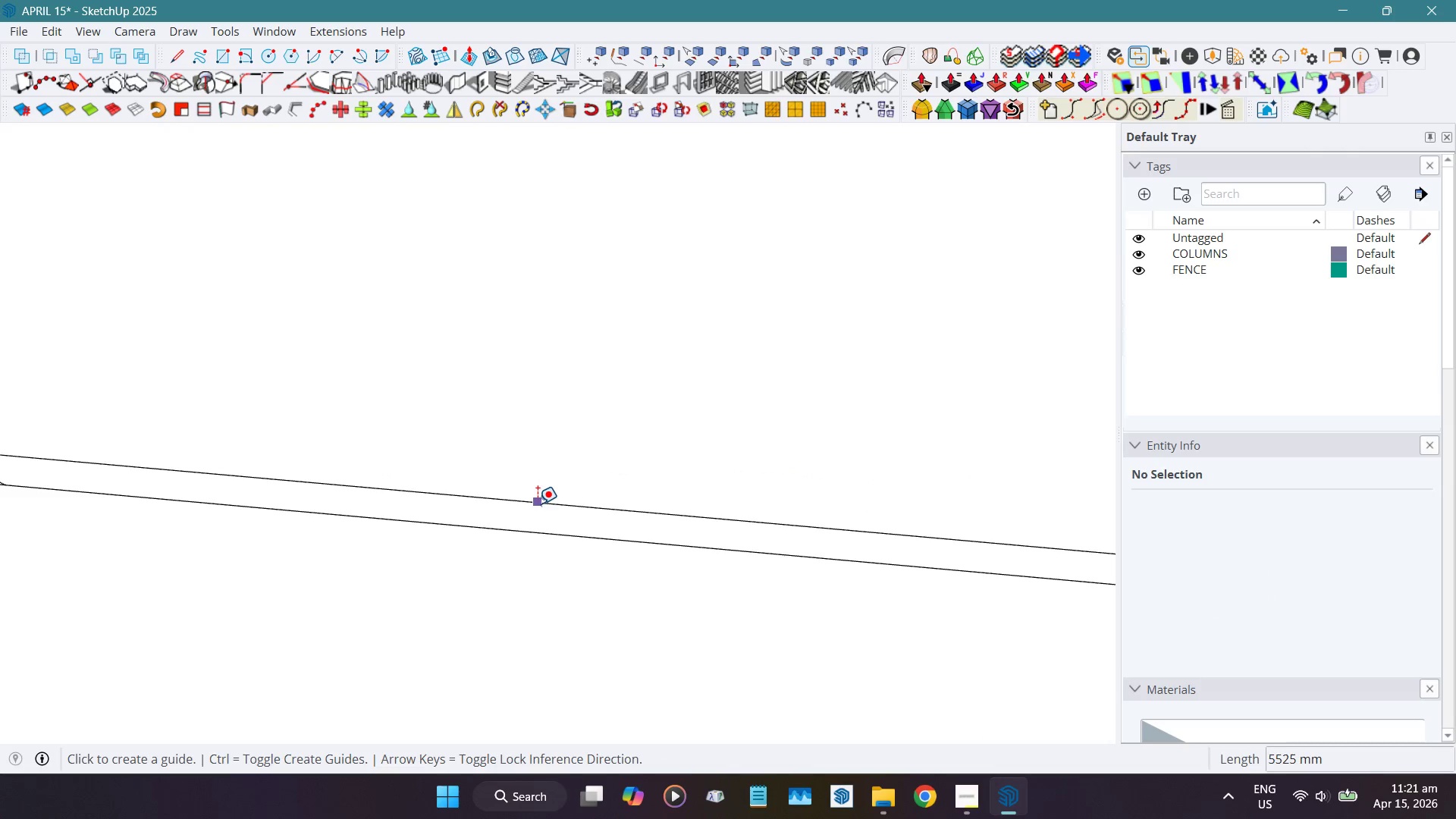 
scroll: coordinate [537, 455], scroll_direction: up, amount: 4.0
 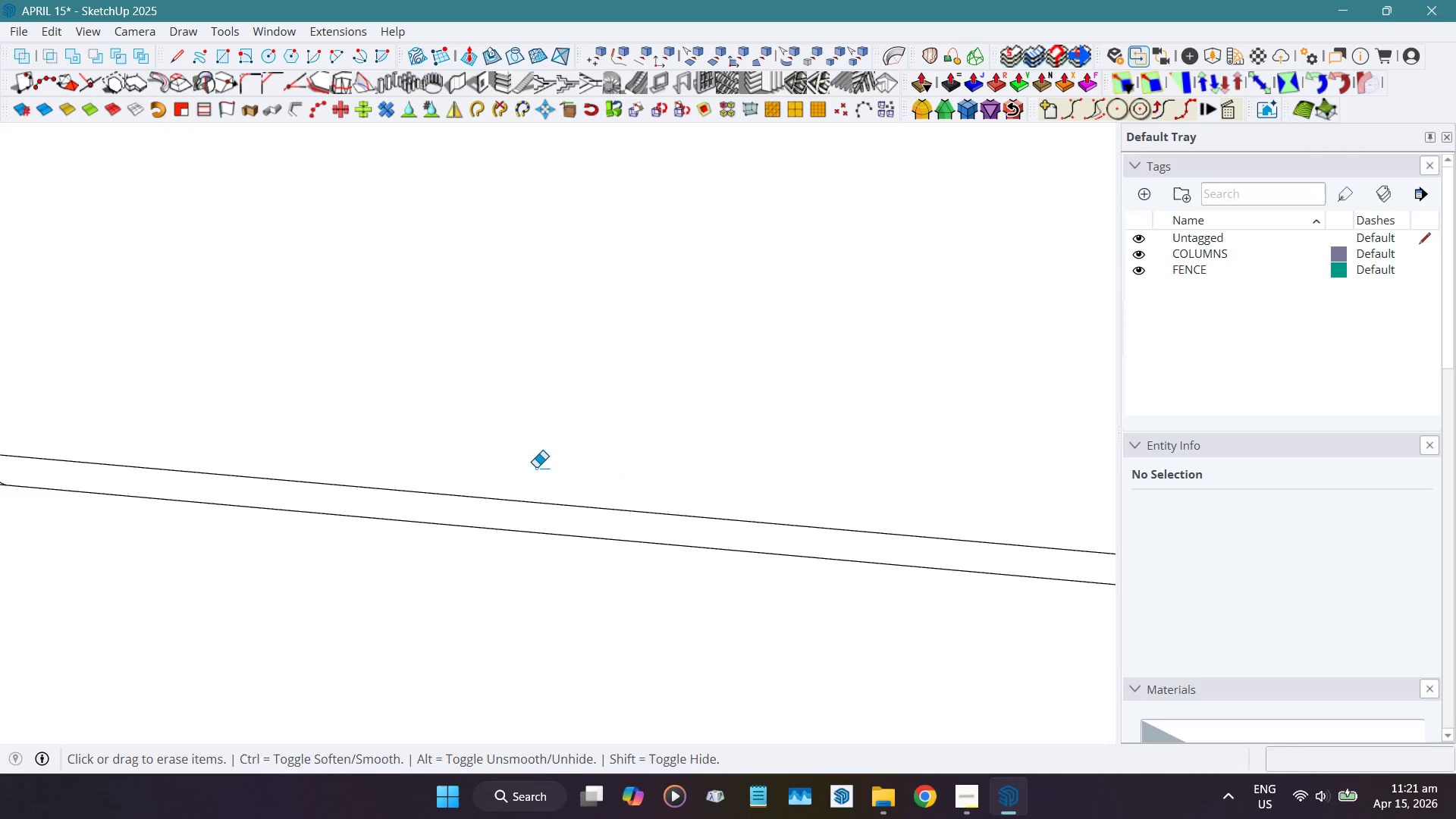 
left_click([538, 504])
 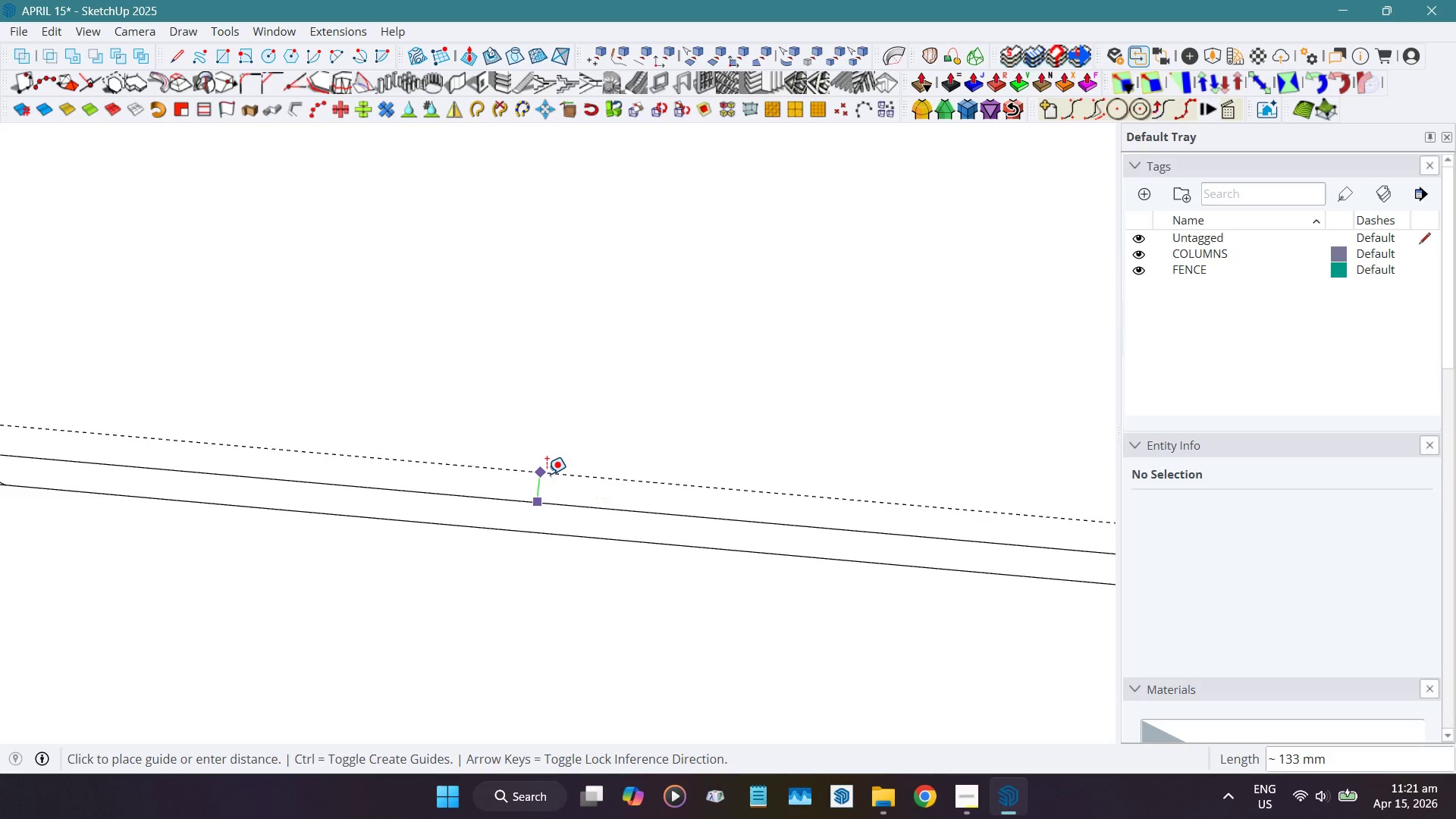 
key(Numpad1)
 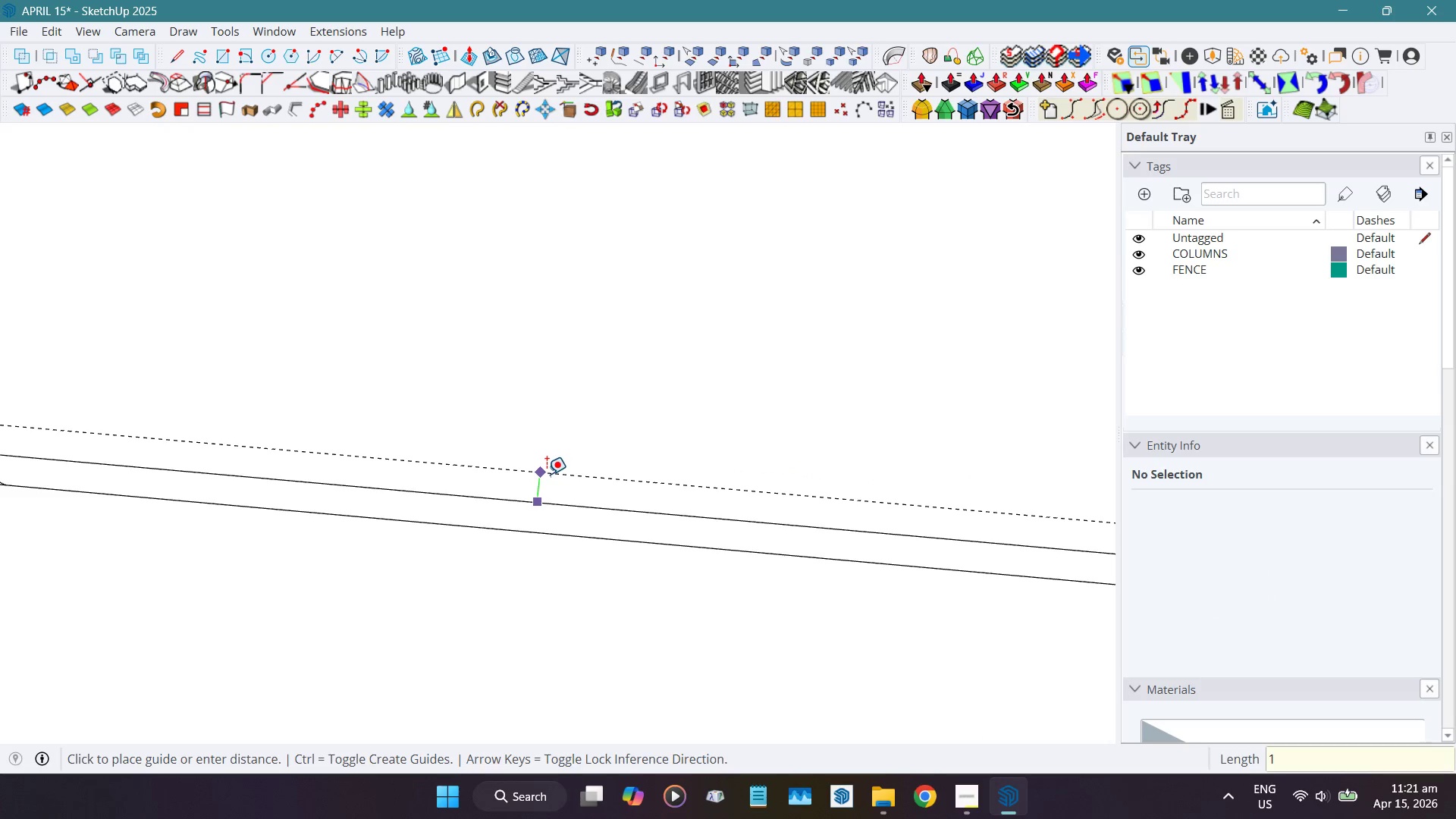 
key(Numpad0)
 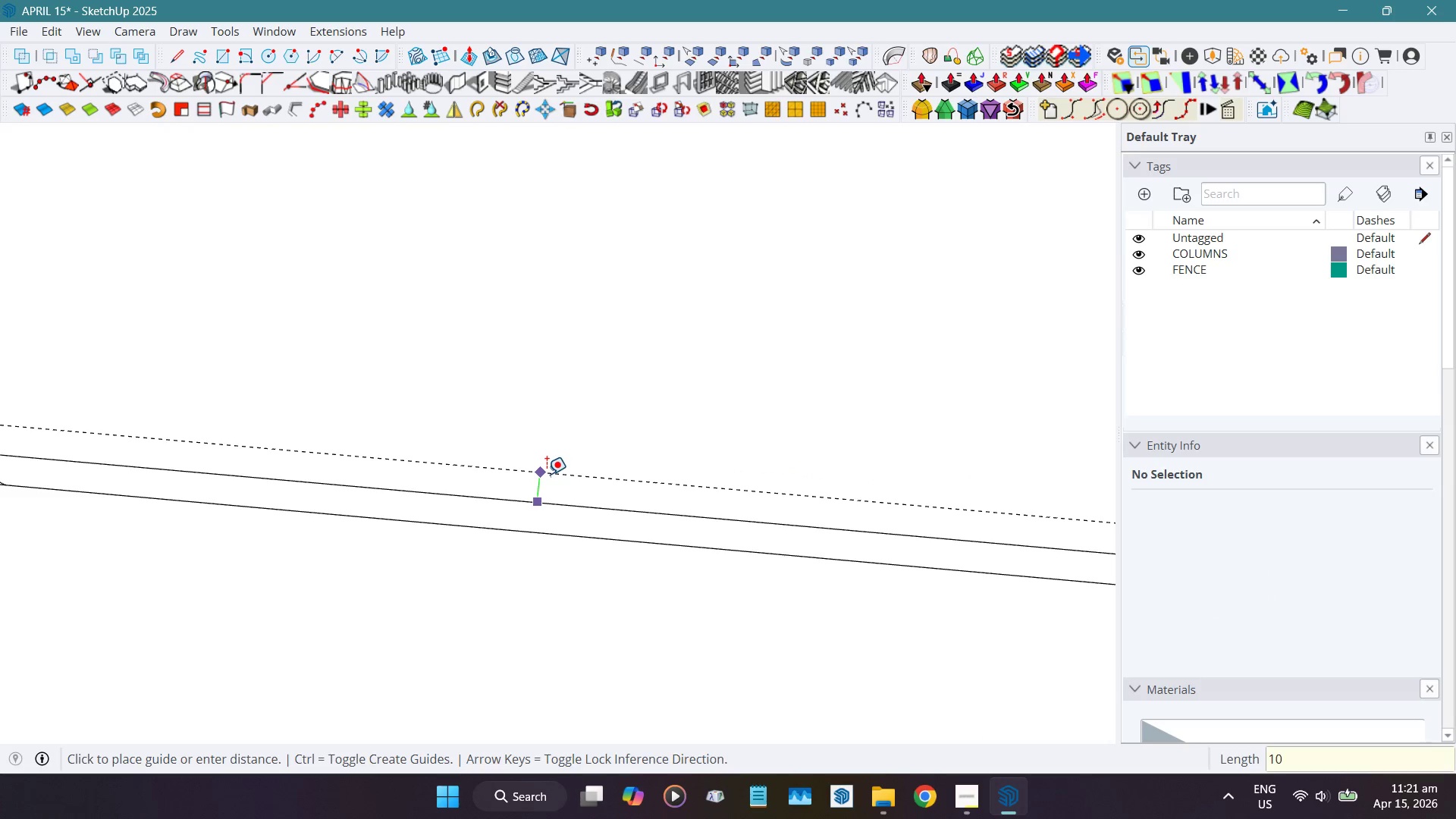 
key(Numpad0)
 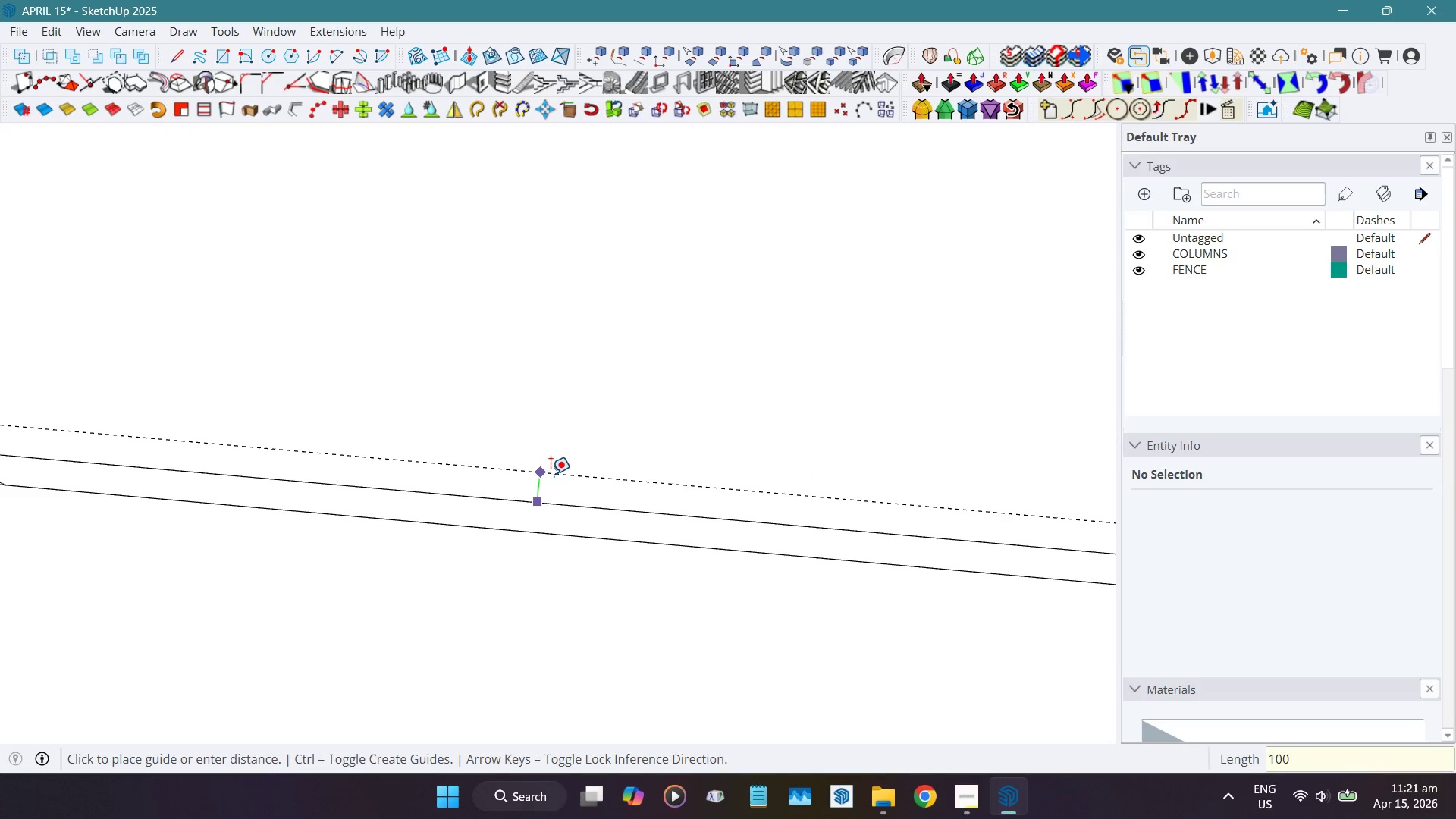 
key(NumpadEnter)
 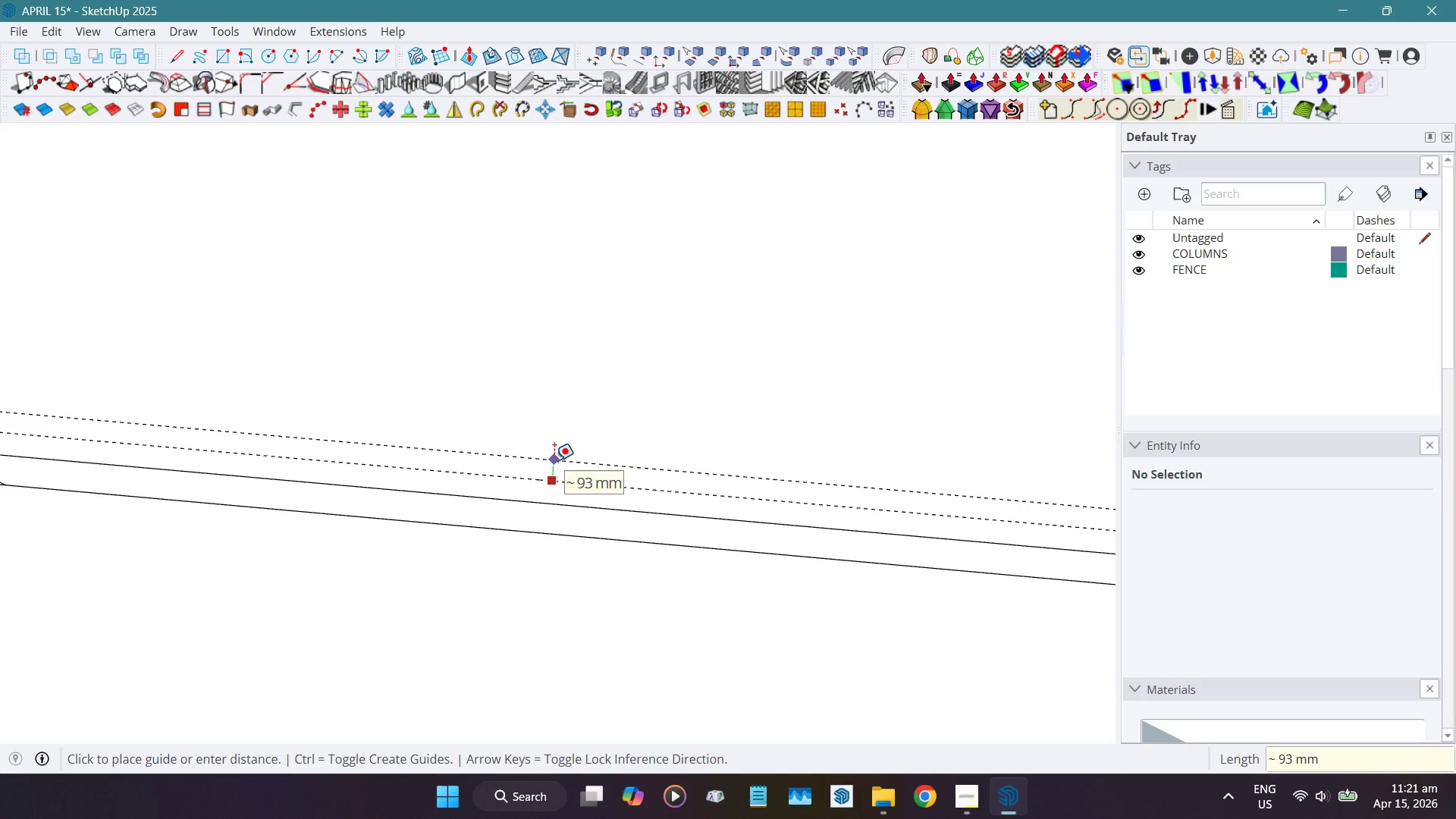 
key(Numpad1)
 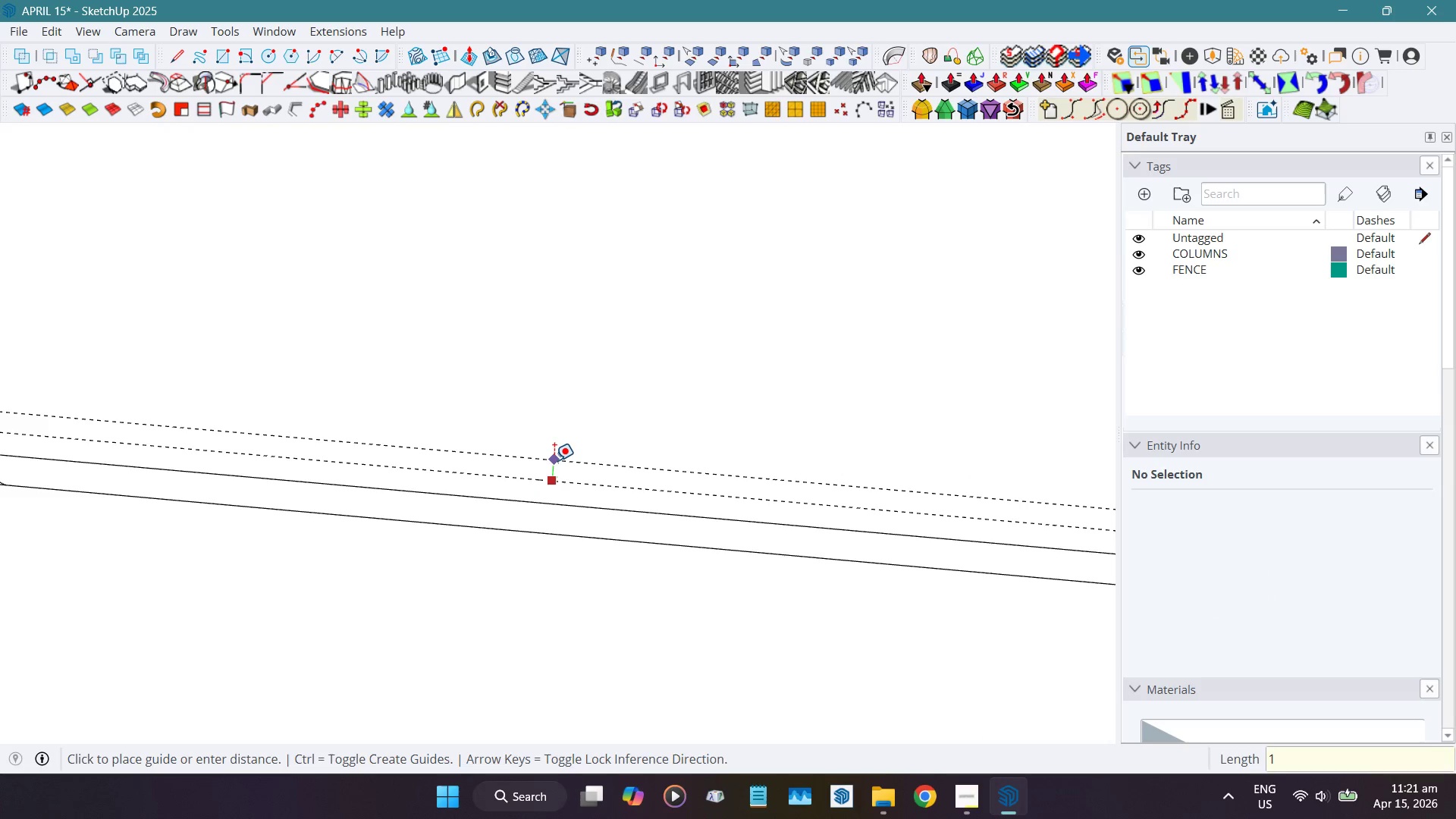 
key(Numpad0)
 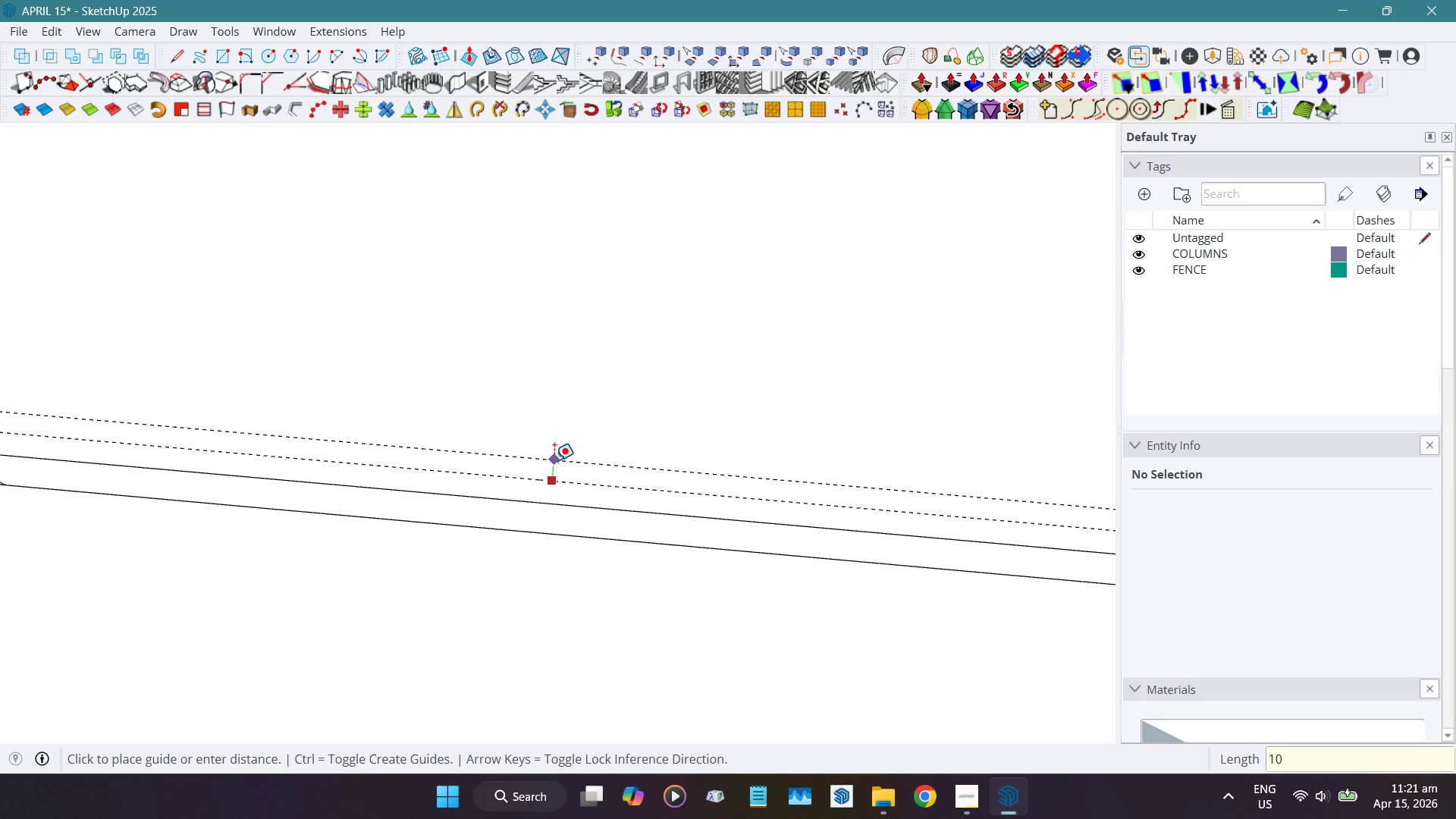 
key(Numpad0)
 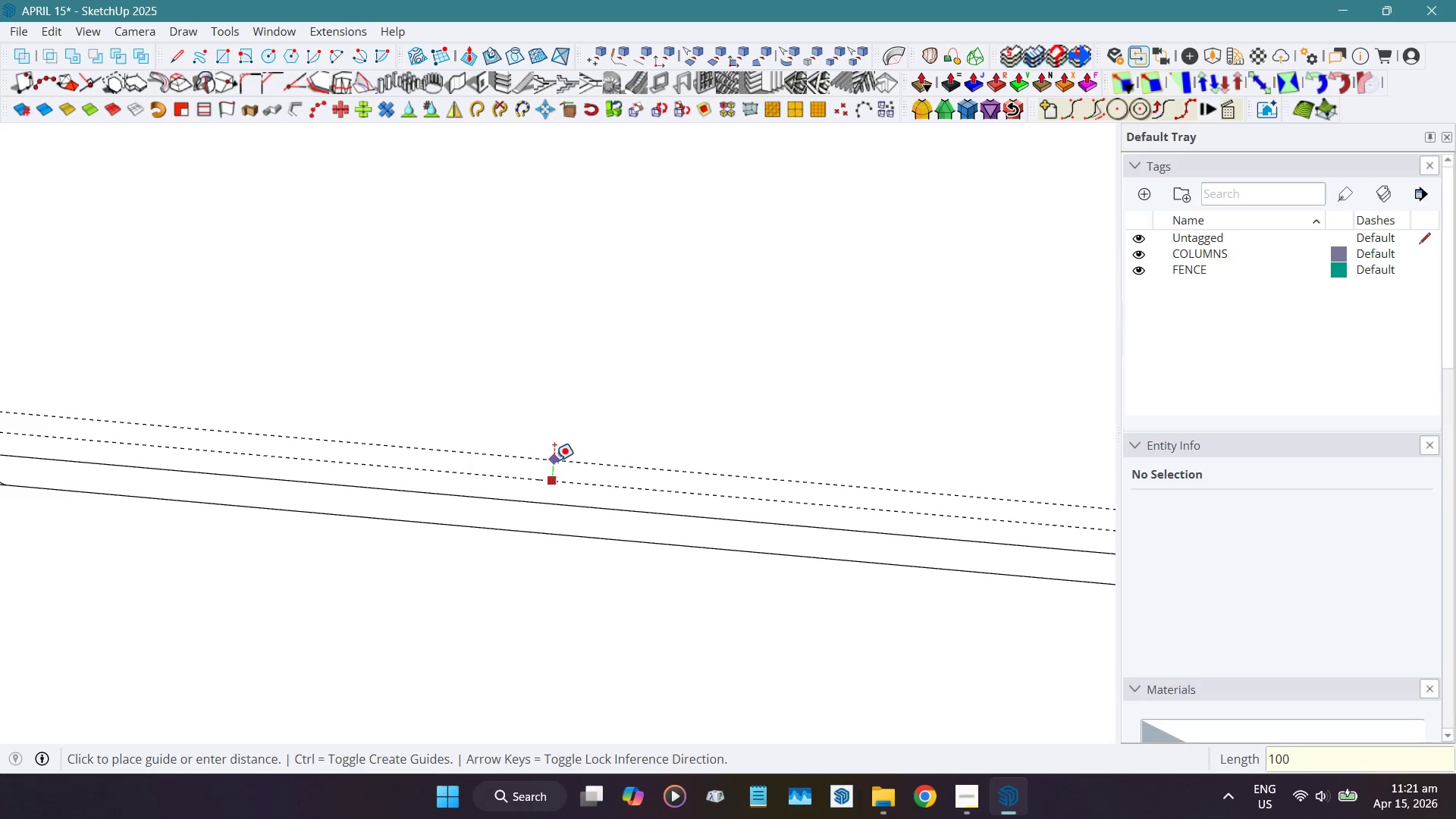 
key(NumpadEnter)
 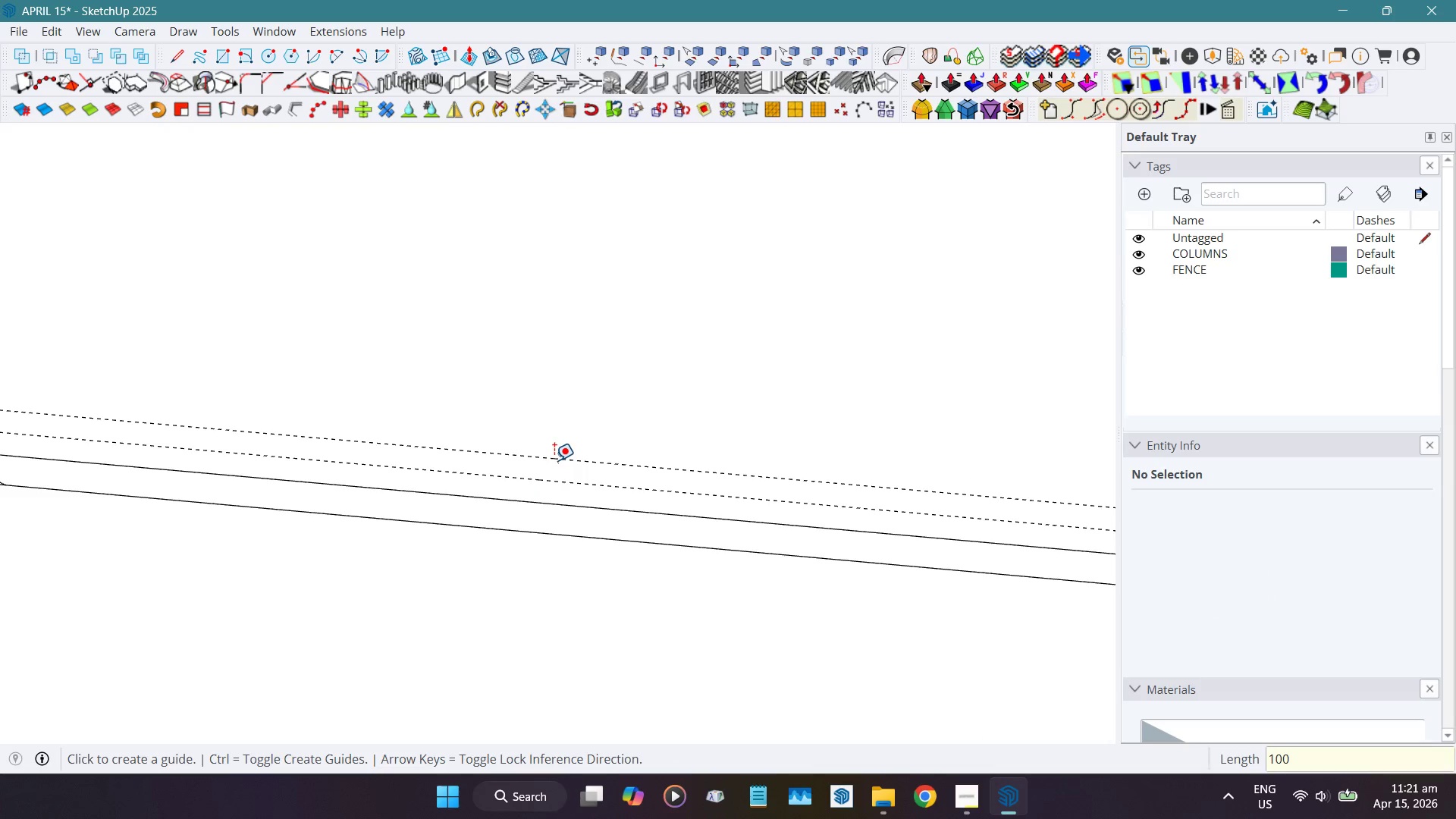 
scroll: coordinate [431, 535], scroll_direction: down, amount: 10.0
 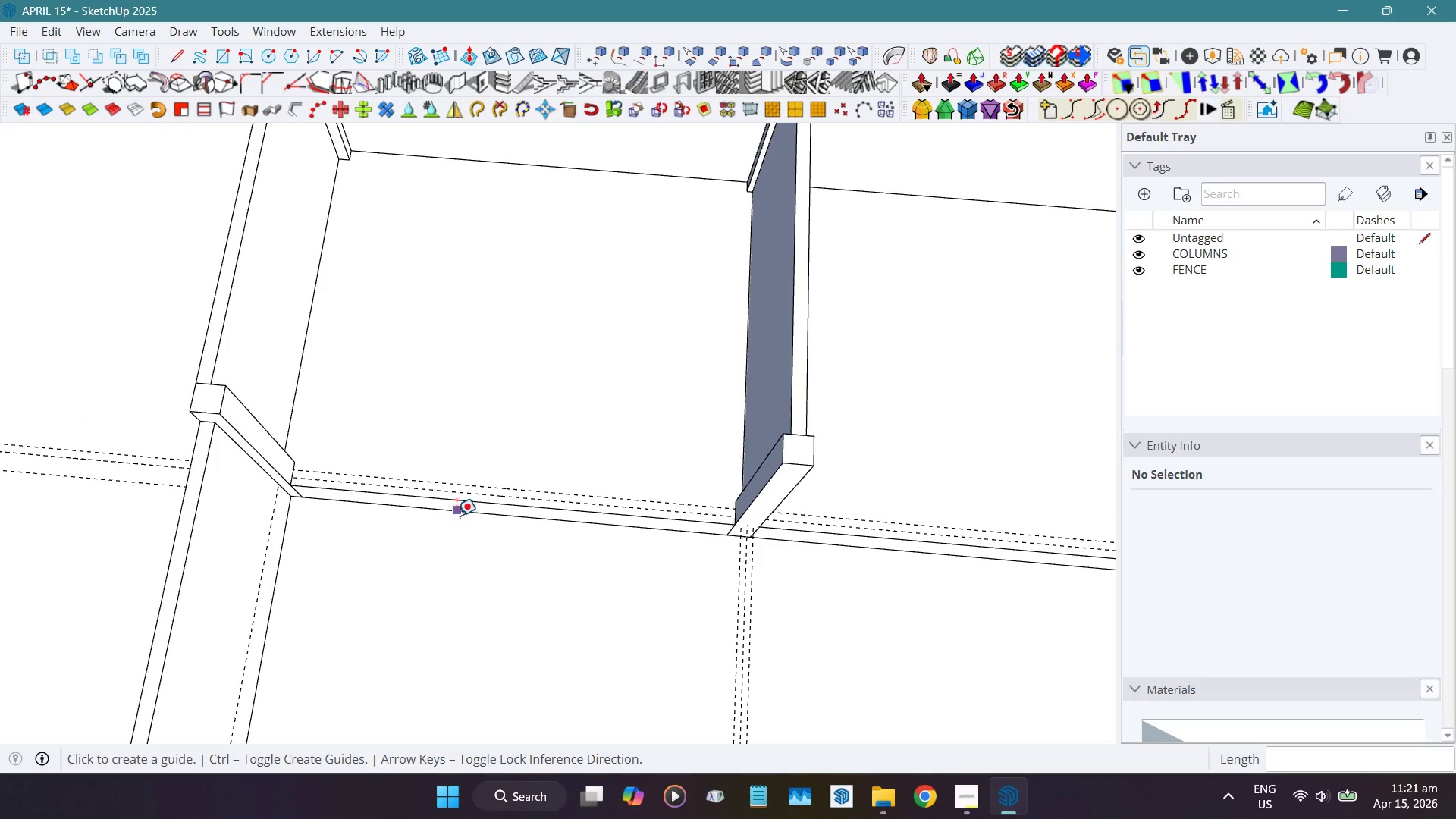 
key(Space)
 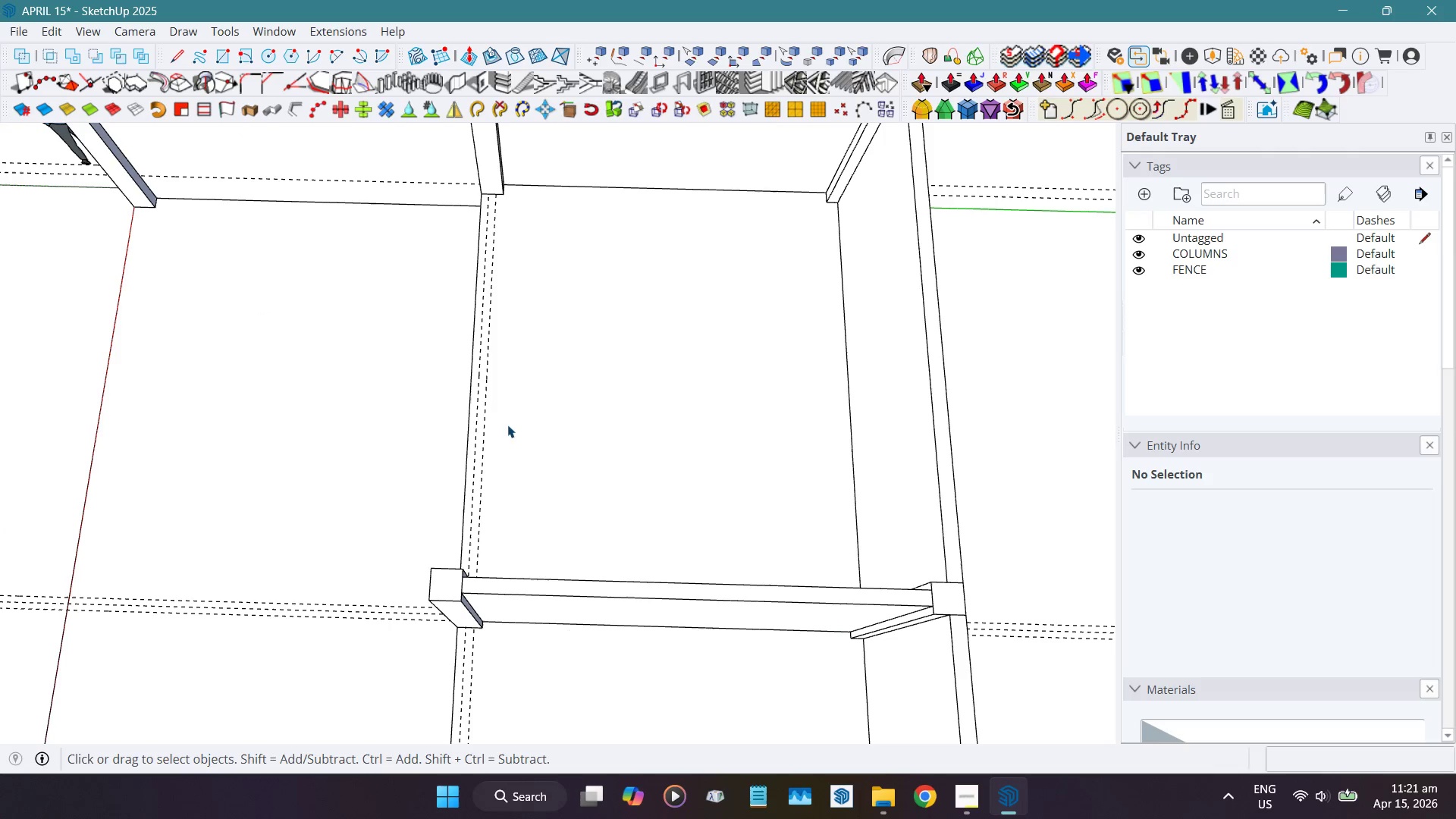 
wait(7.08)
 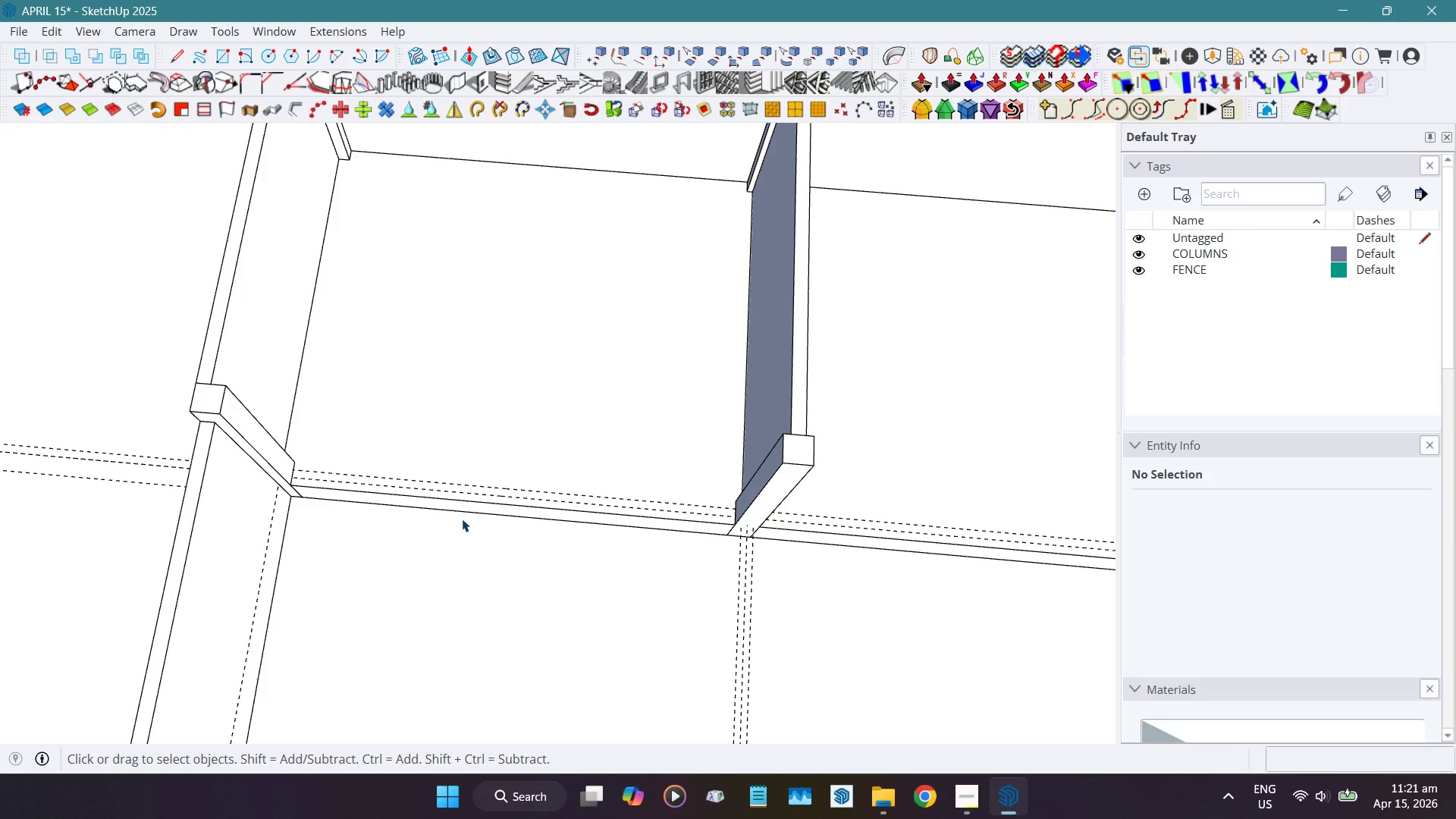 
scroll: coordinate [601, 485], scroll_direction: down, amount: 6.0
 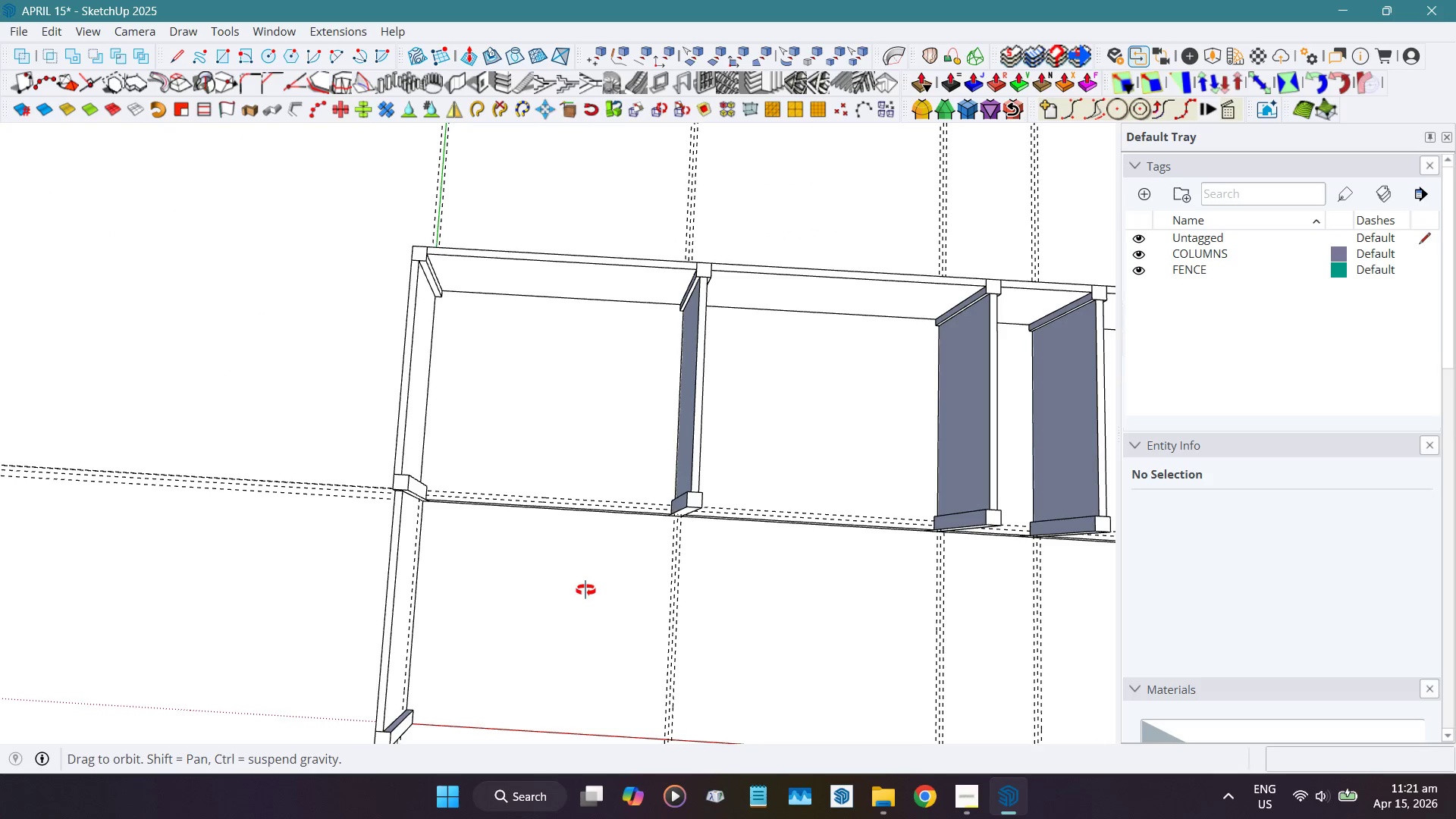 
hold_key(key=ShiftLeft, duration=0.53)
 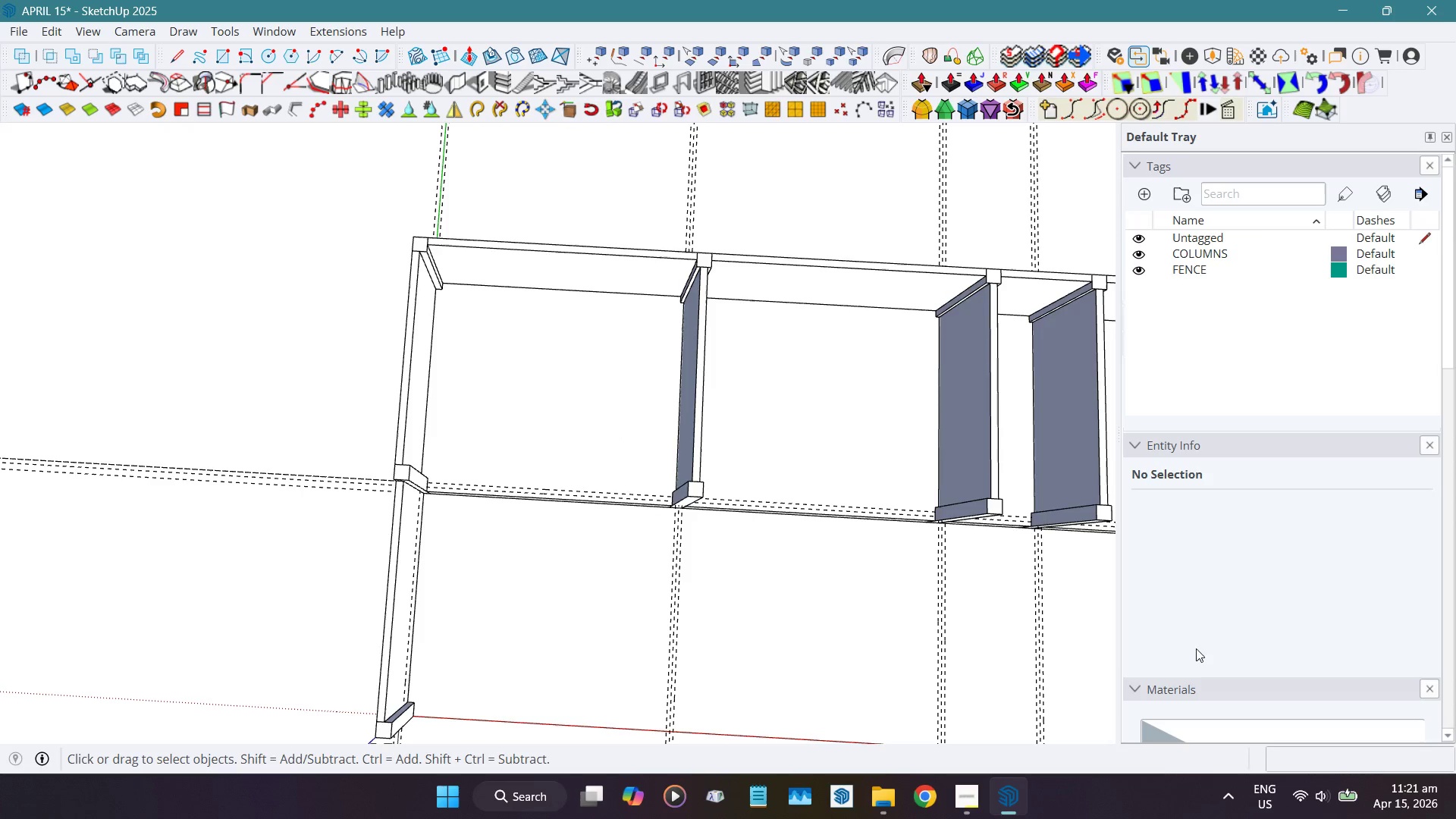 
left_click([954, 811])